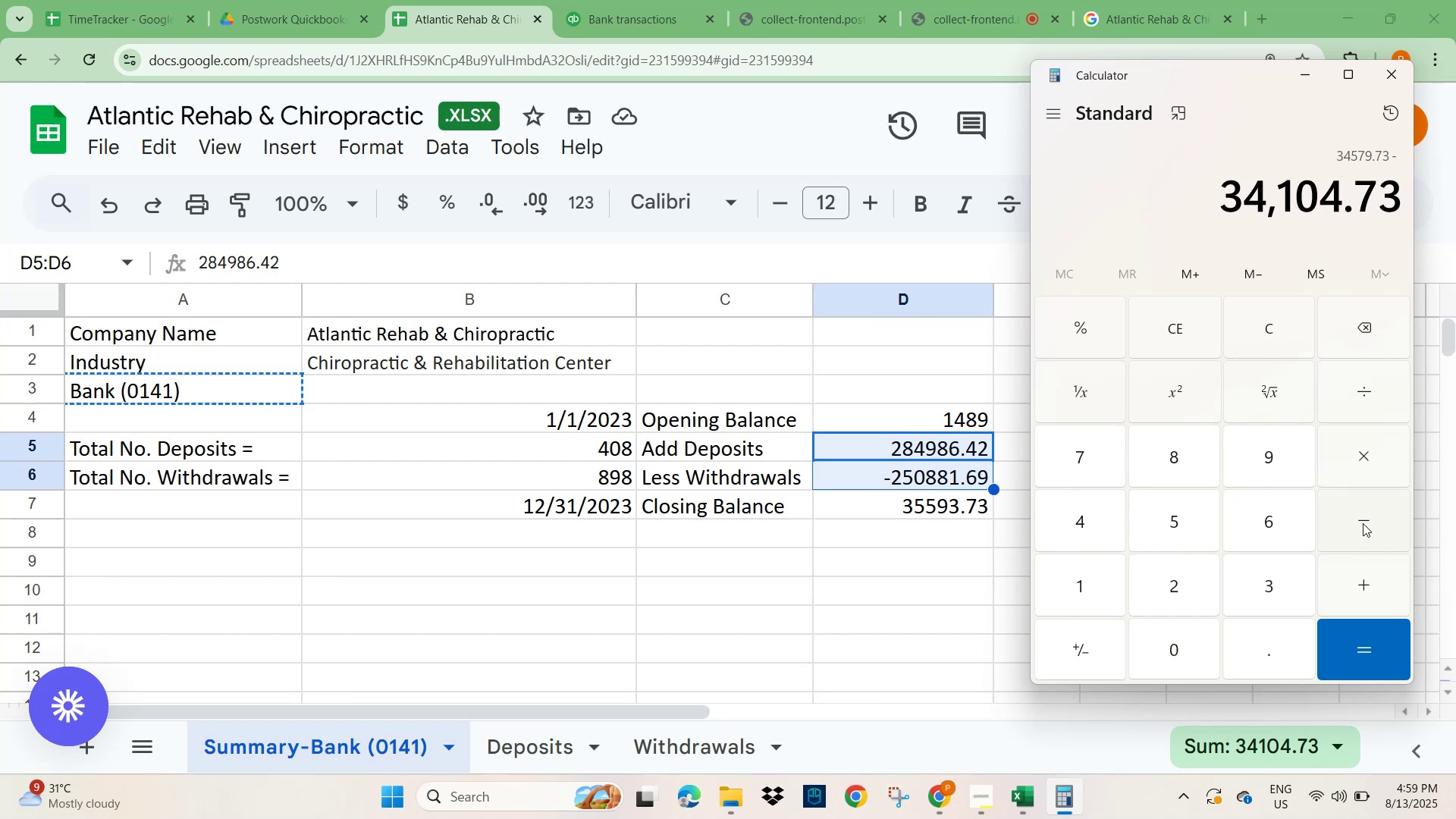 
key(NumpadEnter)
 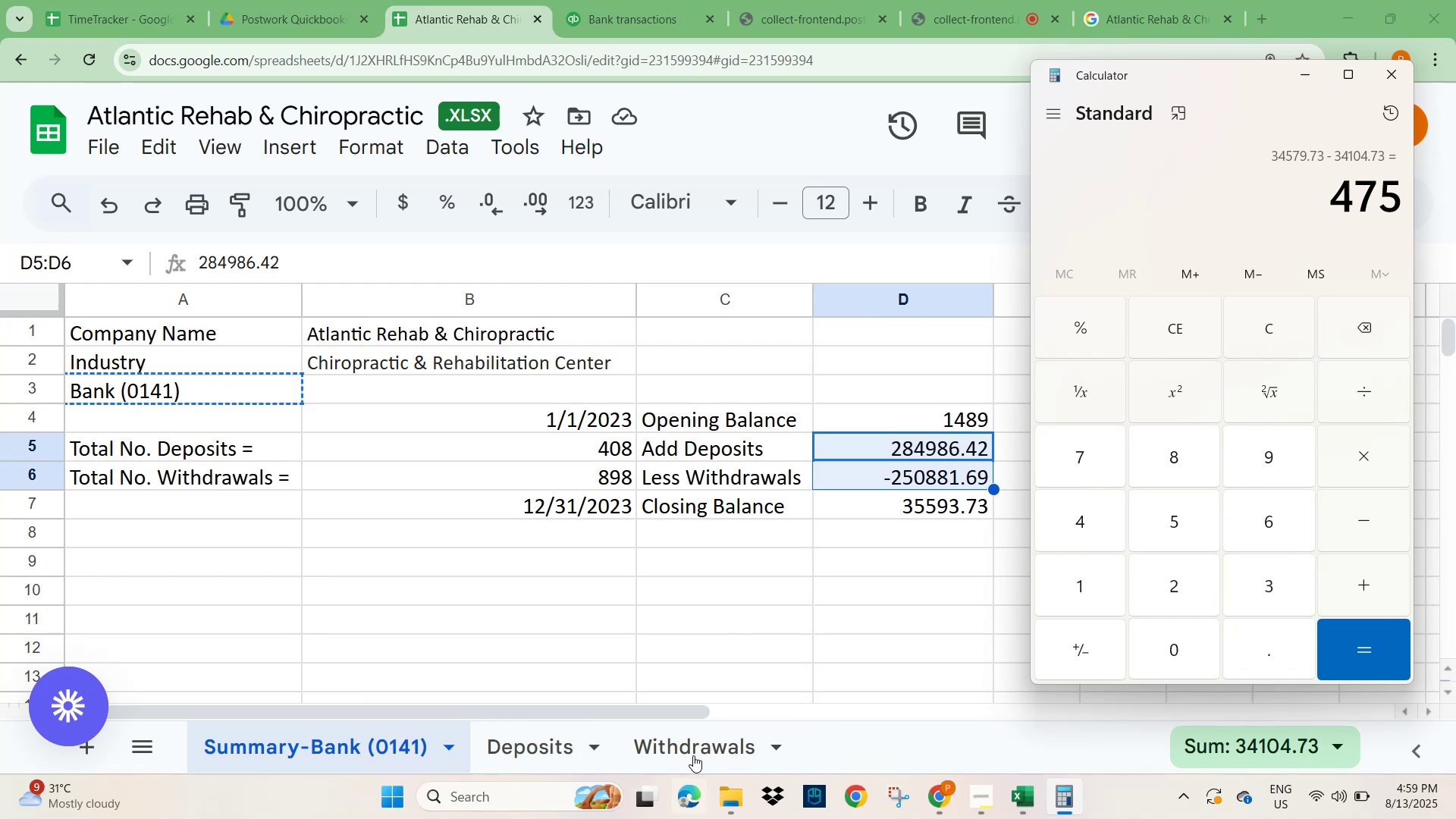 
wait(6.11)
 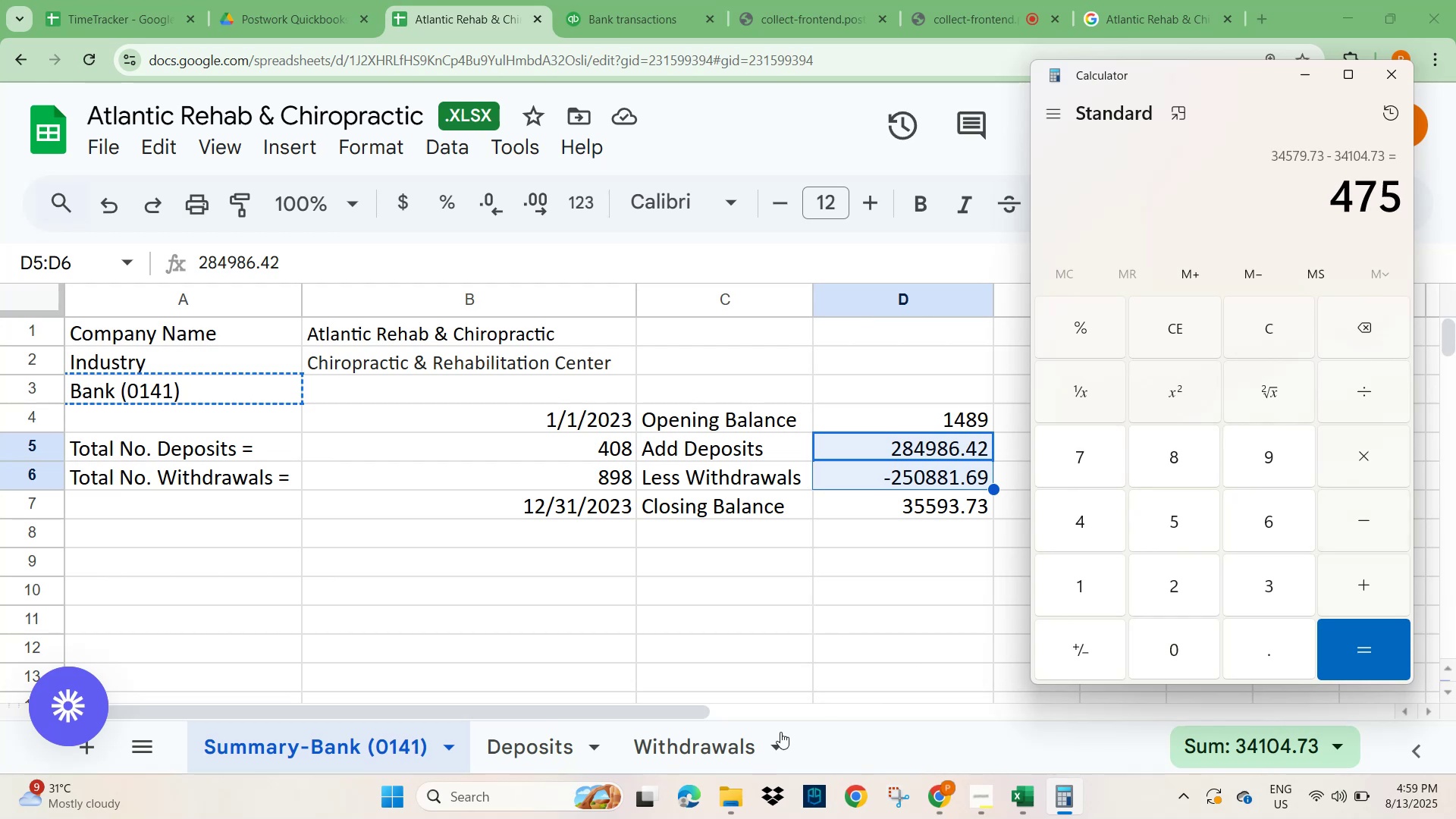 
mouse_move([1369, 89])
 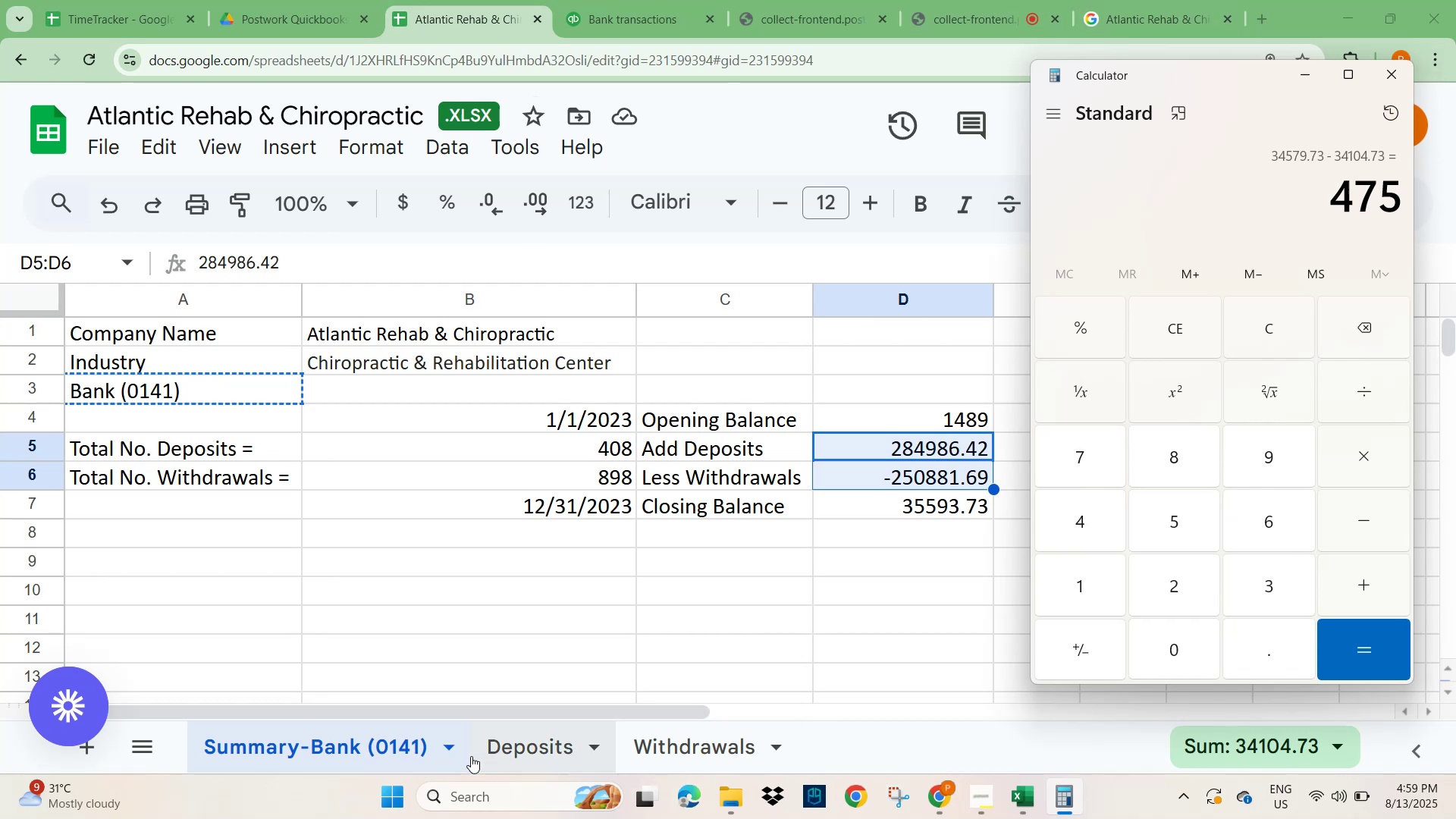 
left_click([526, 746])
 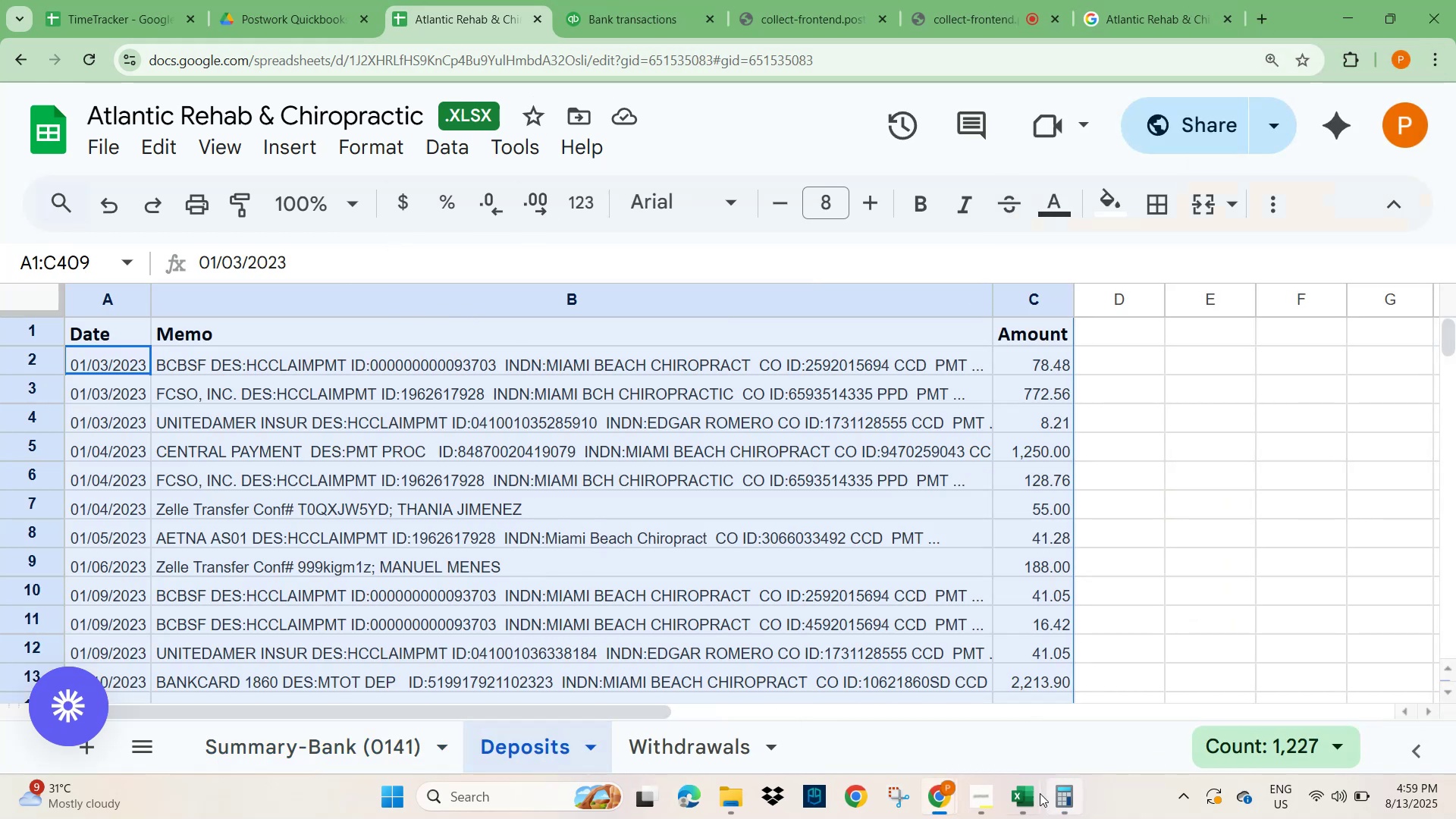 
wait(5.12)
 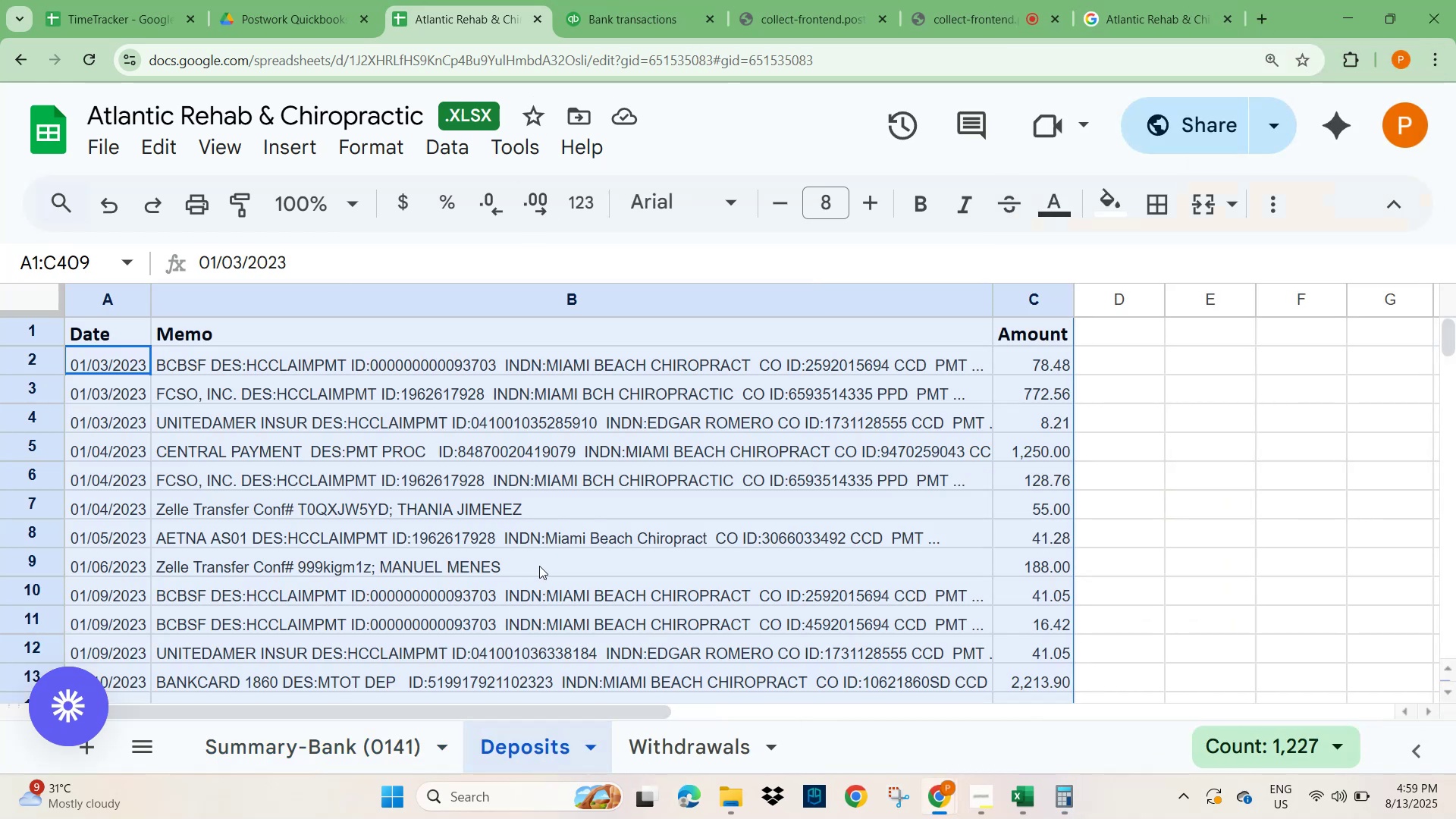 
left_click([900, 706])
 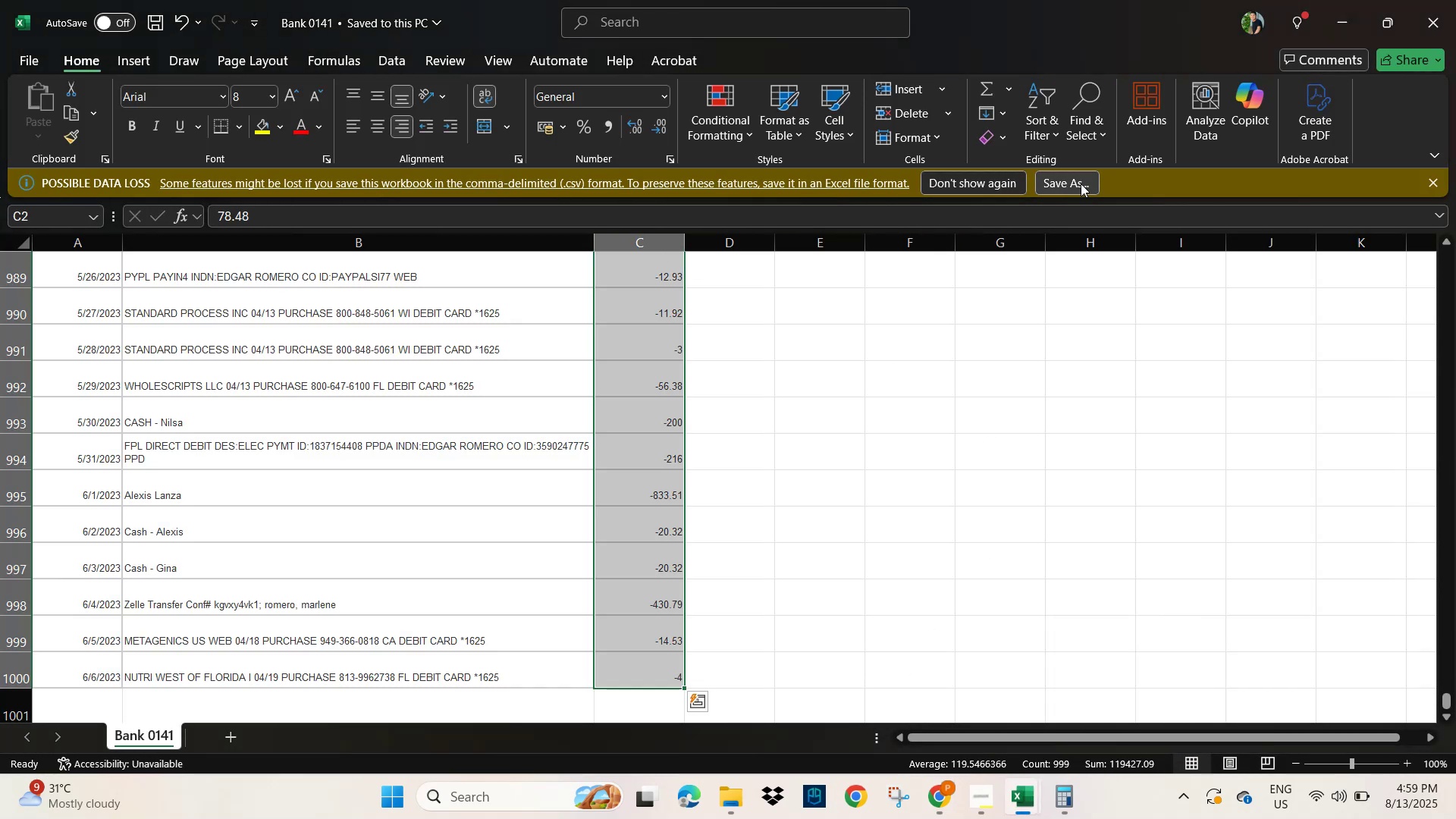 
left_click([1429, 177])
 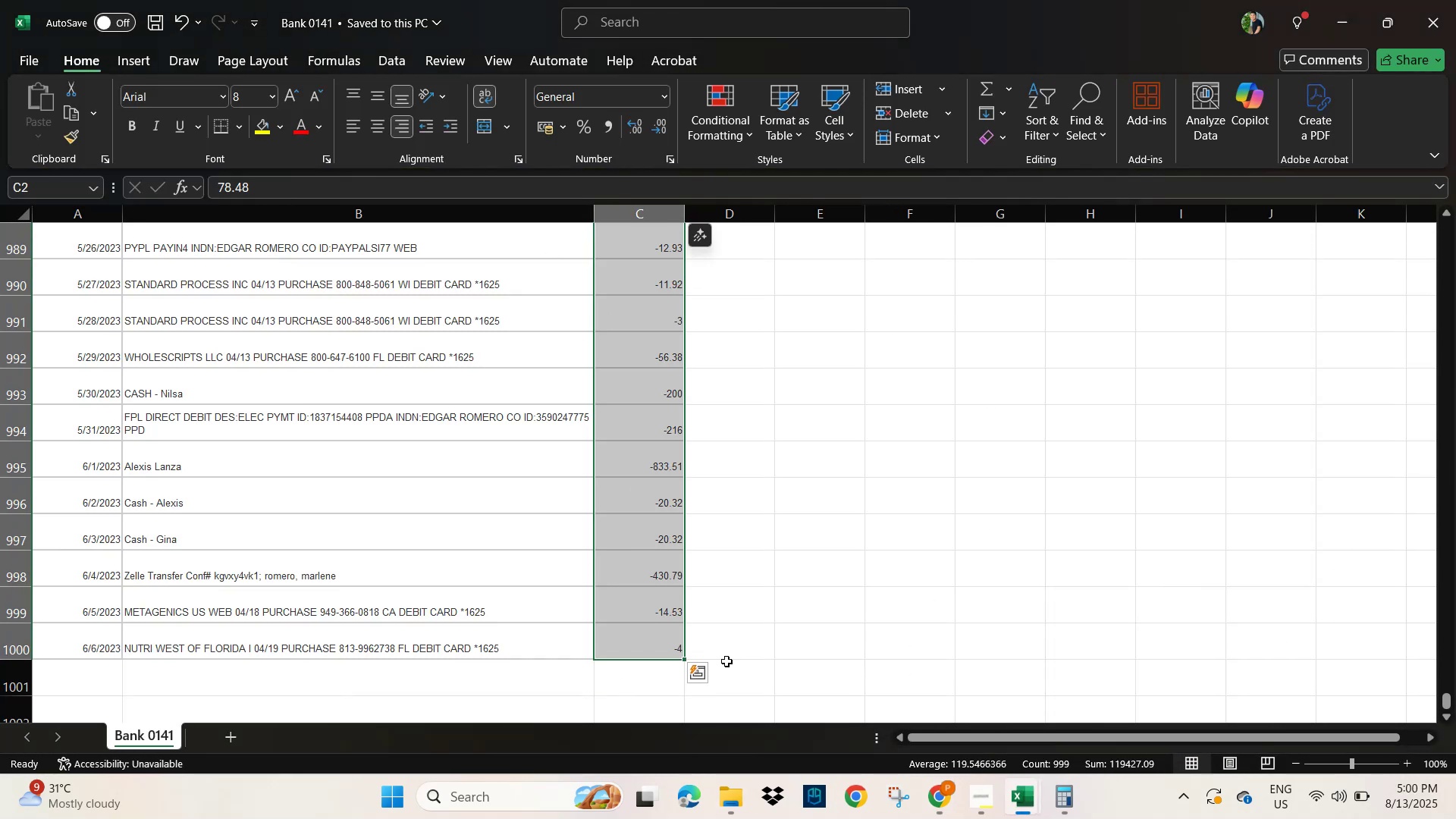 
left_click([395, 653])
 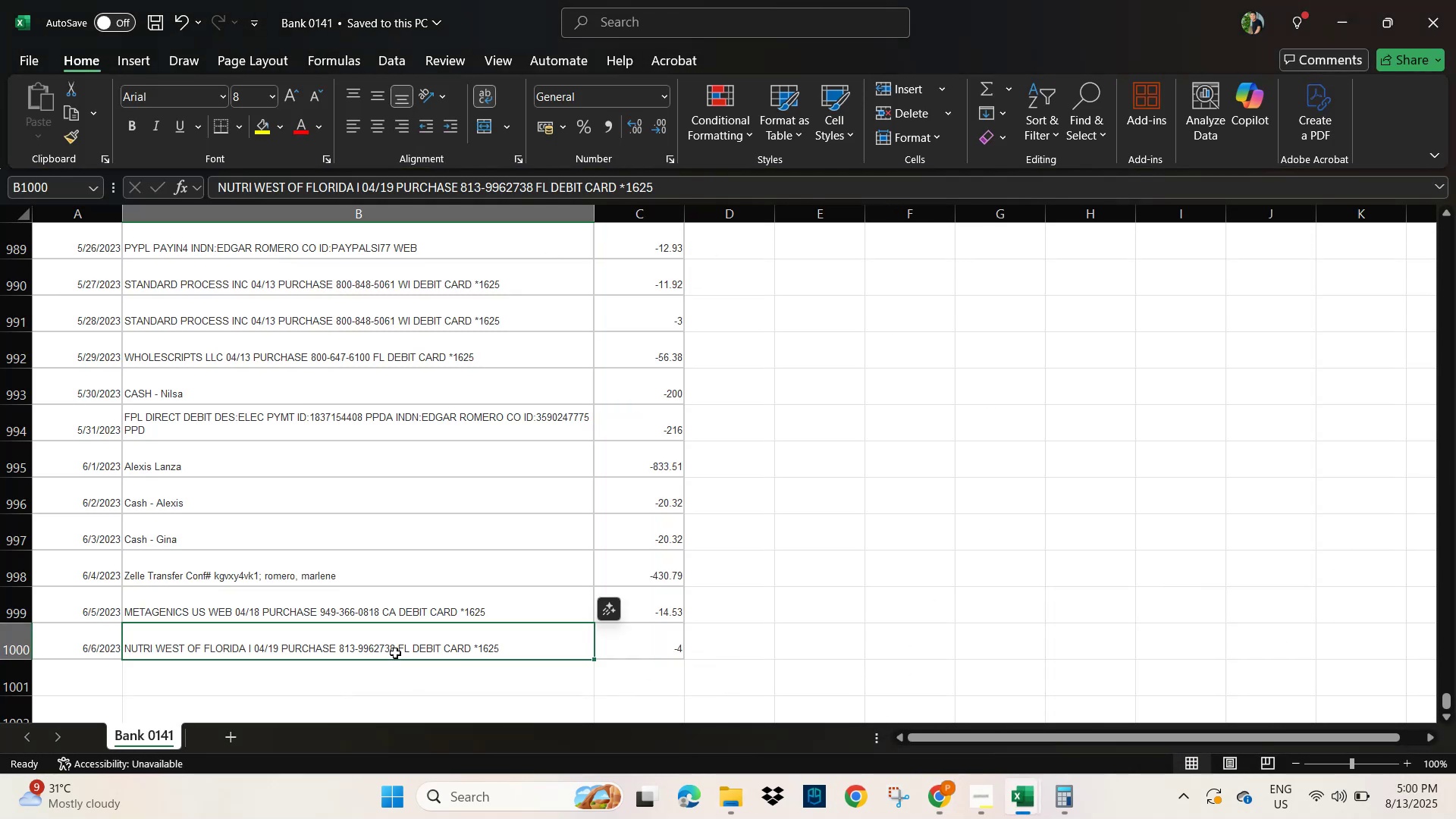 
key(Control+C)
 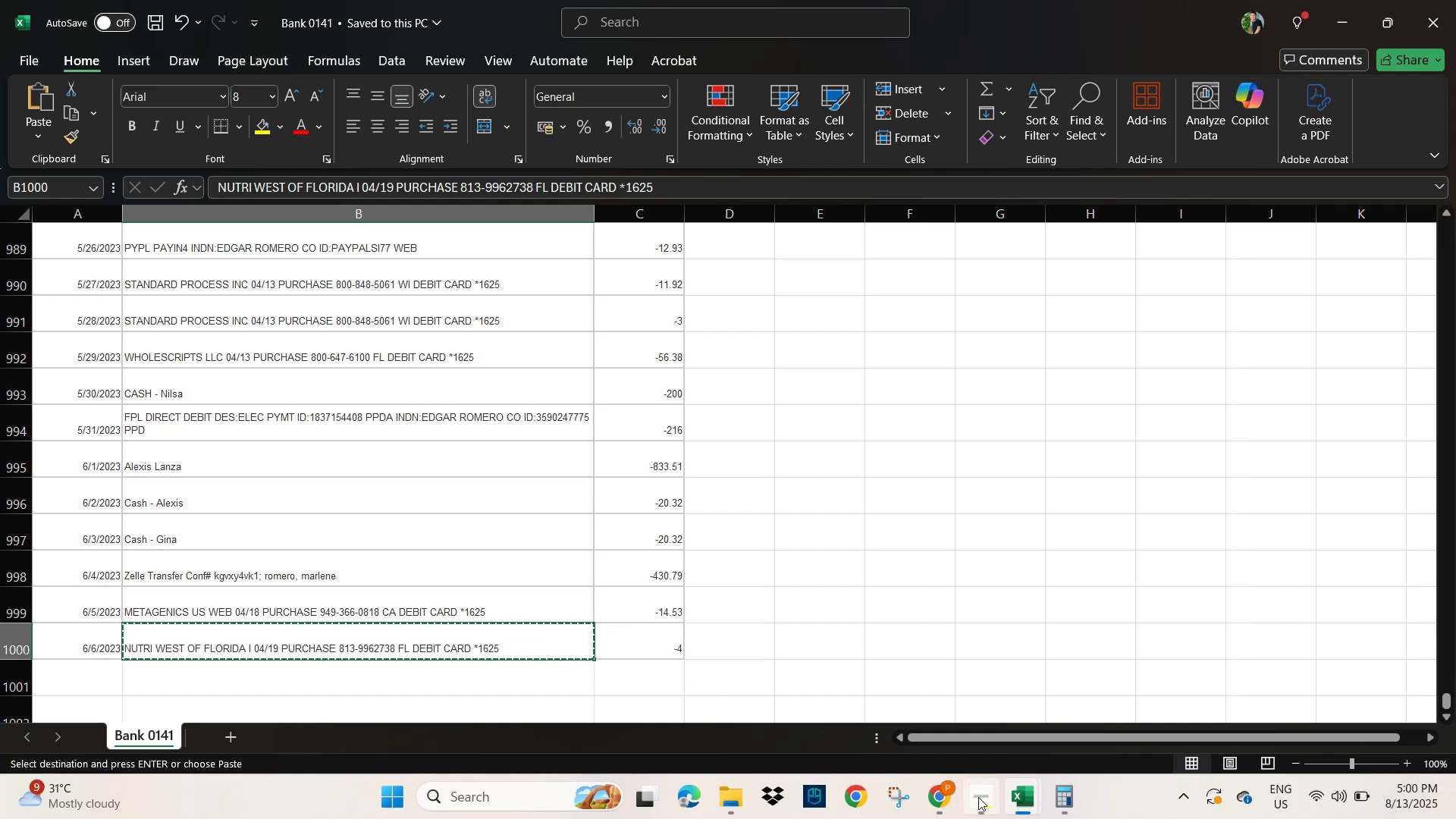 
left_click([1019, 794])
 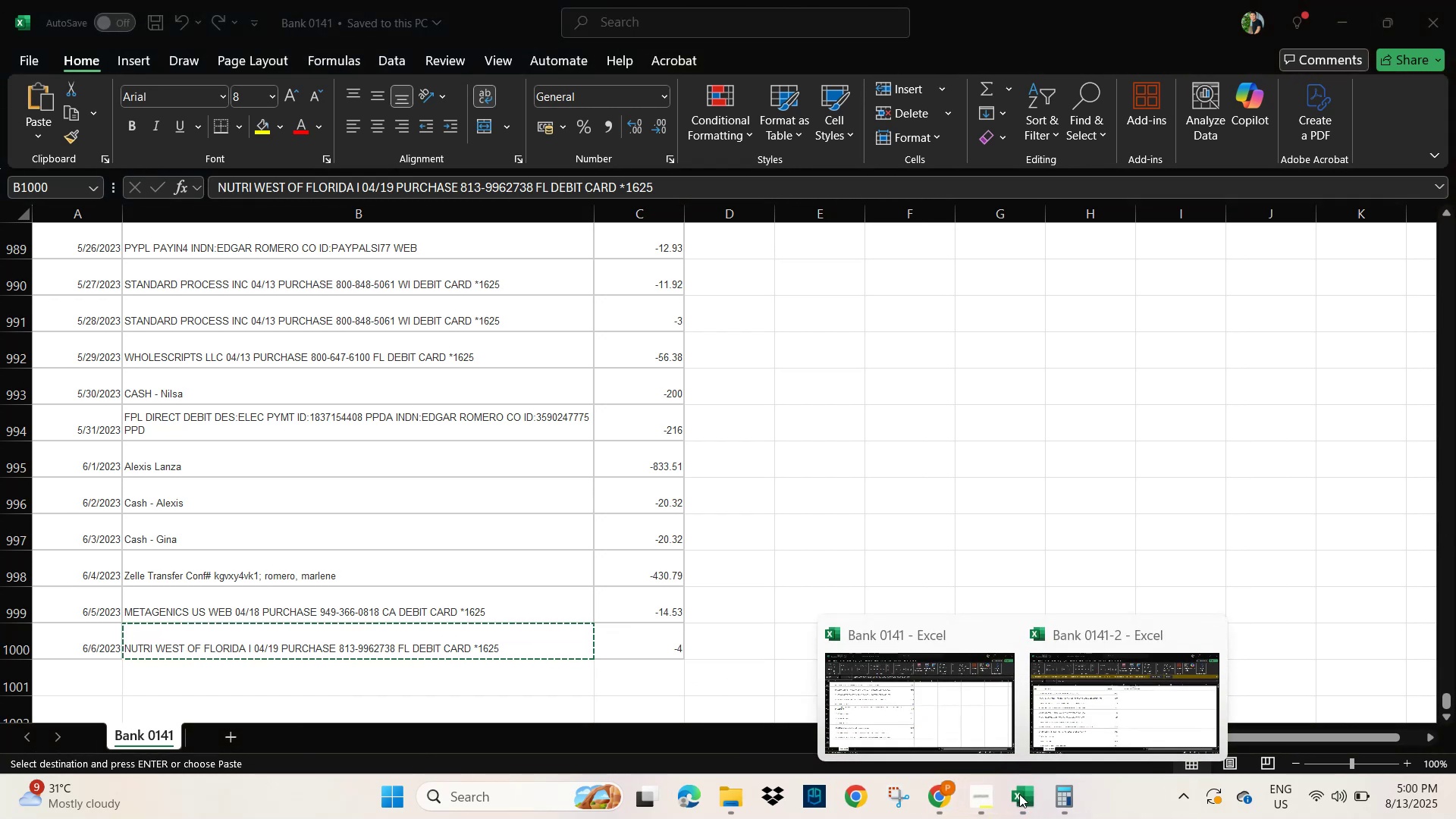 
key(Alt+AltLeft)
 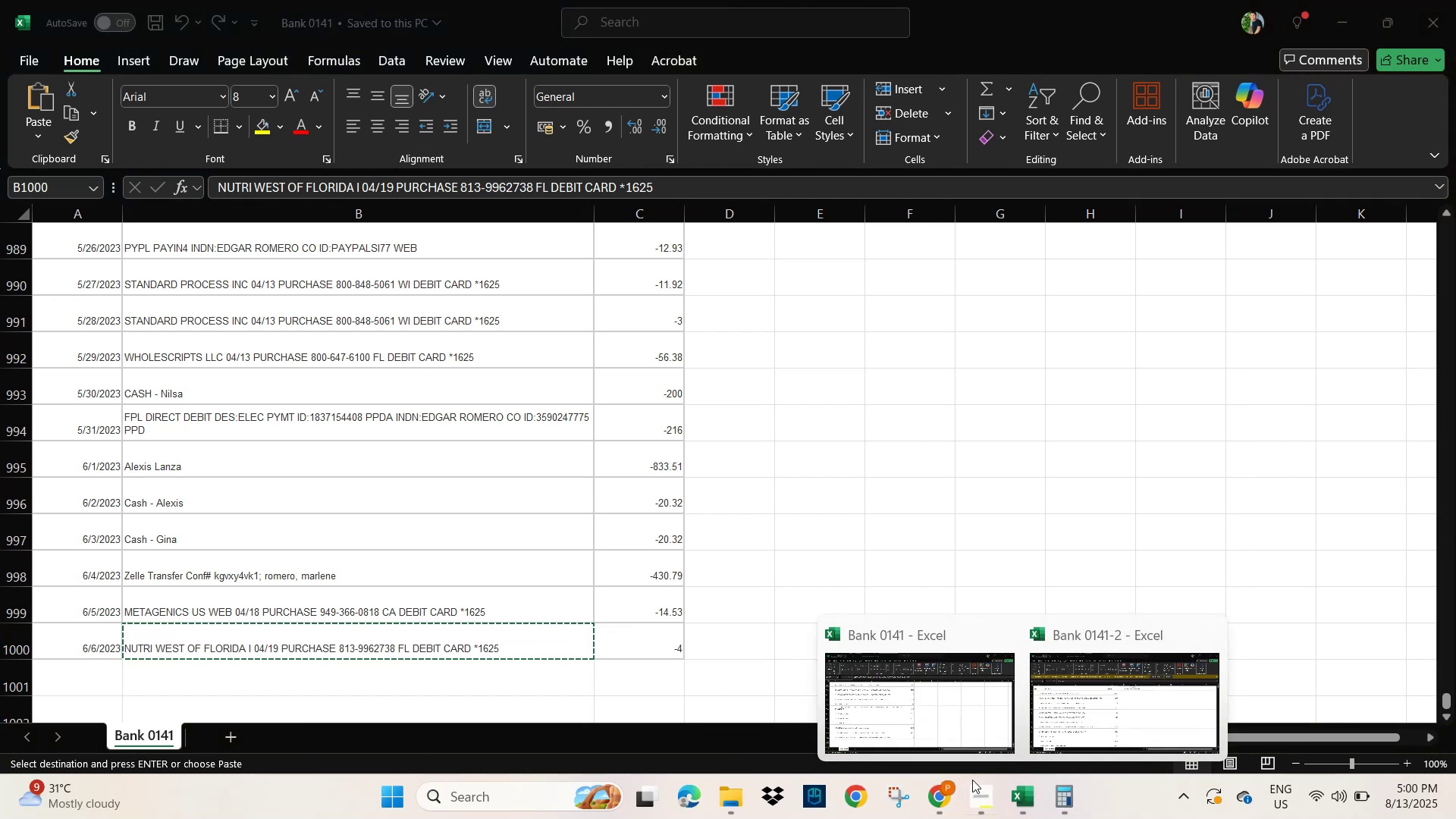 
key(Alt+Tab)
 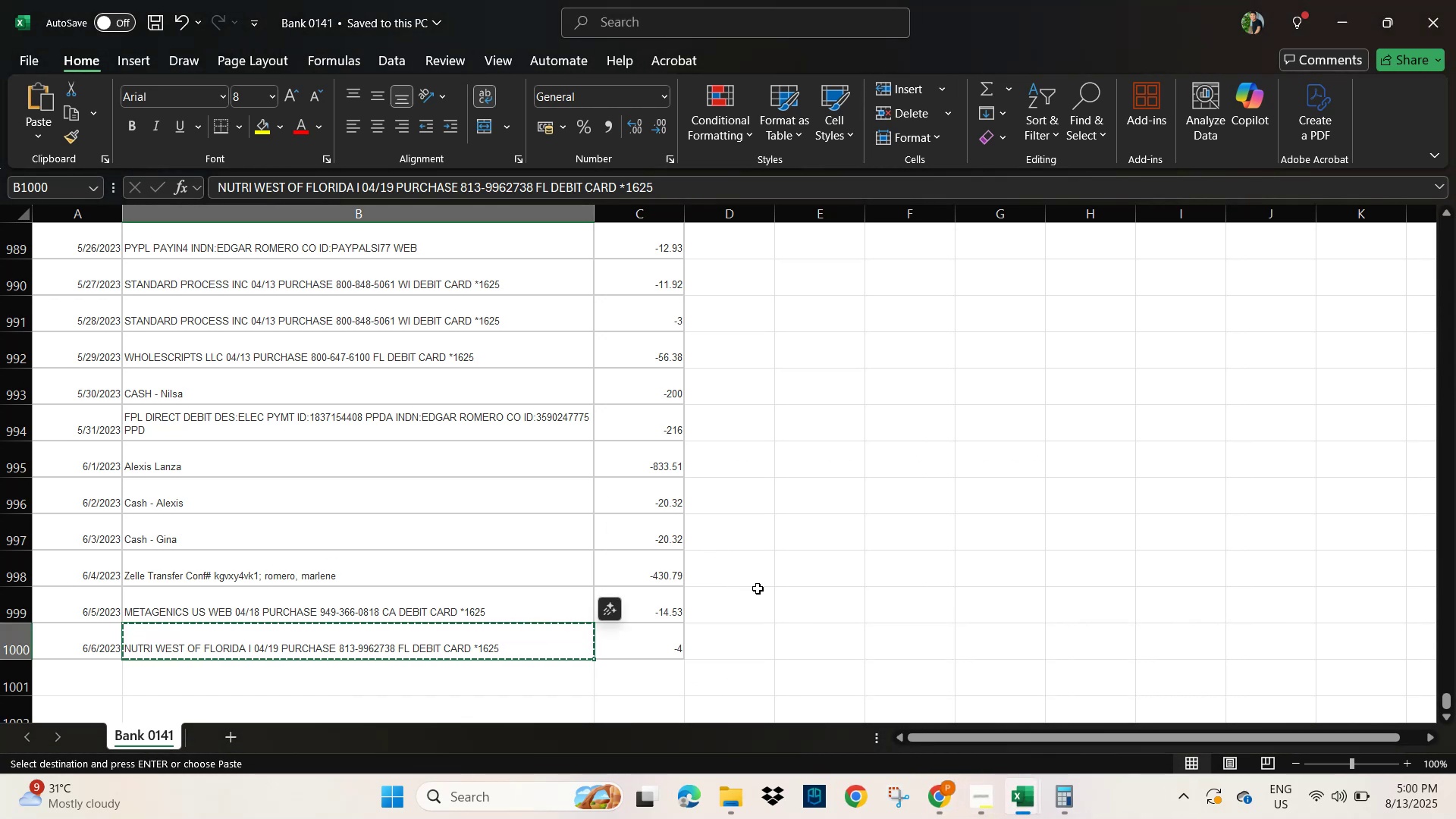 
key(Alt+AltLeft)
 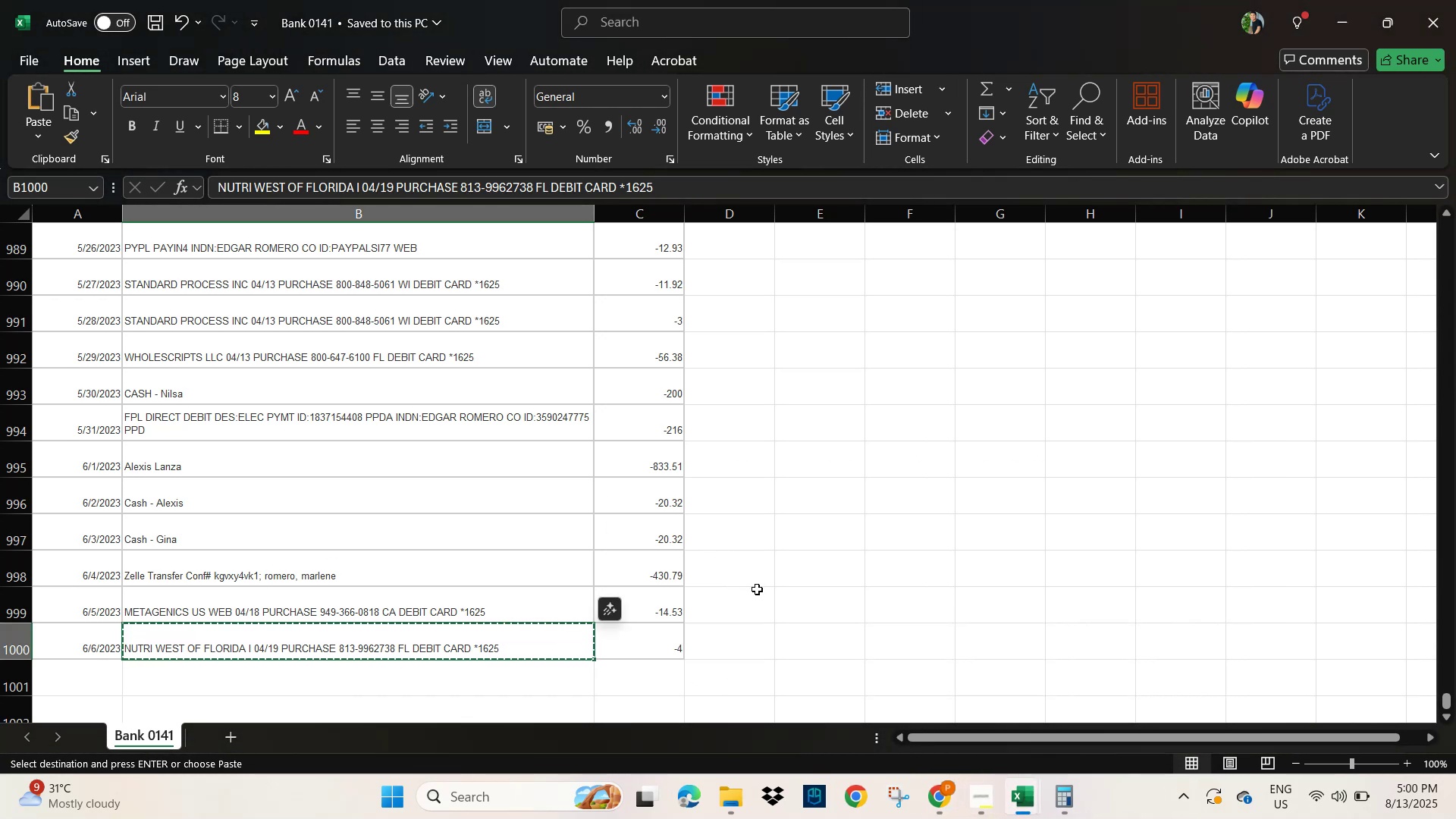 
key(Alt+Tab)
 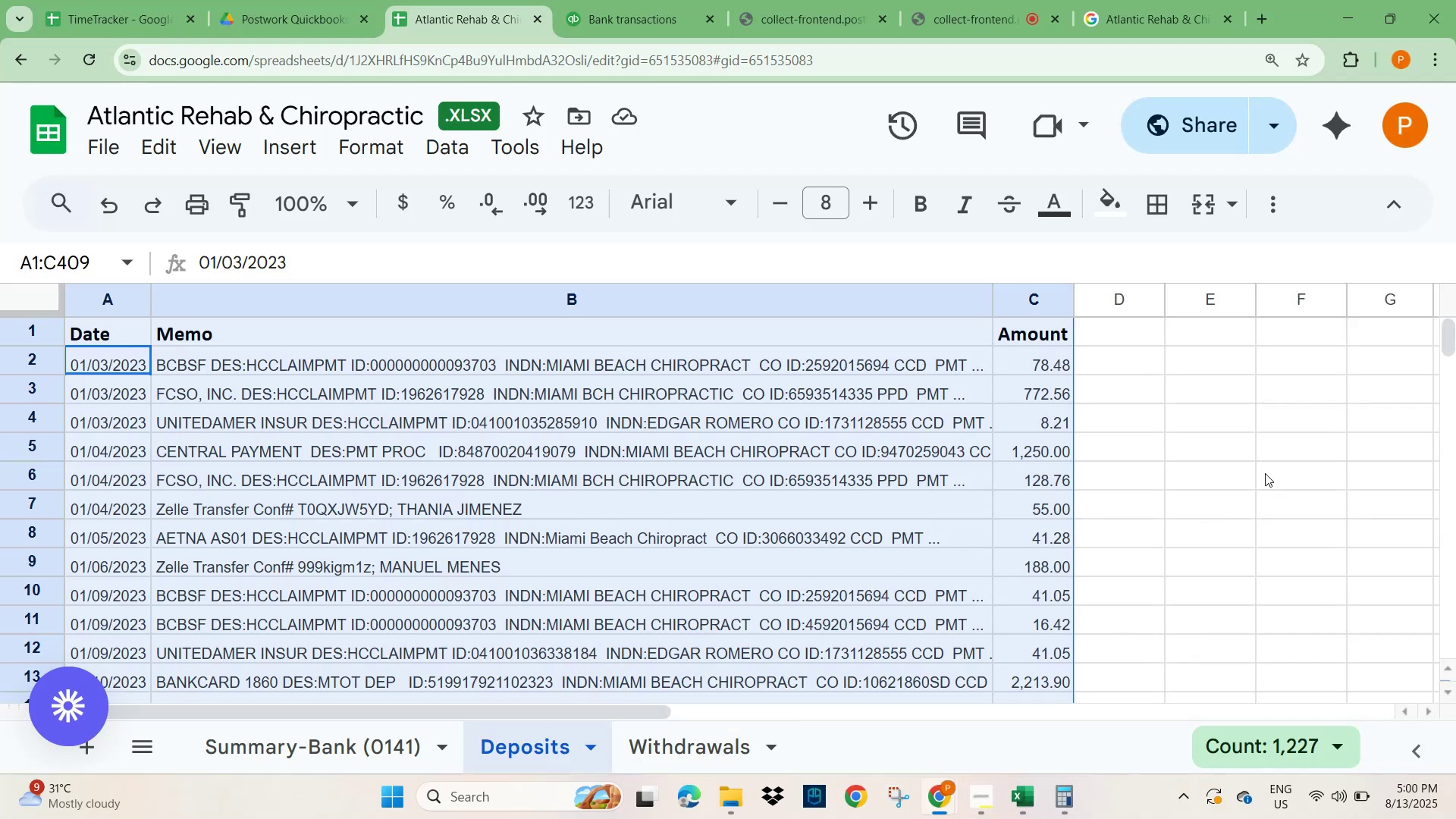 
key(Control+D)
 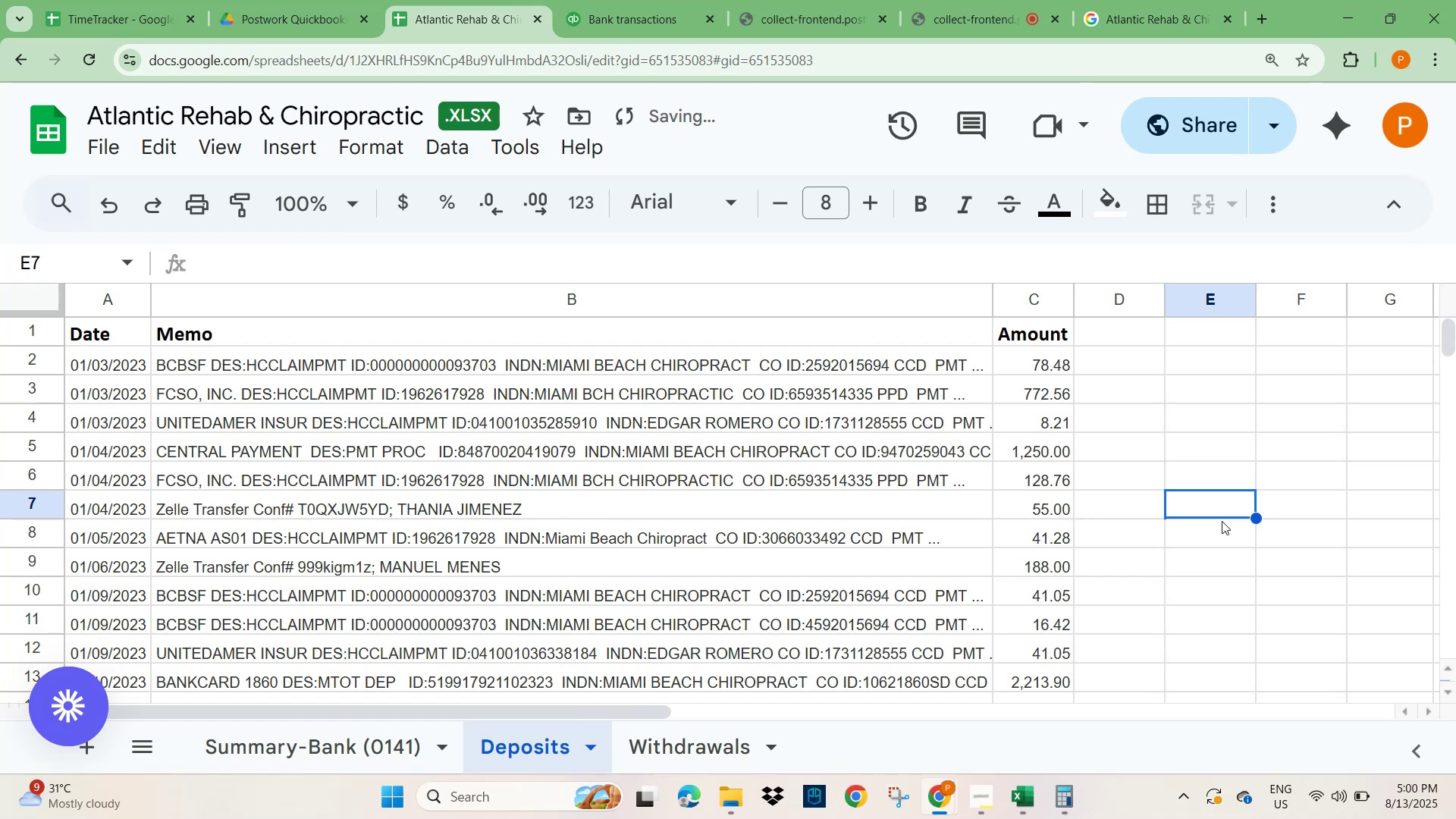 
key(Control+F)
 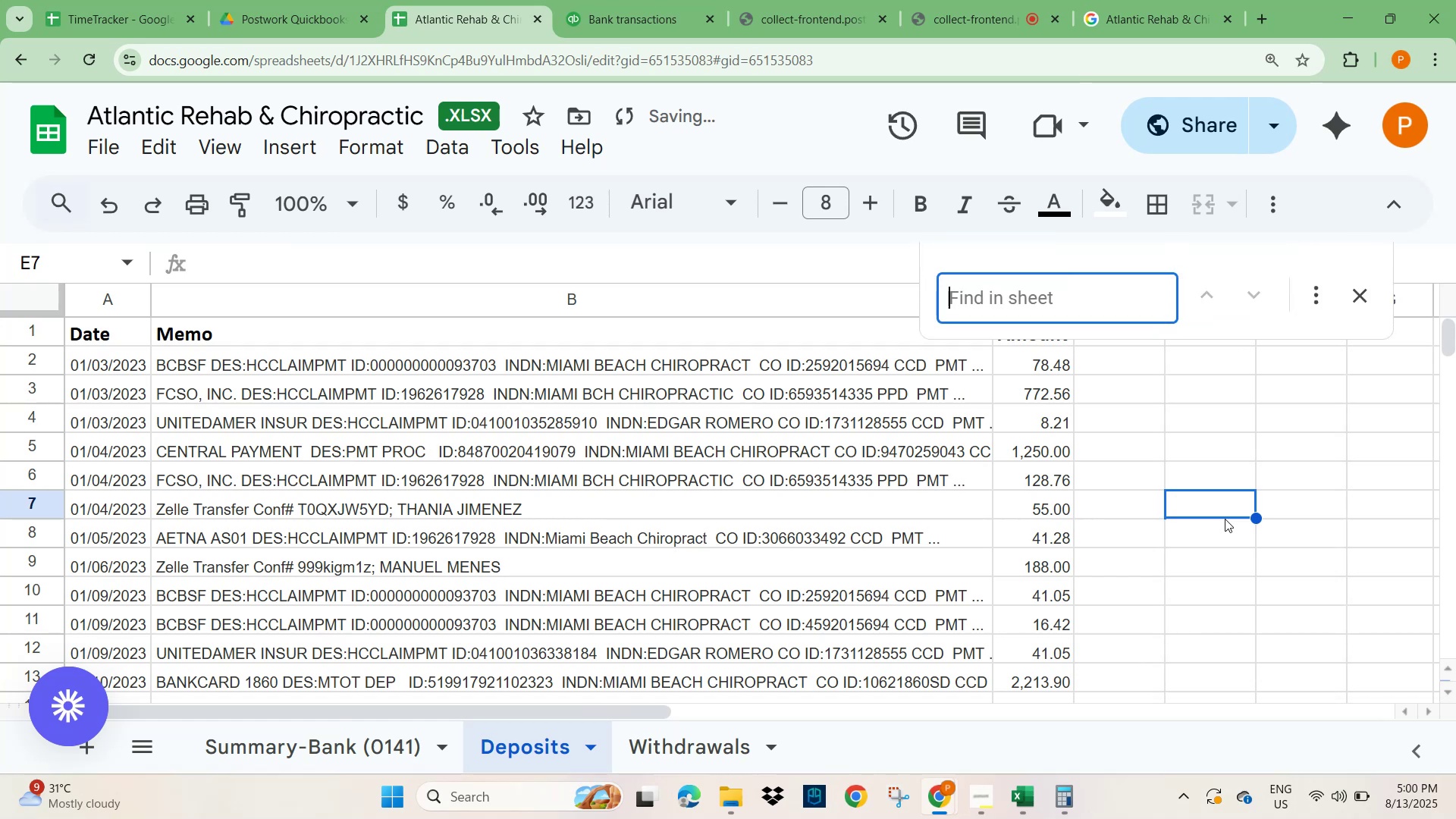 
key(Control+C)
 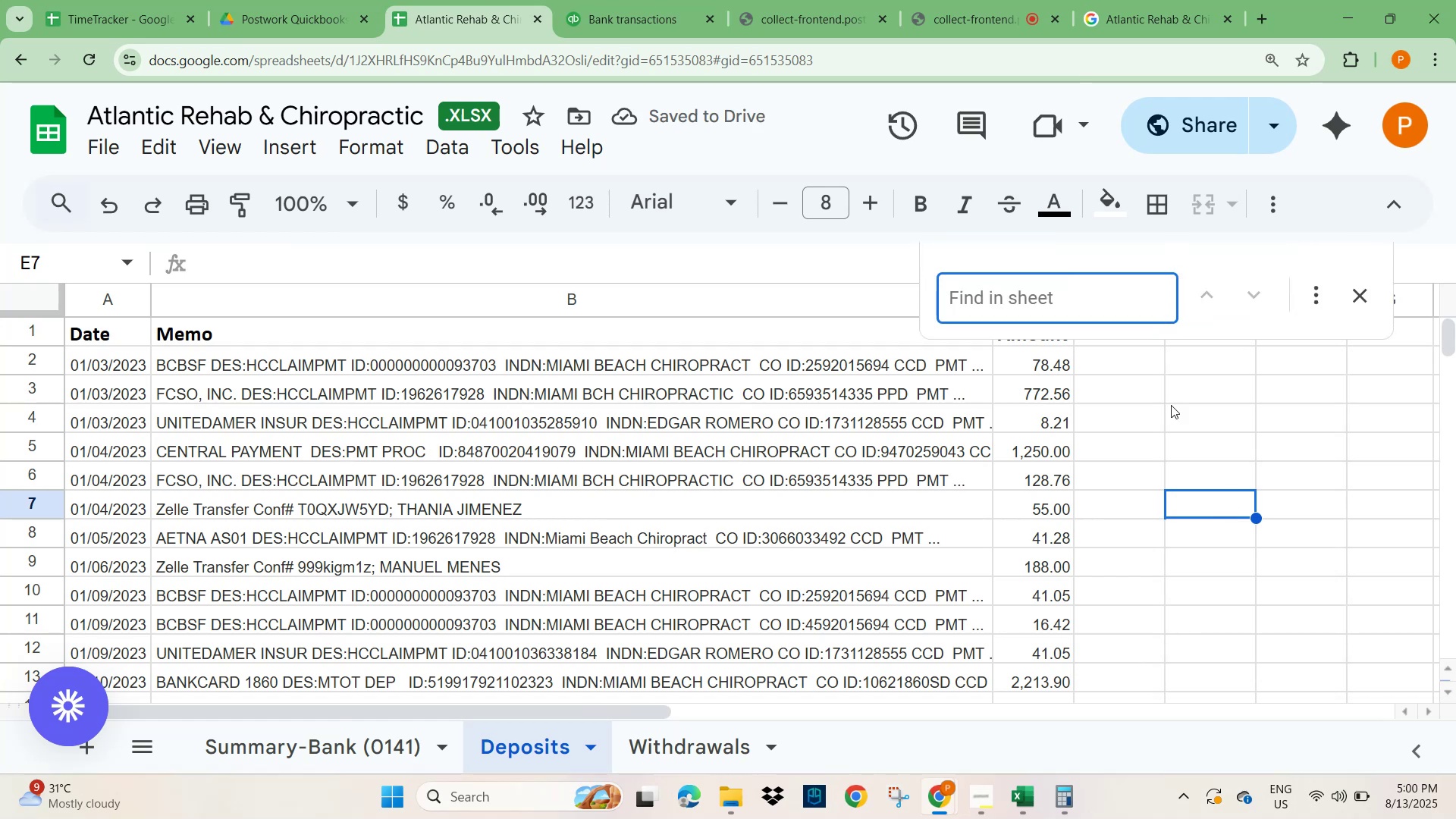 
left_click([1054, 289])
 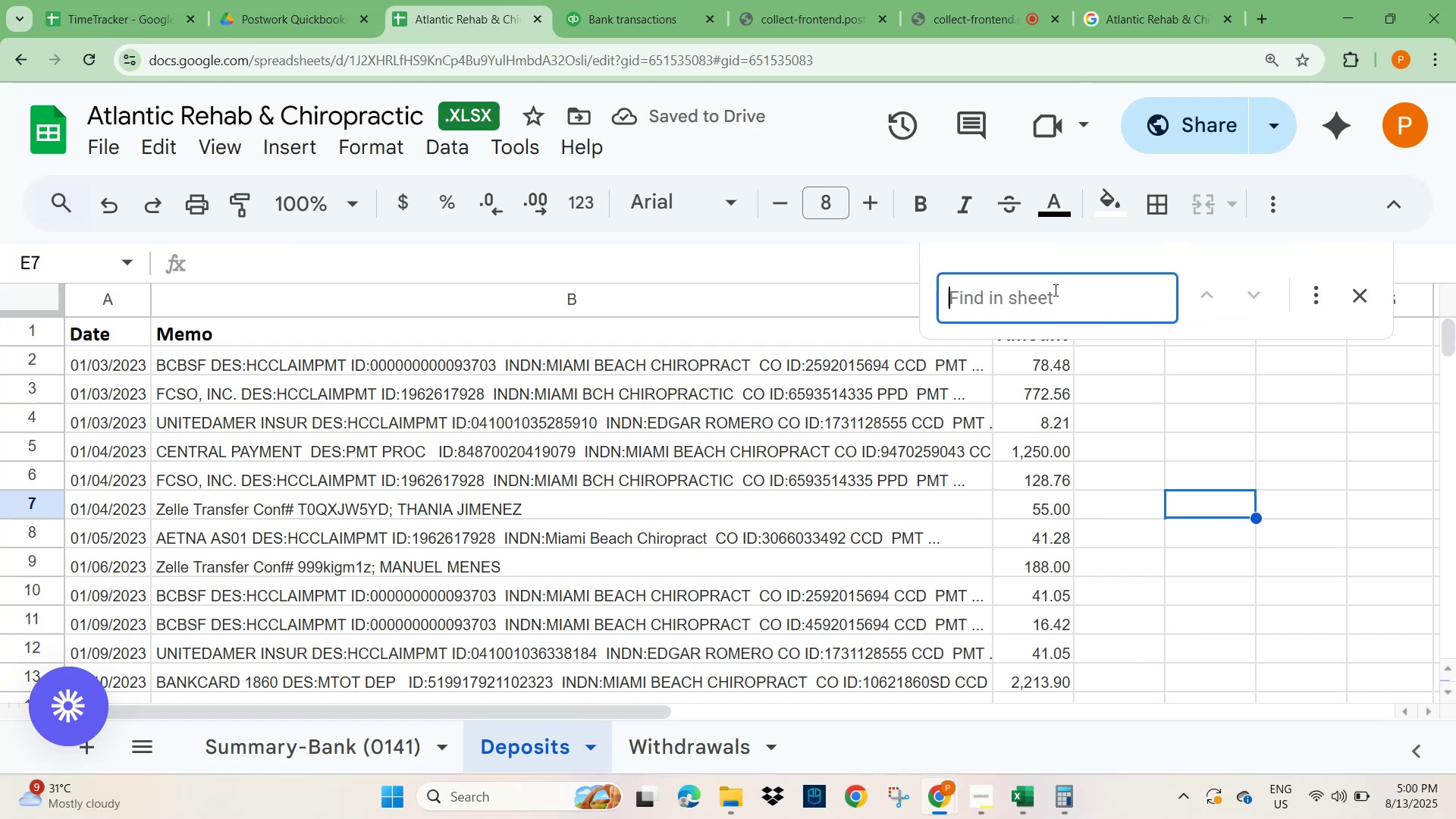 
key(Control+V)
 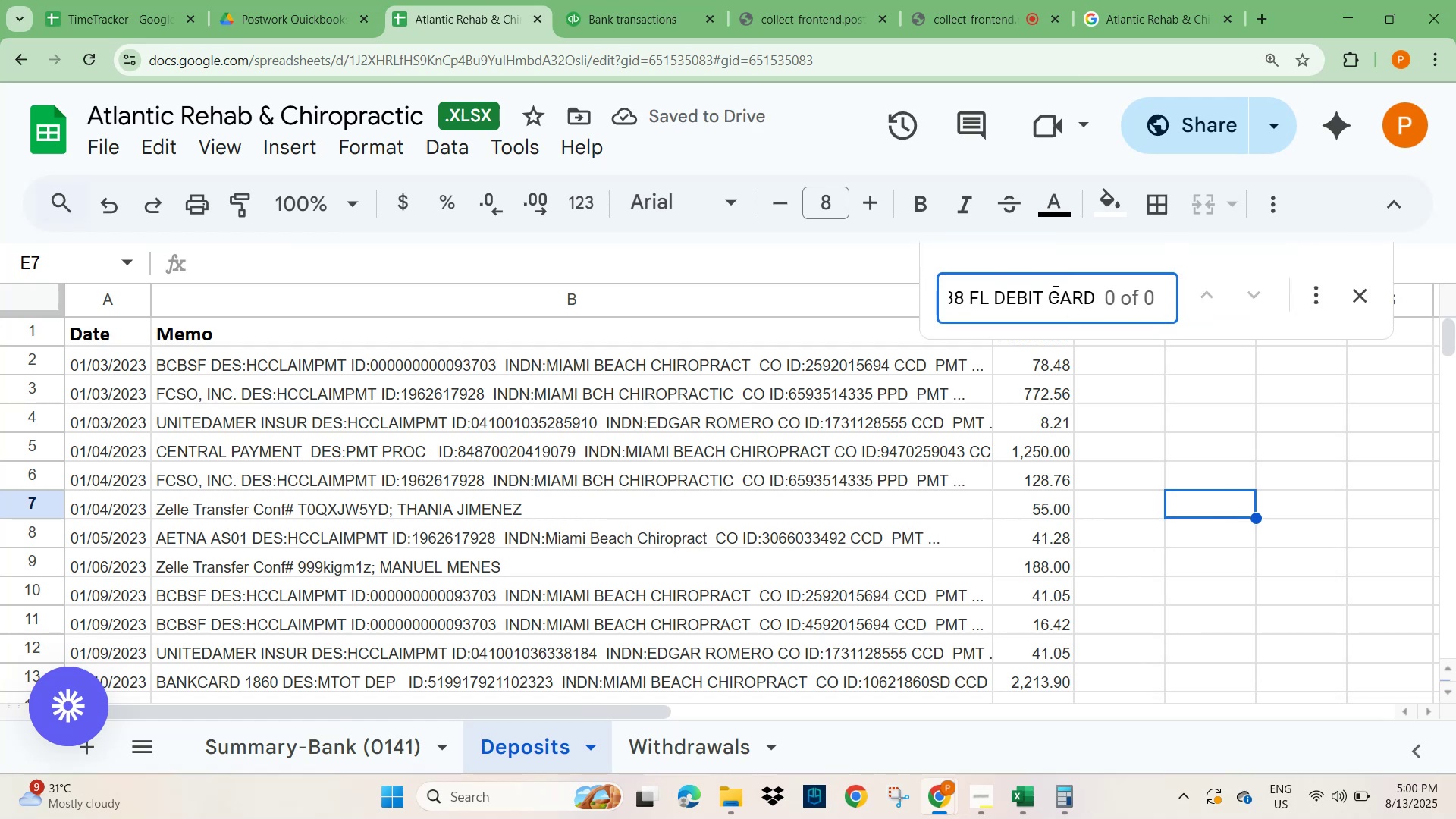 
key(NumpadEnter)
 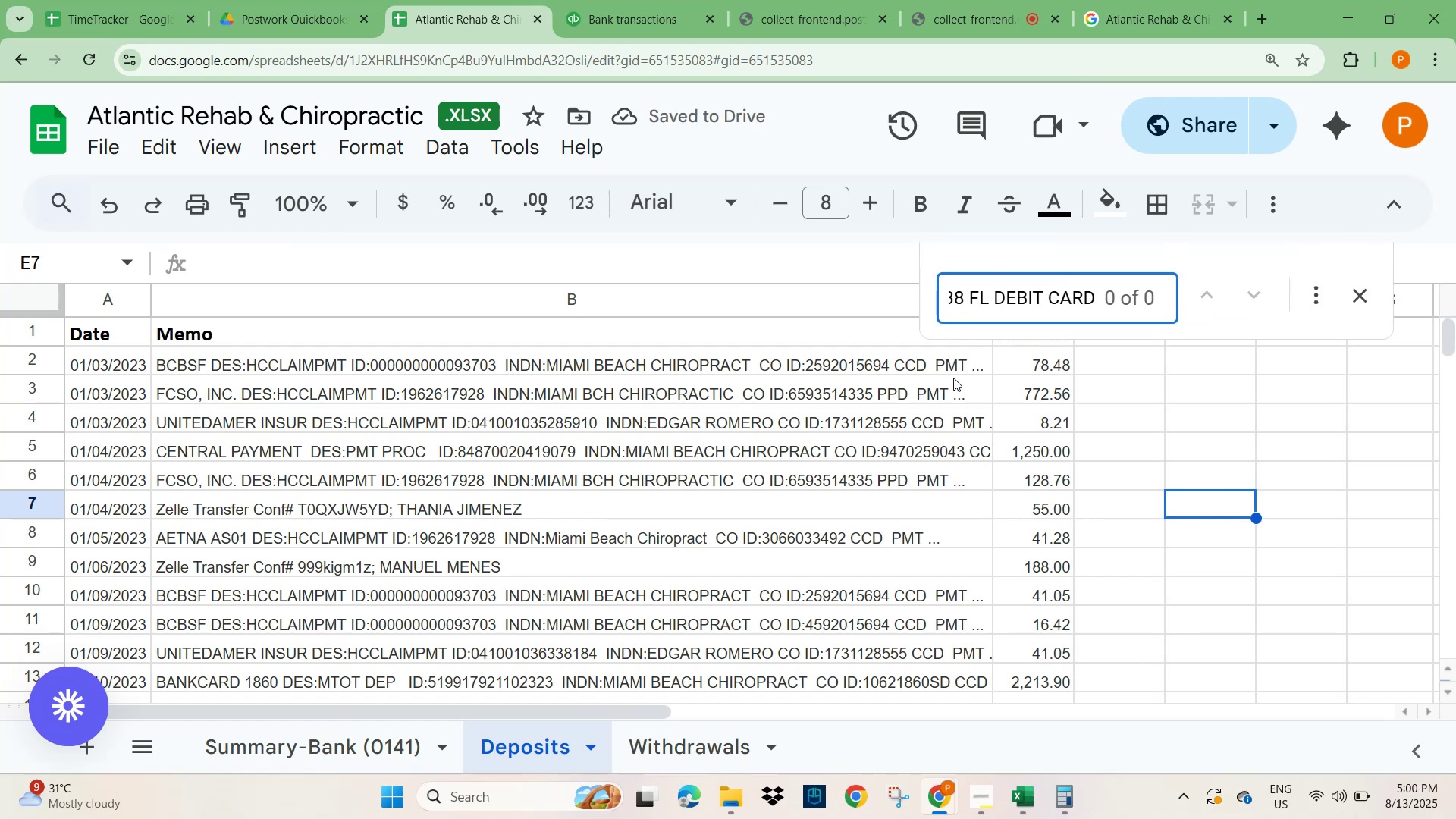 
left_click([1176, 434])
 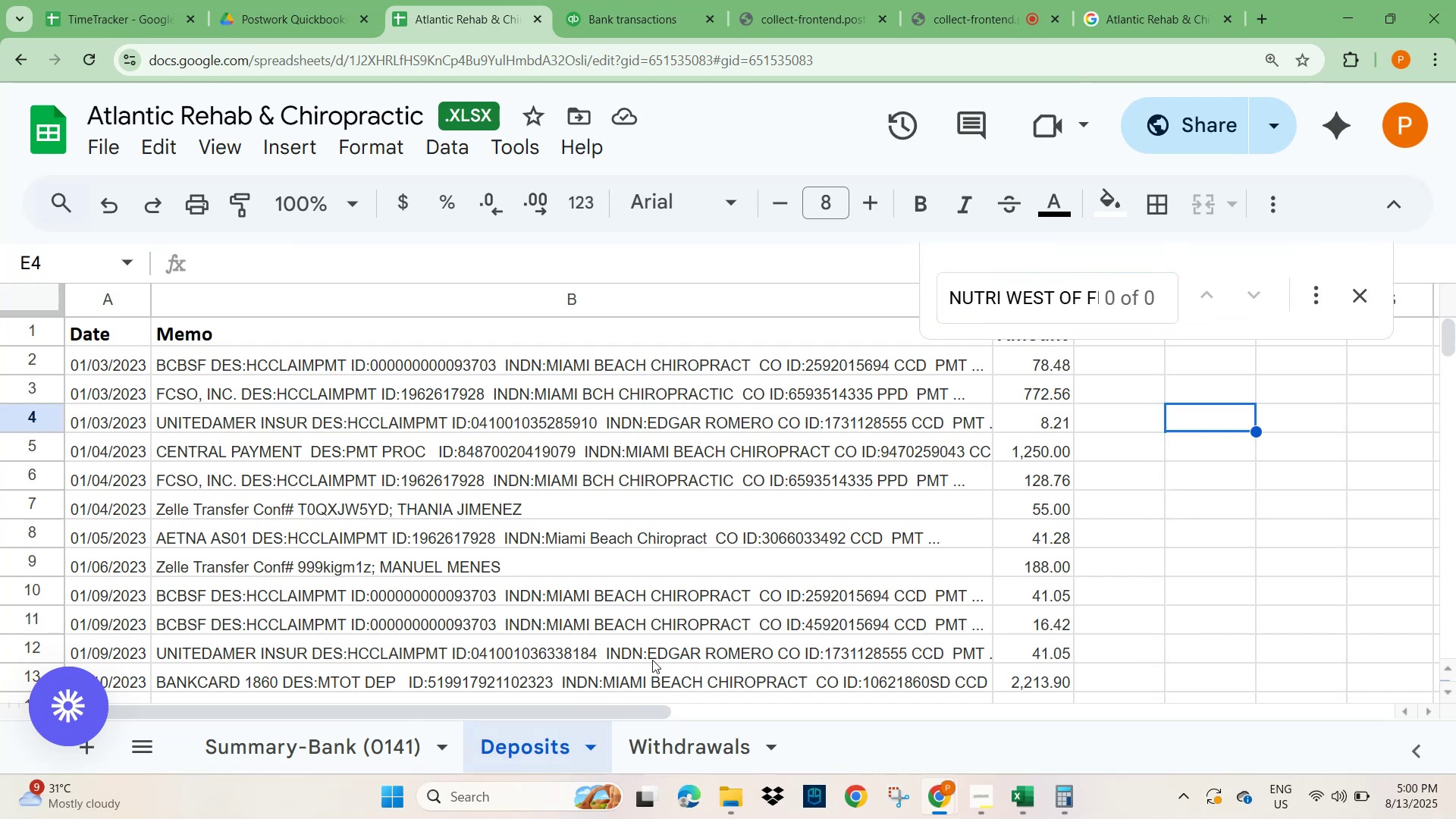 
left_click_drag(start_coordinate=[1455, 334], to_coordinate=[1454, 457])
 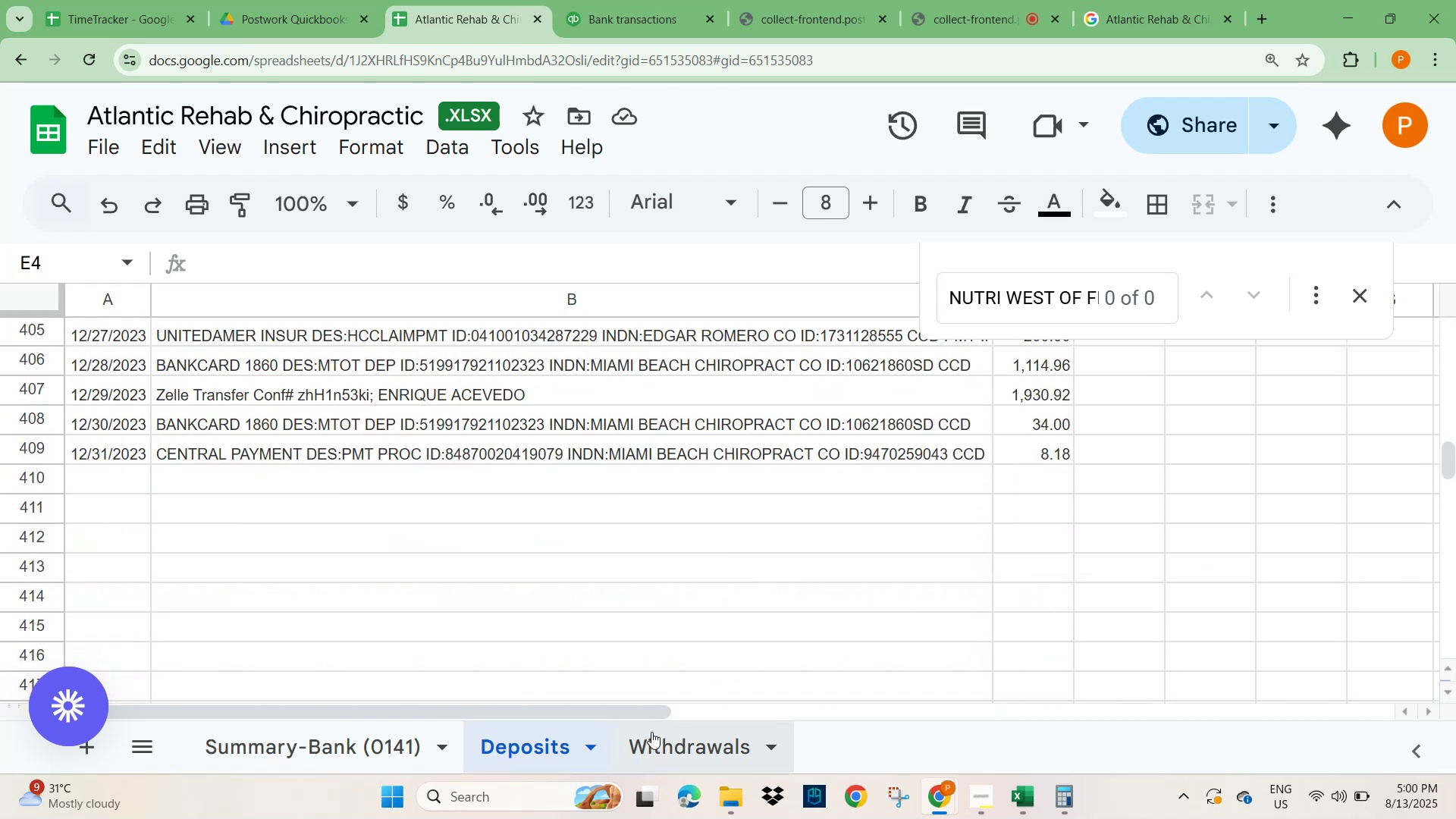 
left_click([691, 744])
 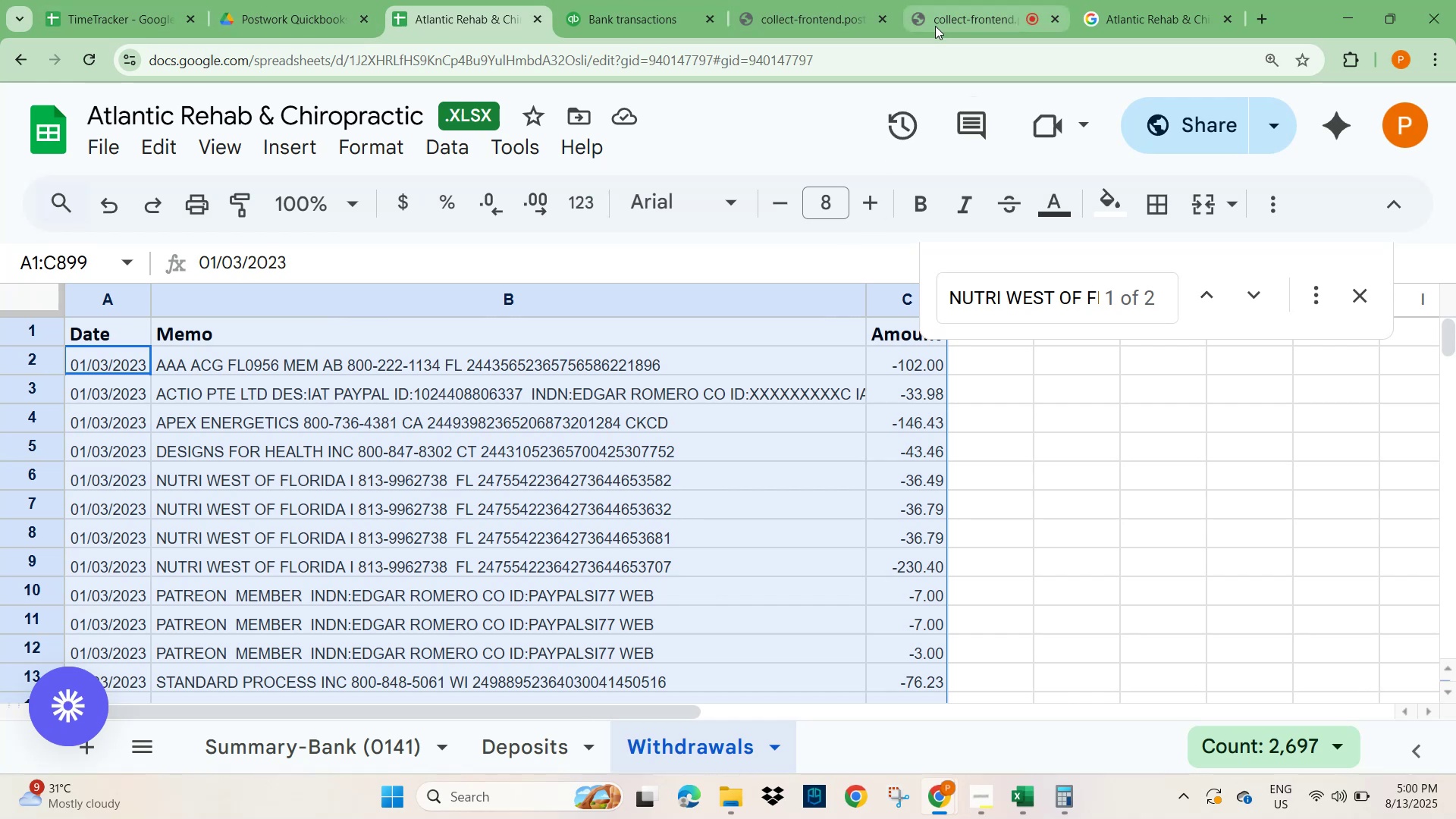 
left_click([648, 19])
 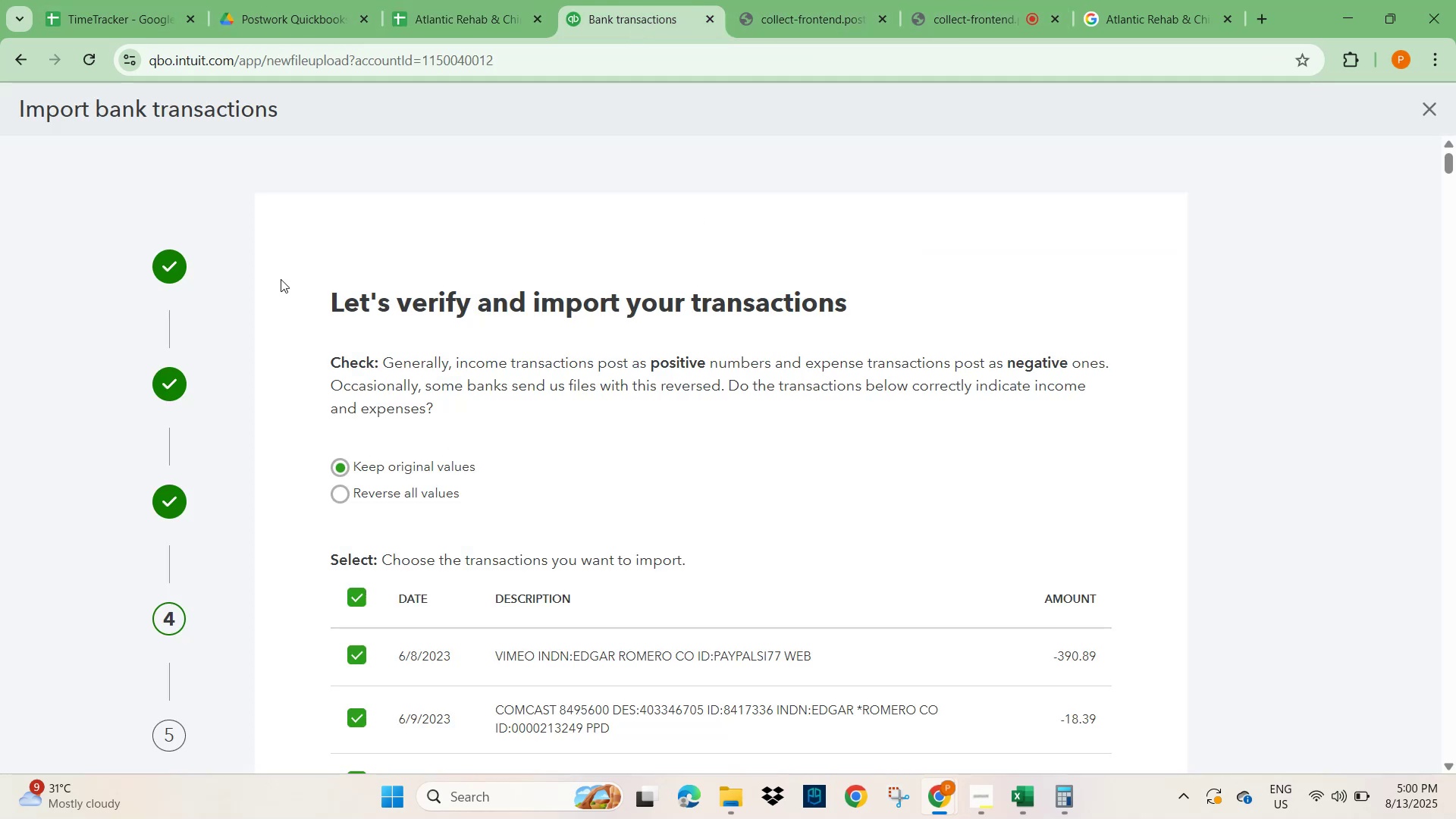 
scroll: coordinate [508, 632], scroll_direction: down, amount: 26.0
 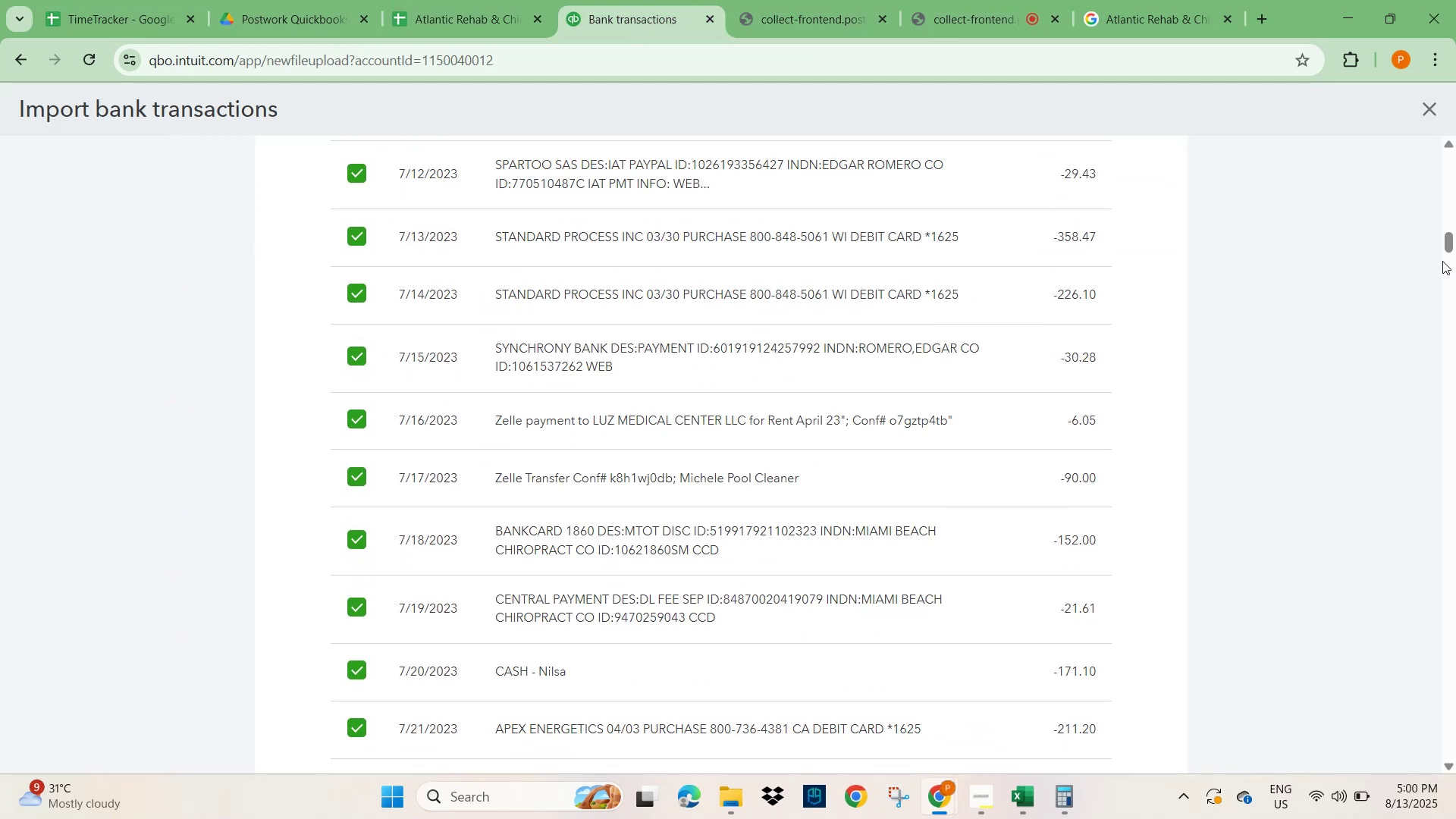 
left_click_drag(start_coordinate=[1448, 240], to_coordinate=[1444, 748])
 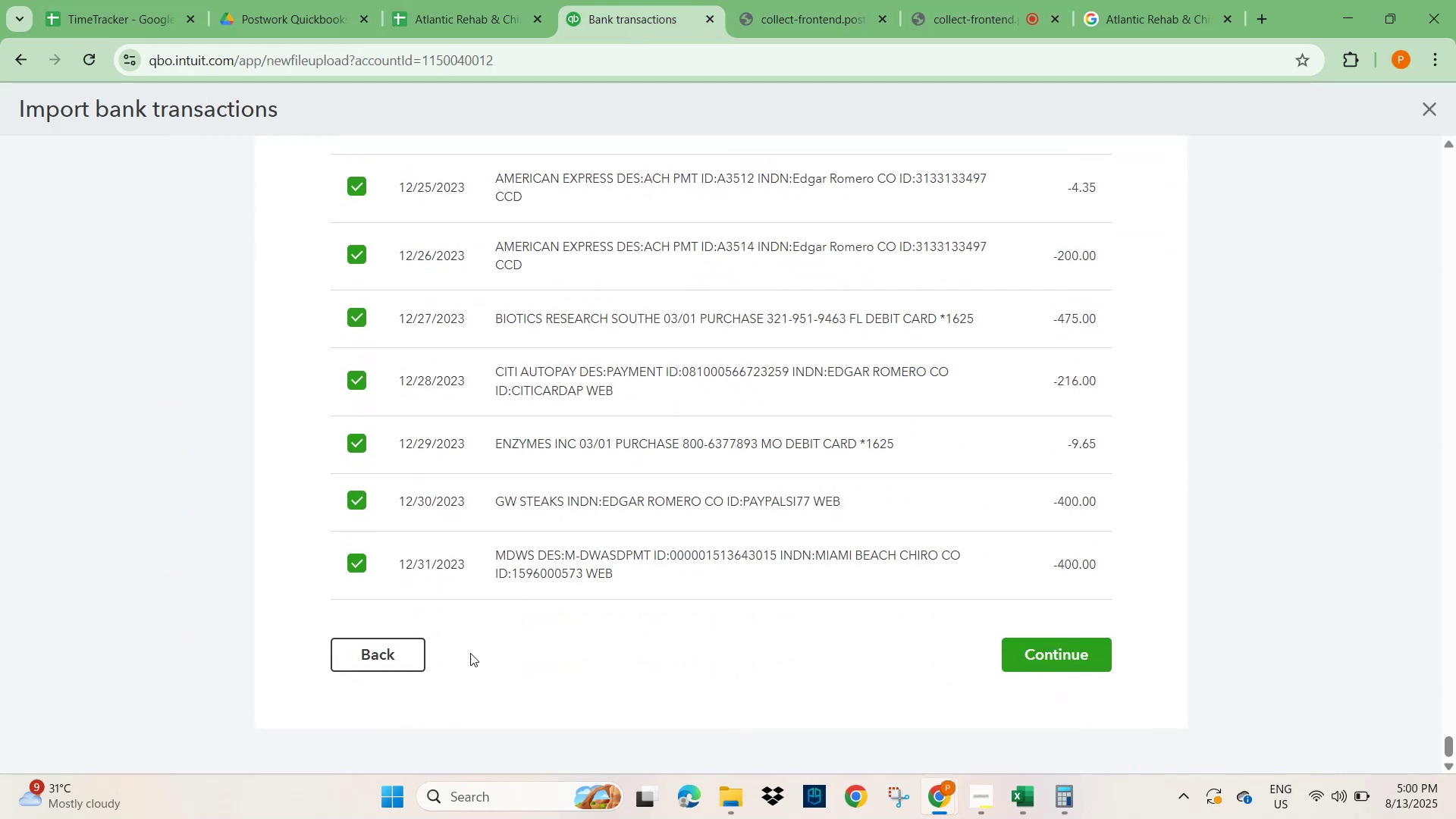 
left_click([378, 665])
 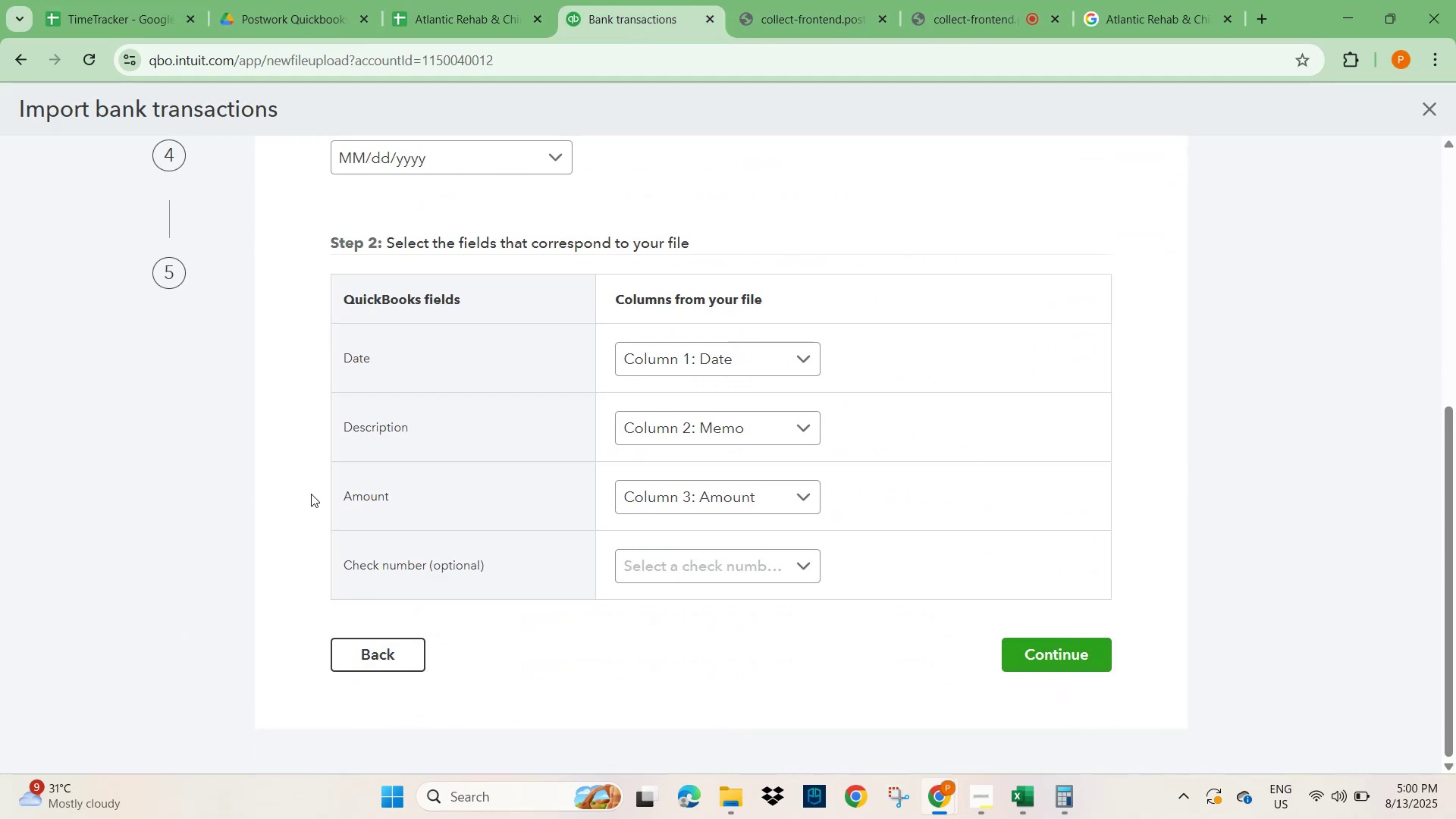 
left_click([388, 639])
 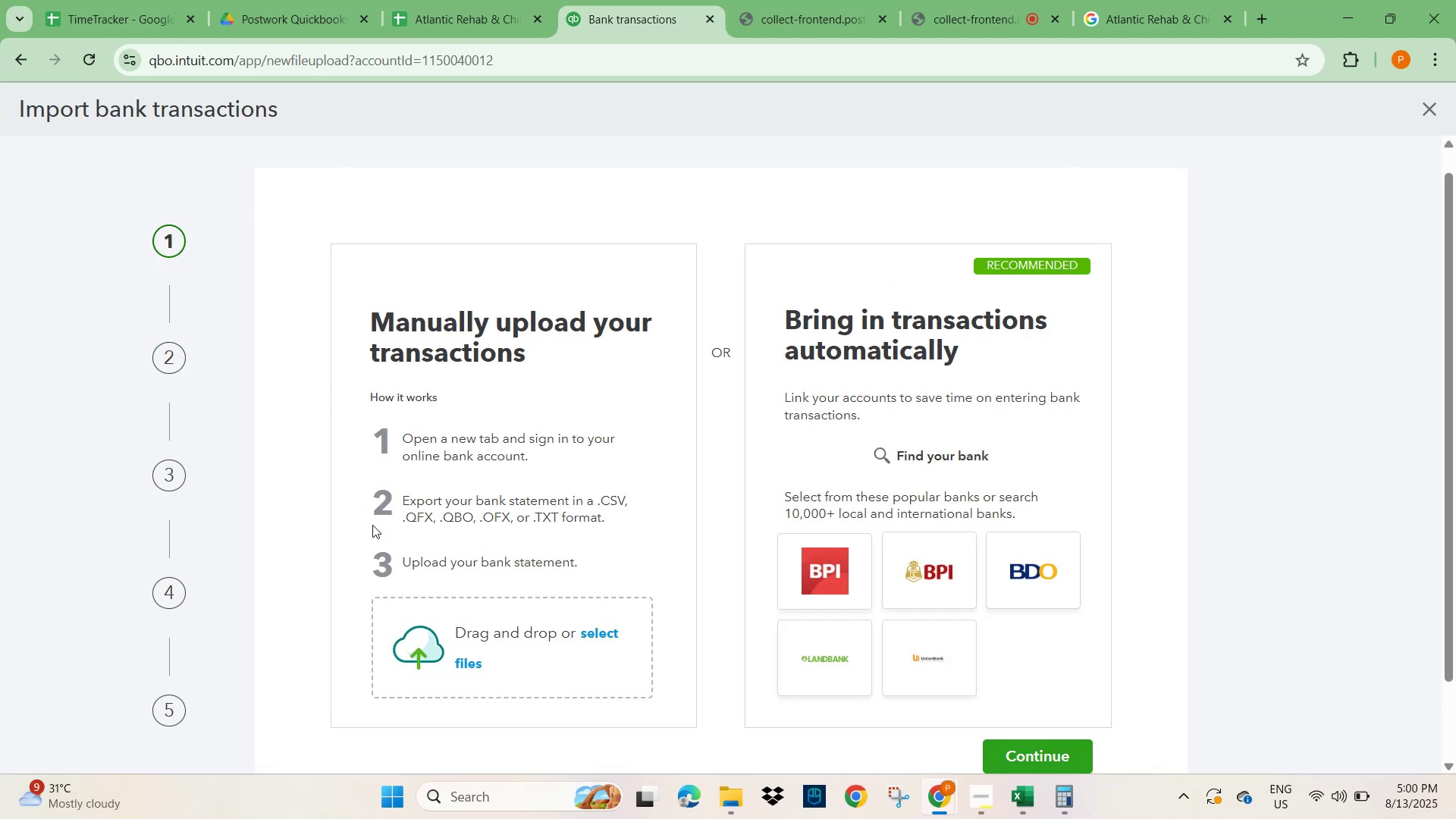 
scroll: coordinate [0, 152], scroll_direction: up, amount: 5.0
 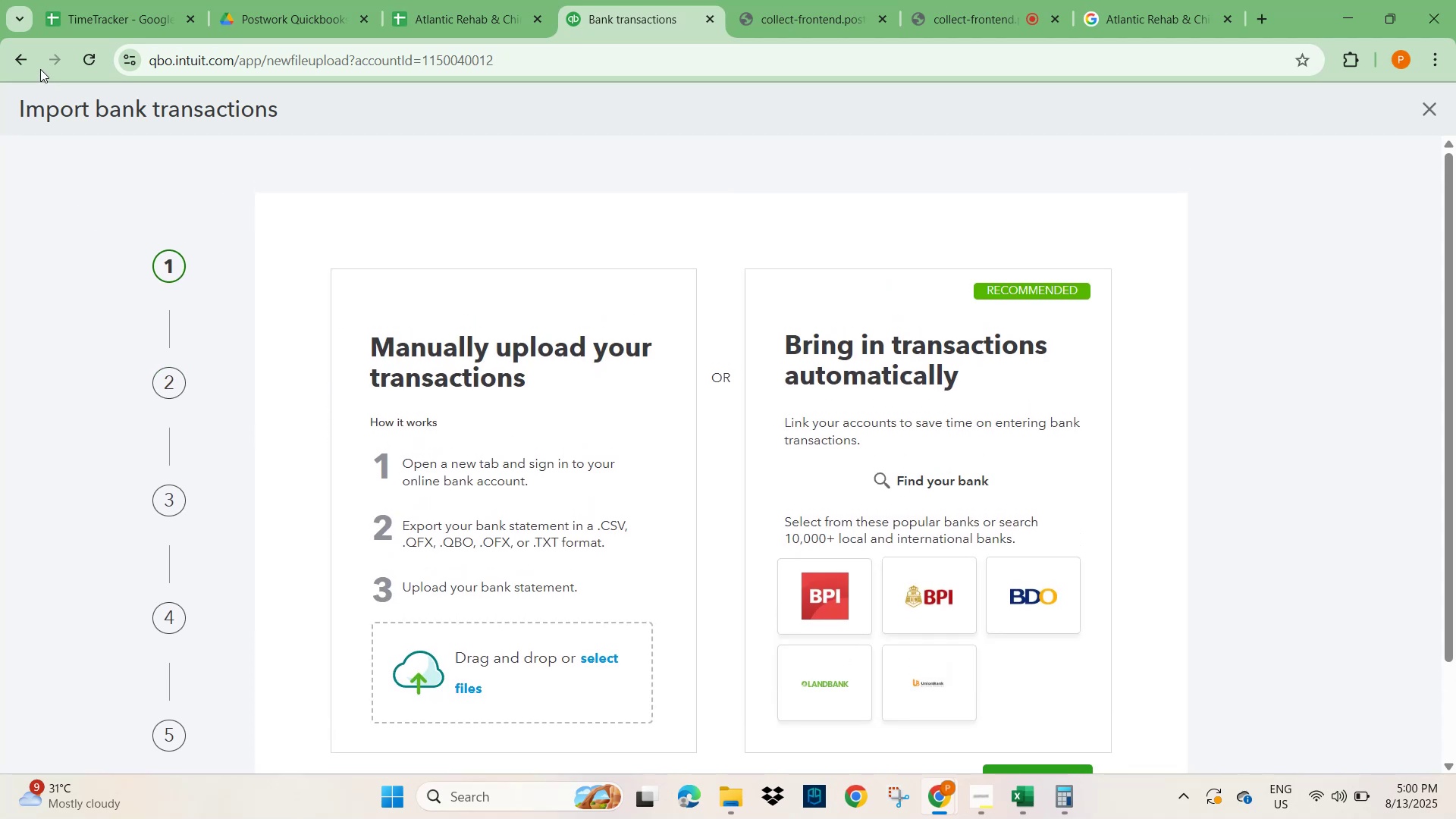 
left_click([19, 54])
 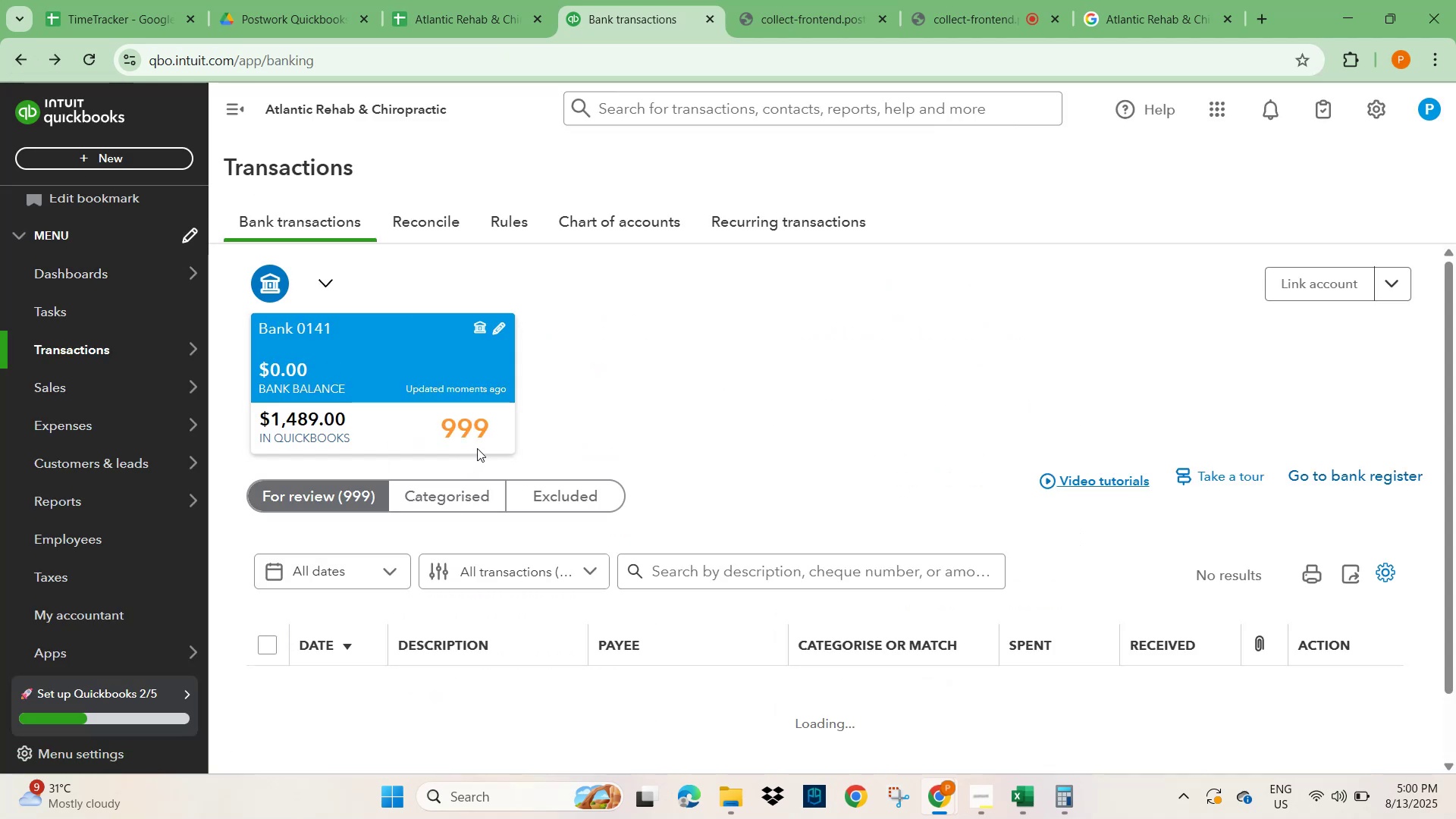 
scroll: coordinate [682, 602], scroll_direction: down, amount: 4.0
 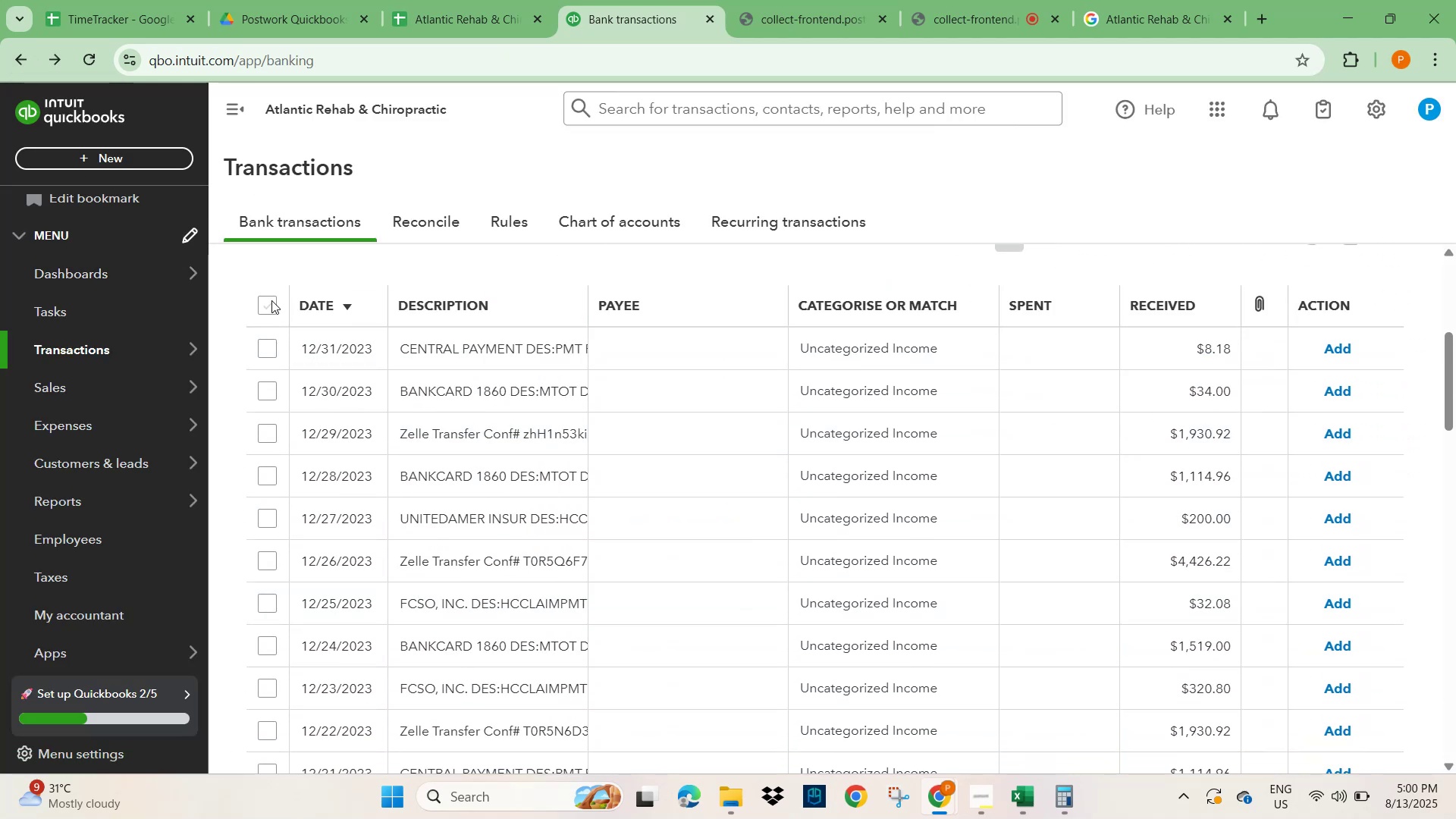 
left_click([263, 306])
 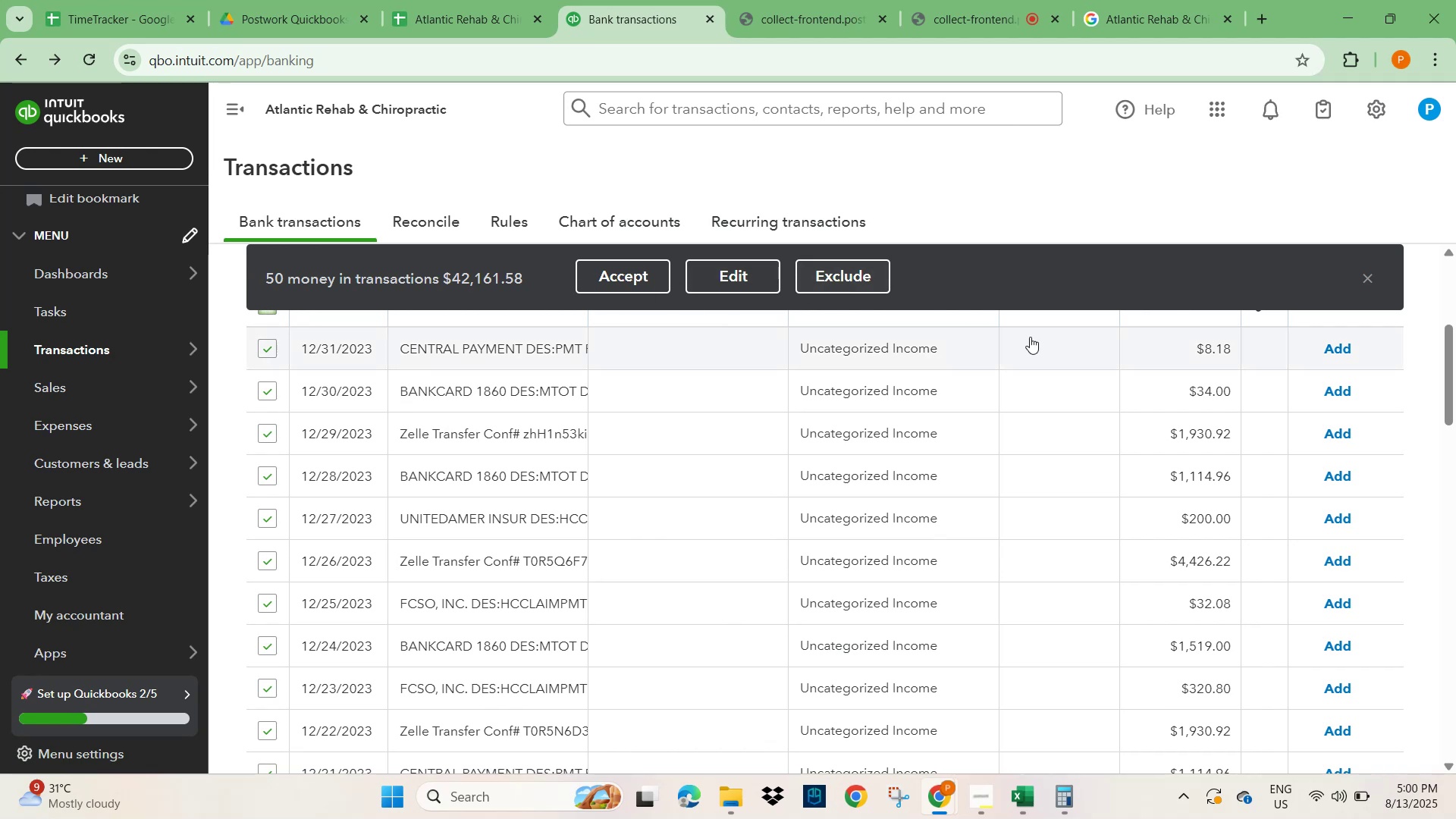 
wait(5.79)
 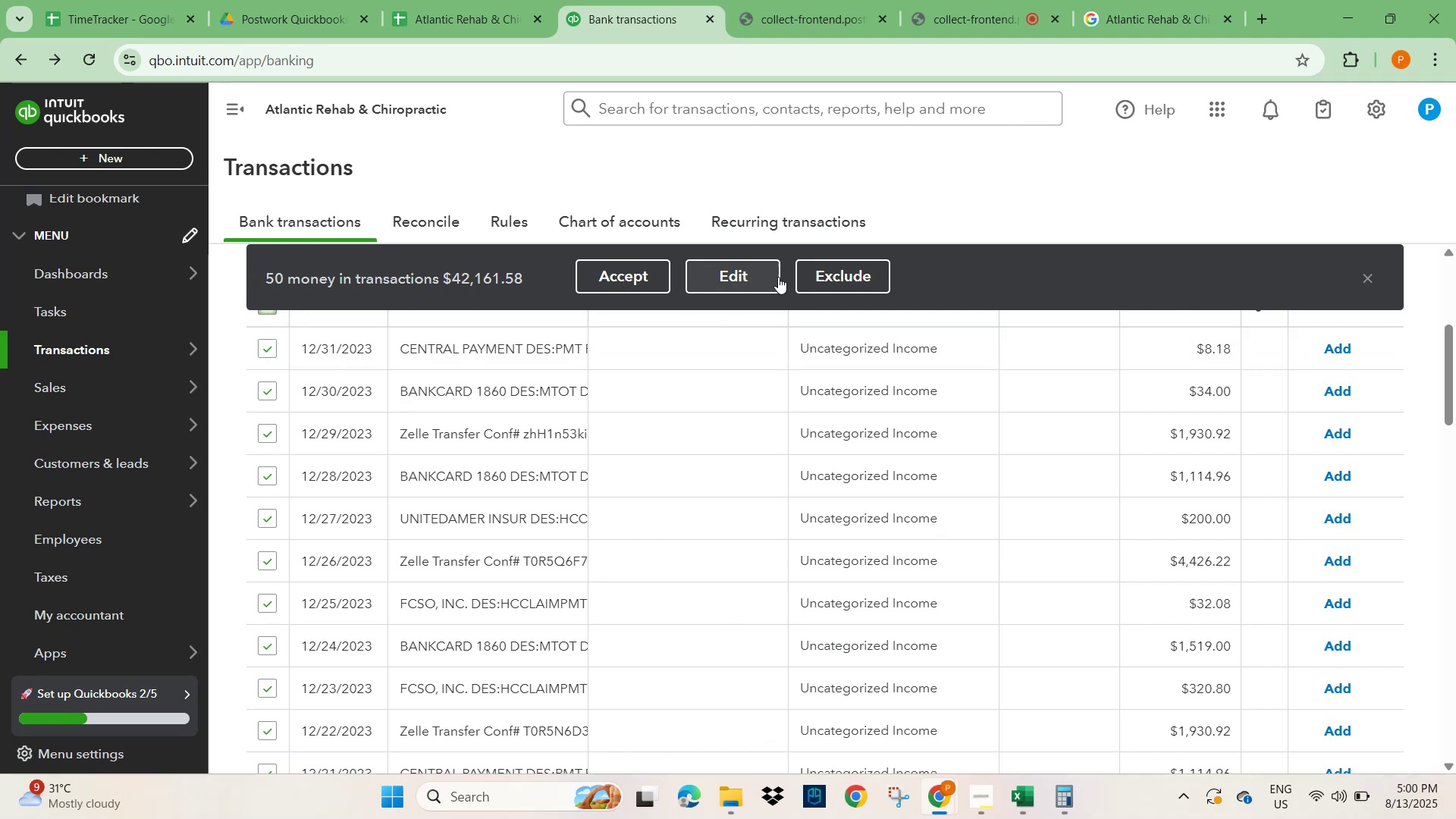 
scroll: coordinate [593, 615], scroll_direction: up, amount: 4.0
 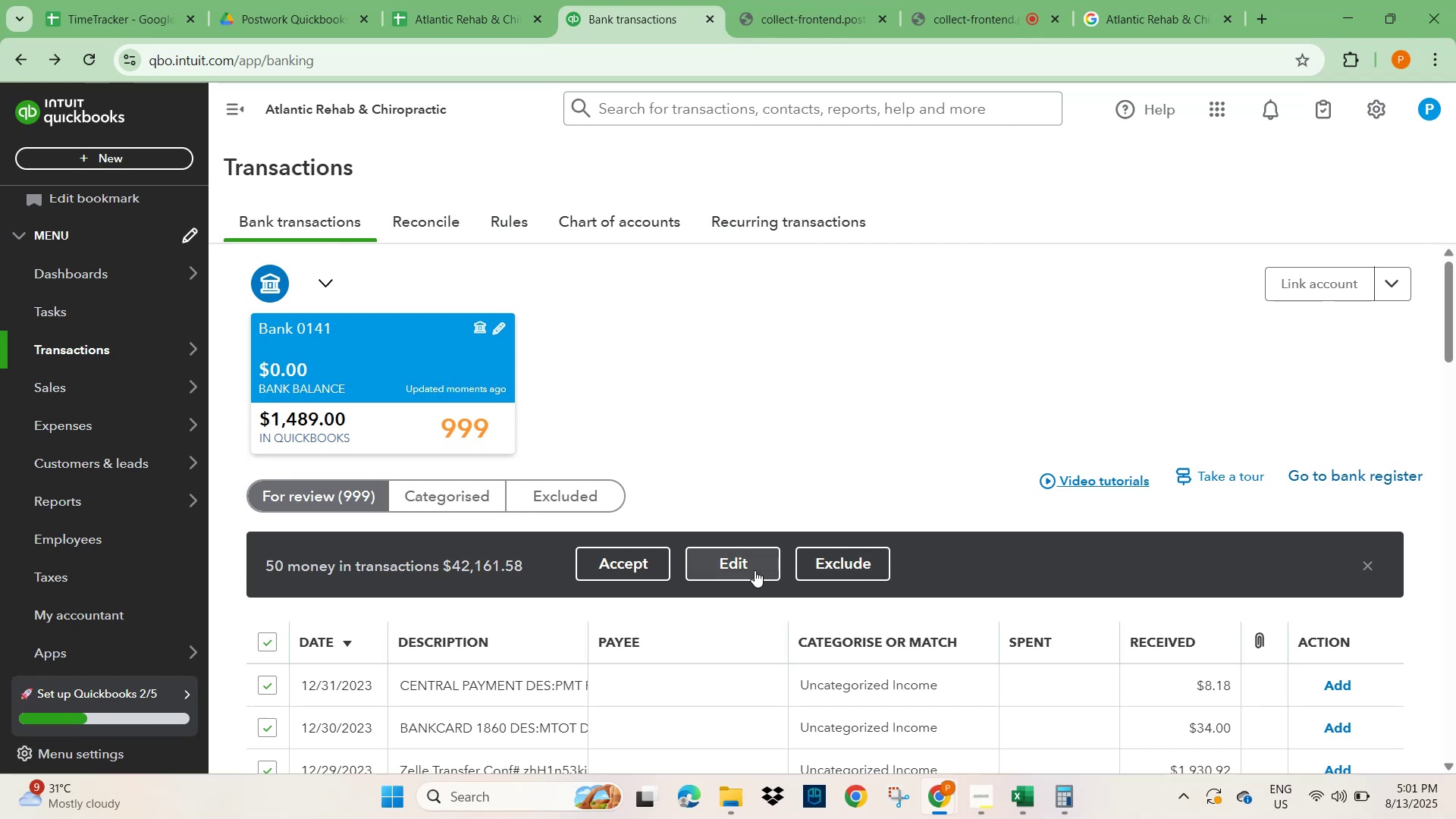 
wait(7.16)
 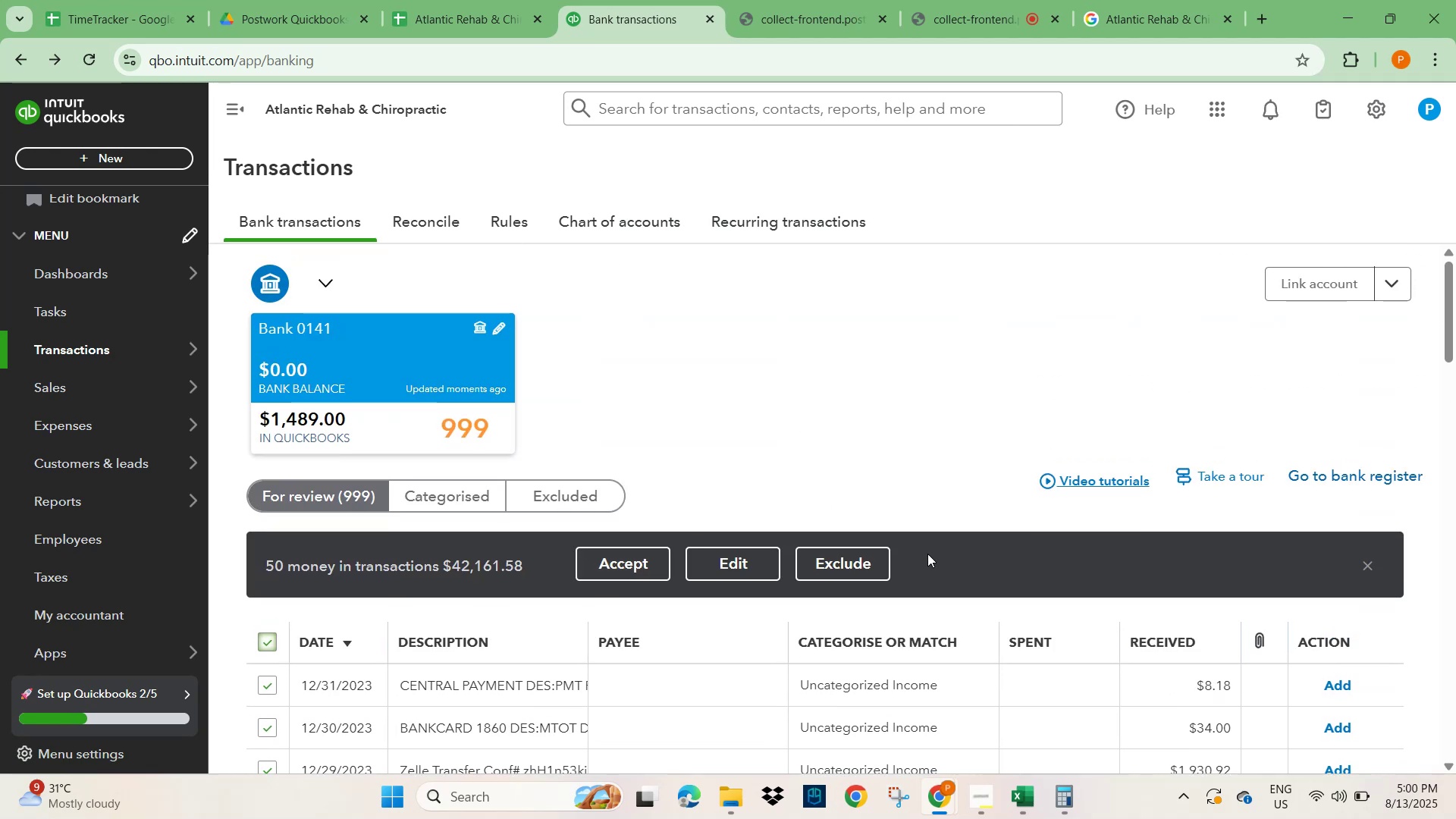 
left_click([1360, 560])
 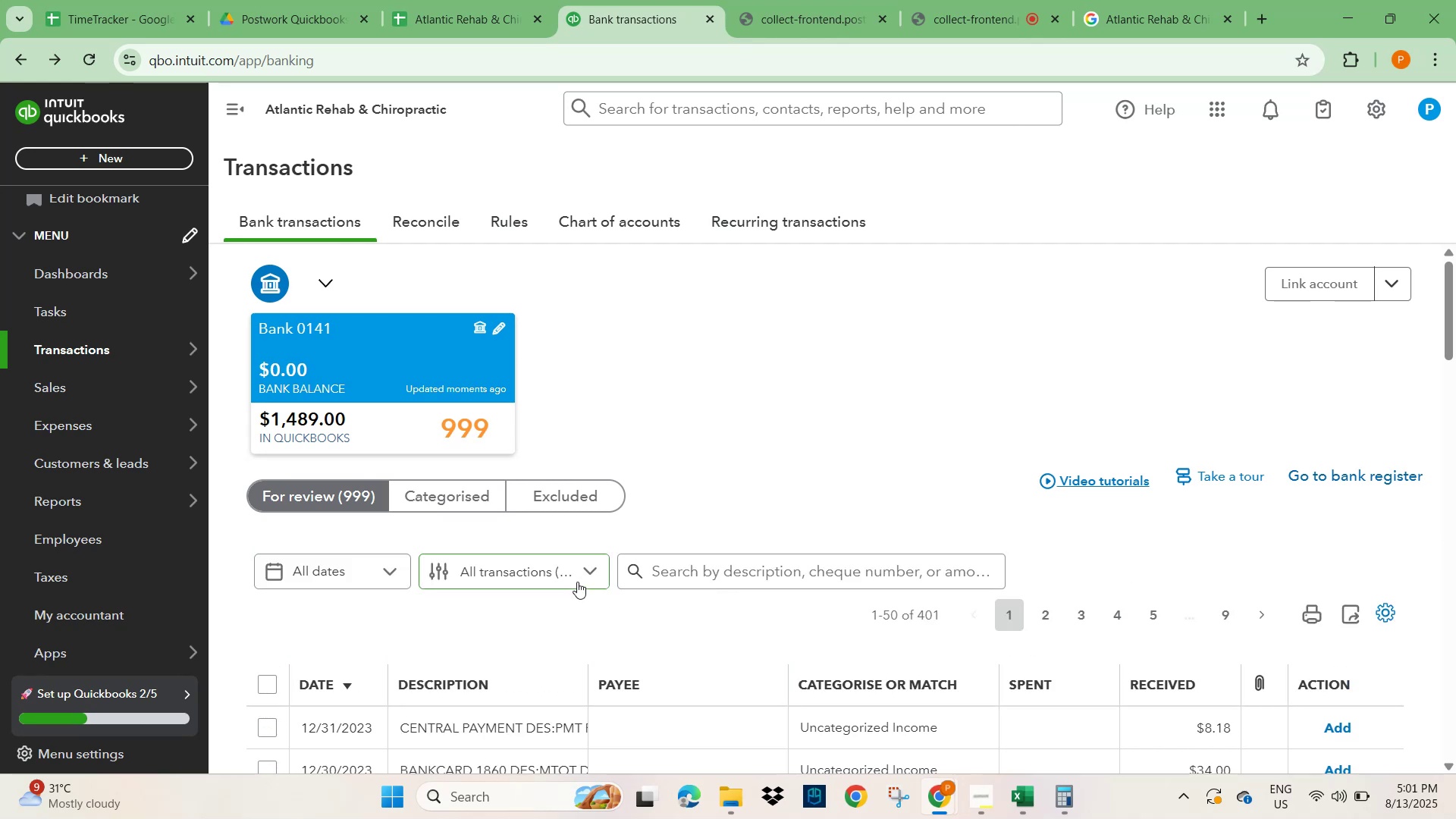 
left_click([582, 573])
 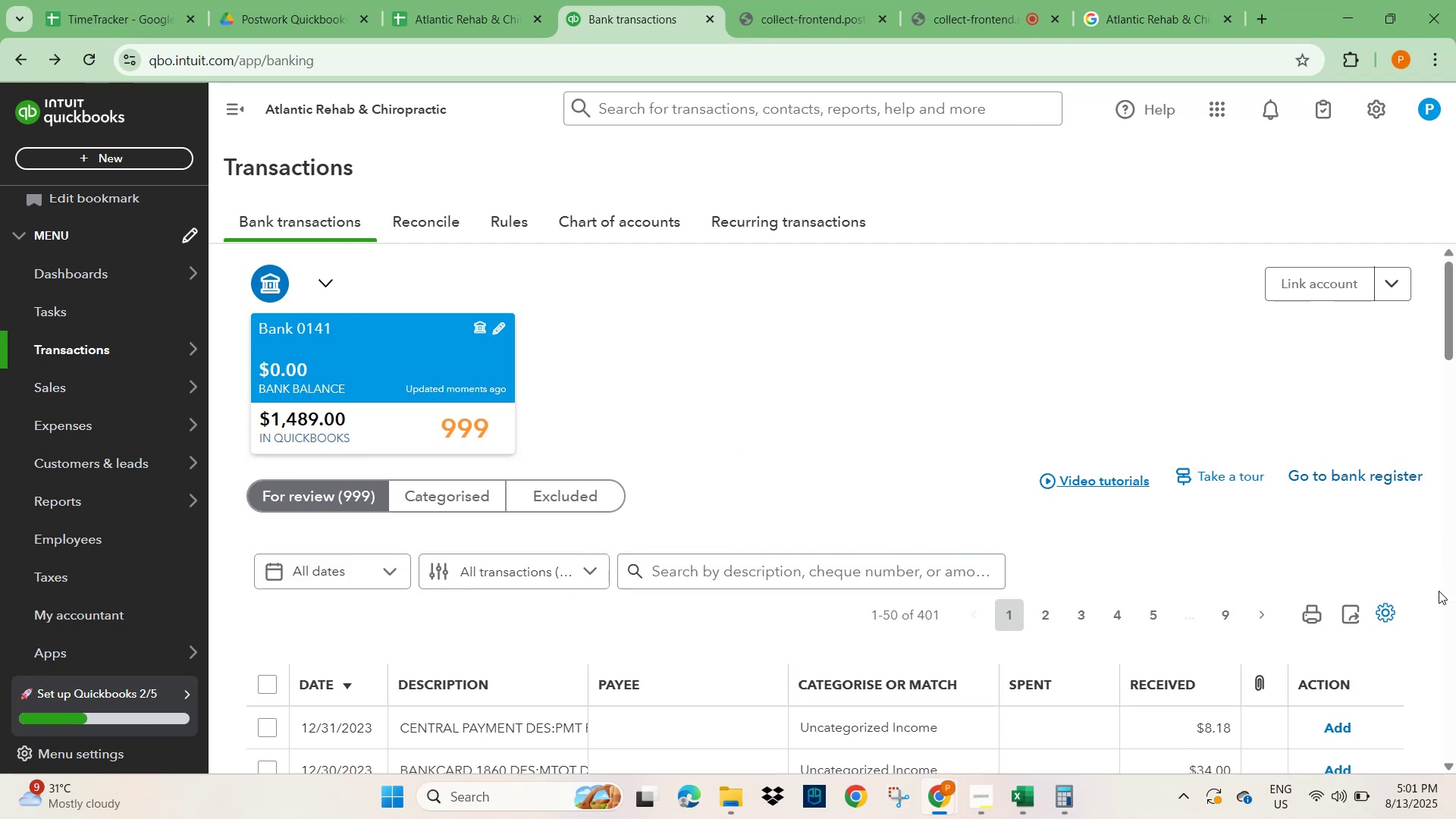 
scroll: coordinate [1120, 607], scroll_direction: down, amount: 38.0
 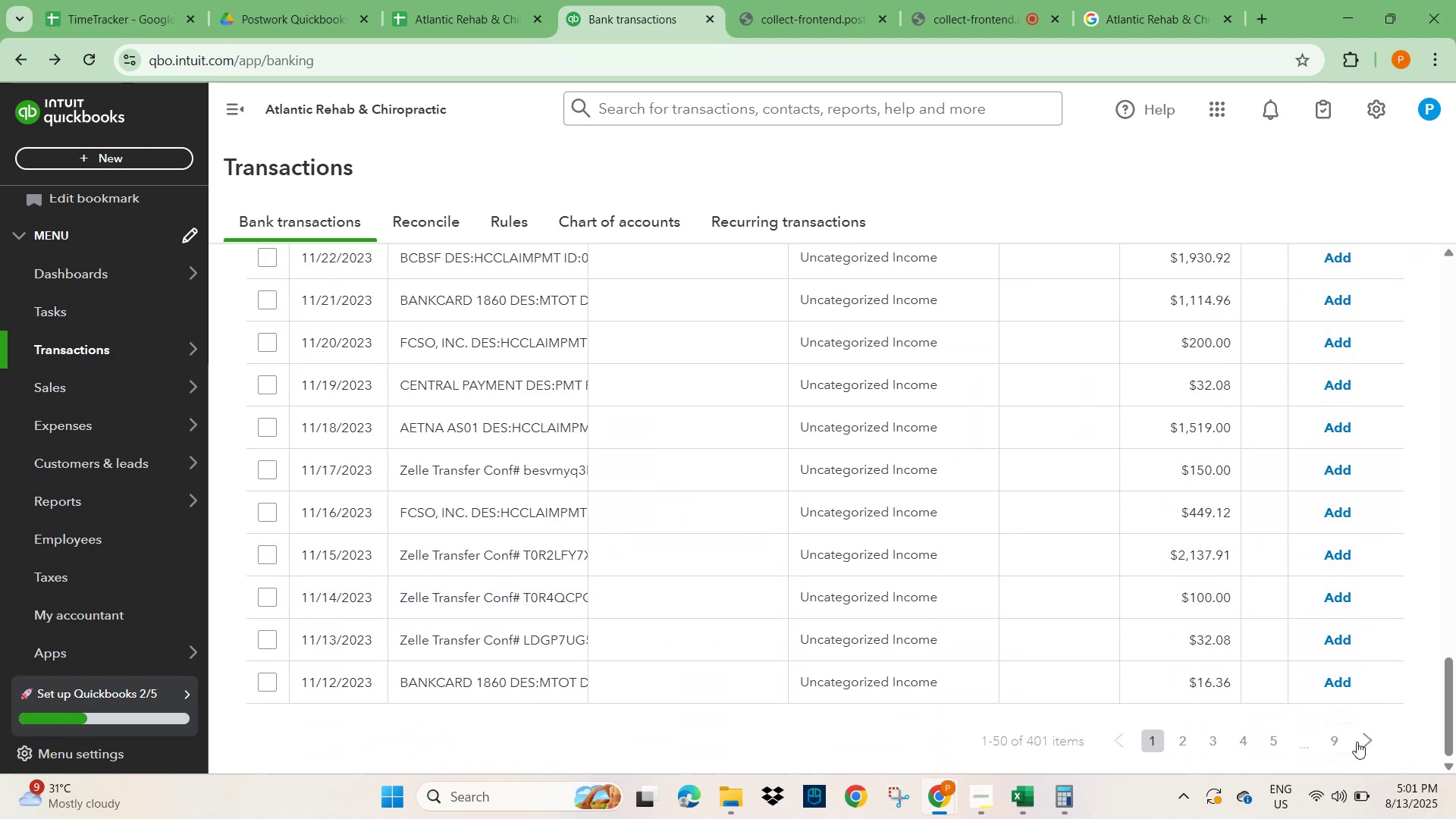 
left_click([1365, 740])
 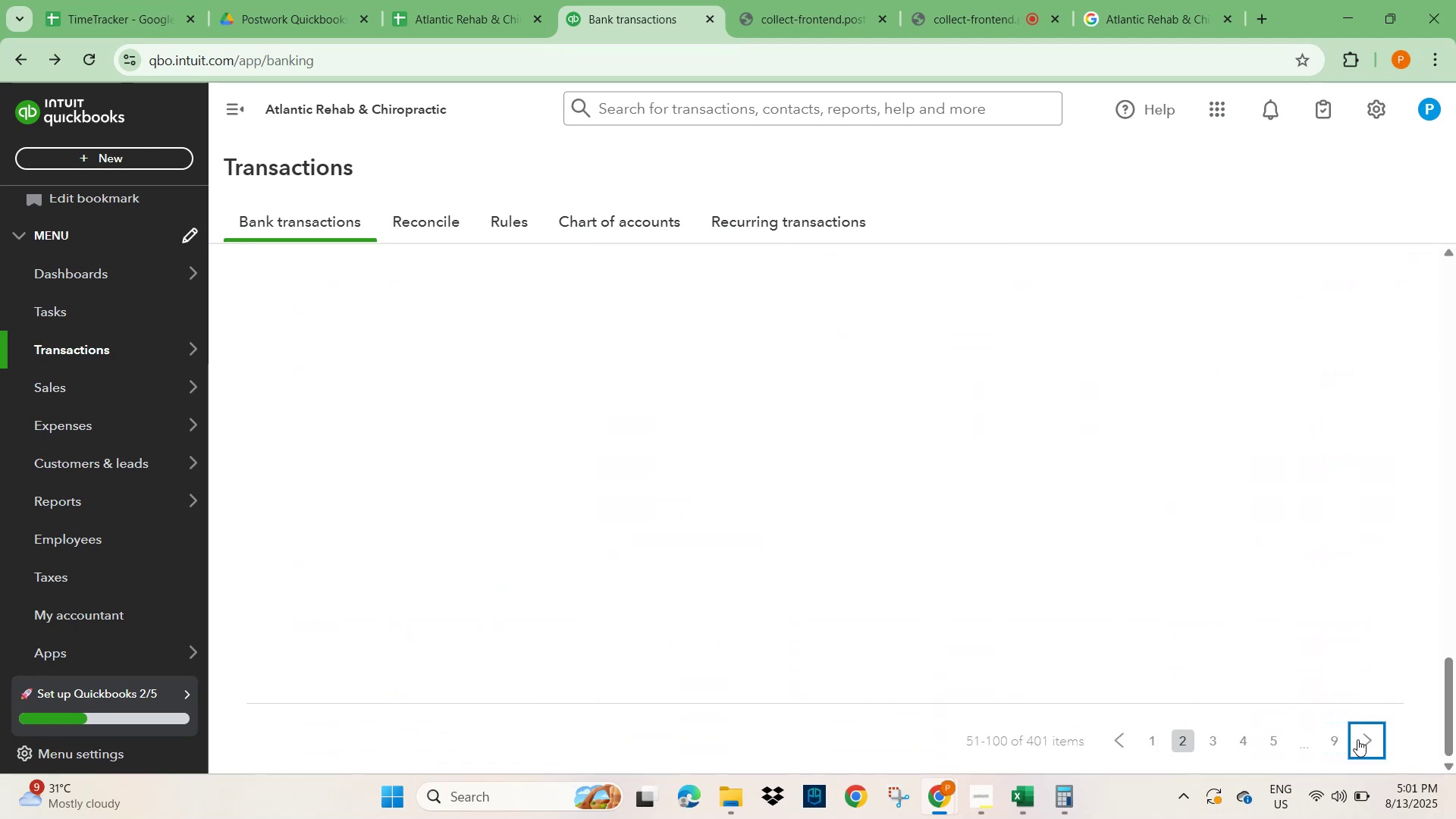 
left_click([1331, 741])
 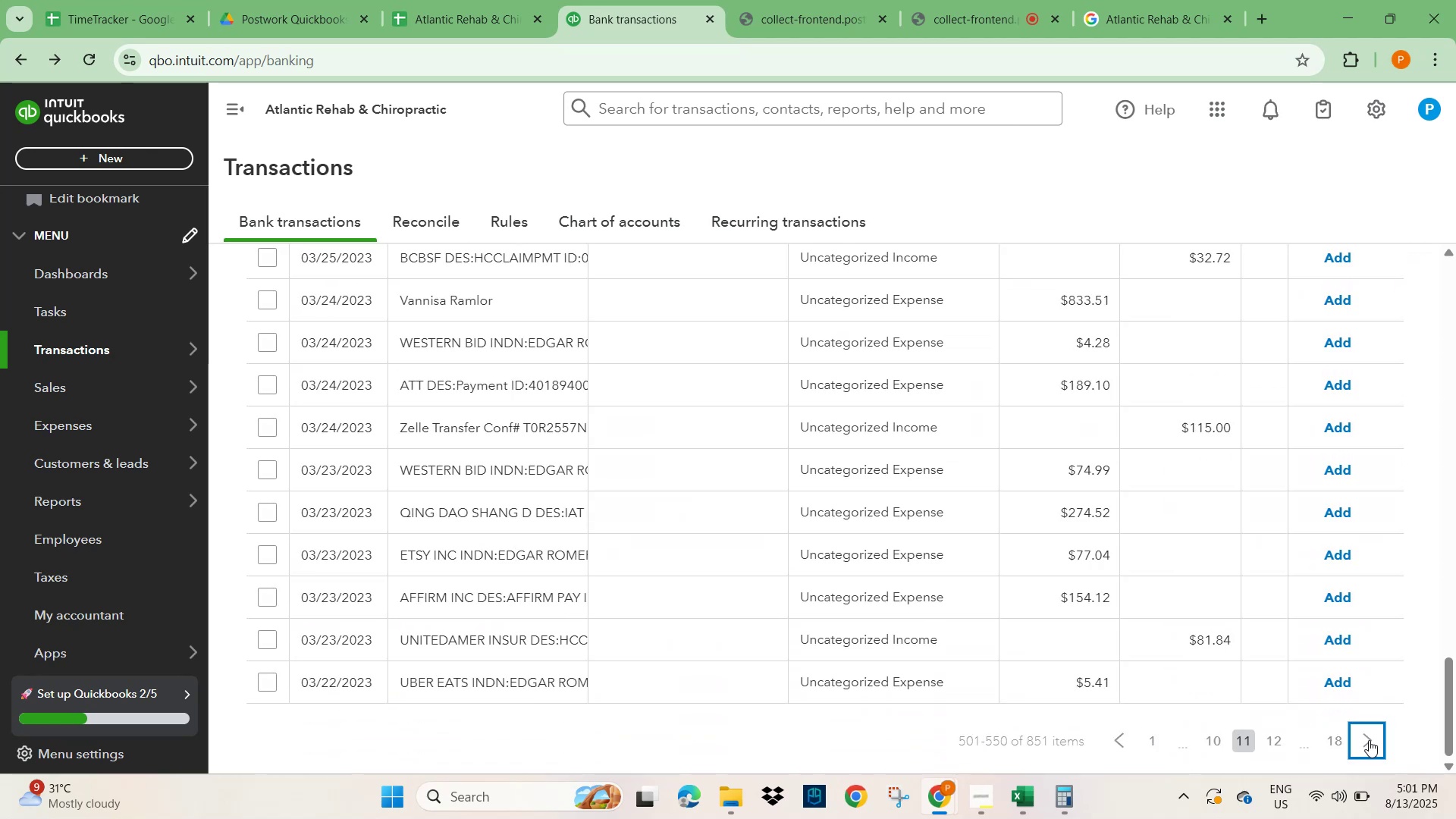 
left_click([1369, 740])
 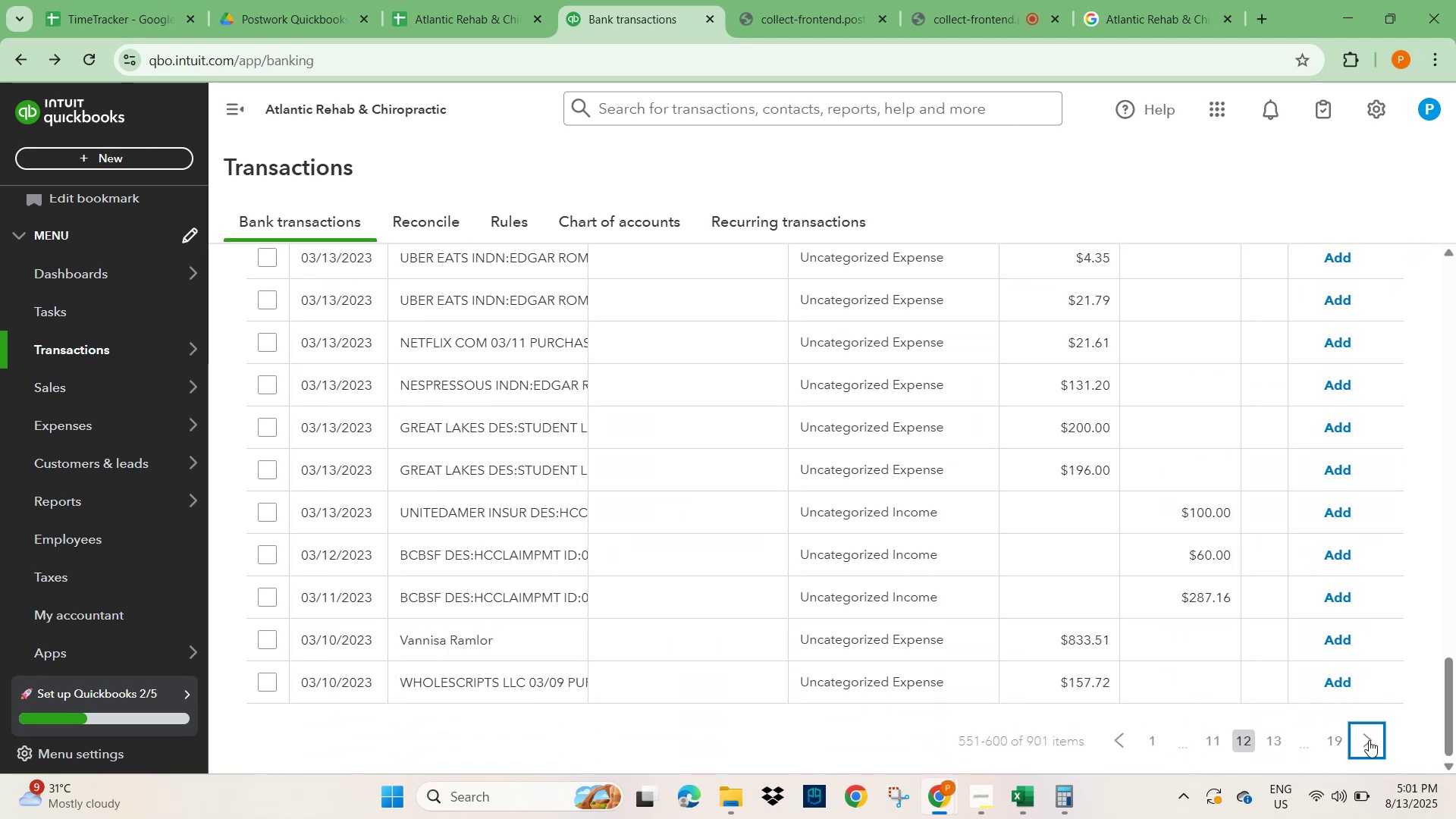 
left_click([1369, 740])
 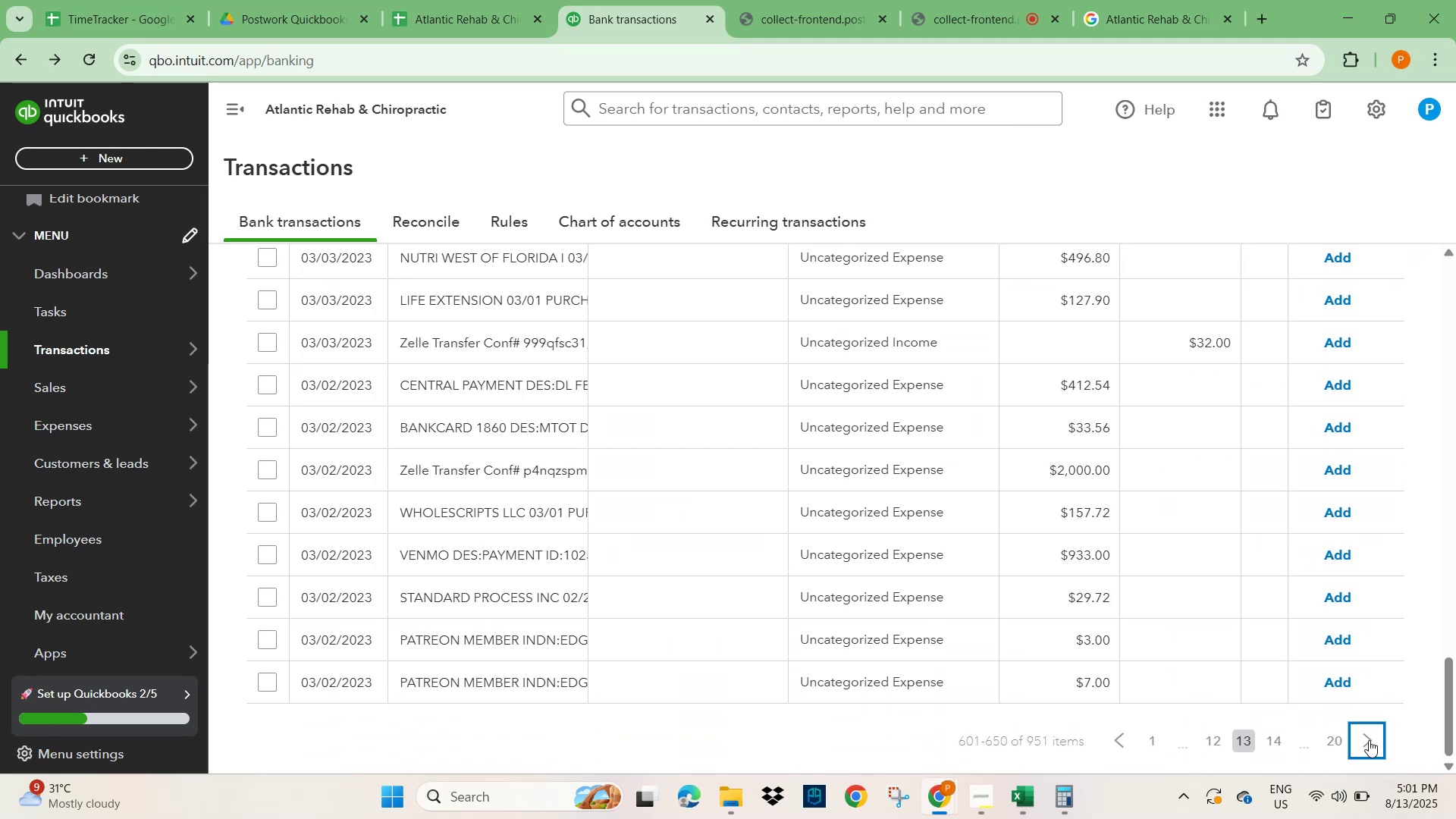 
double_click([1369, 740])
 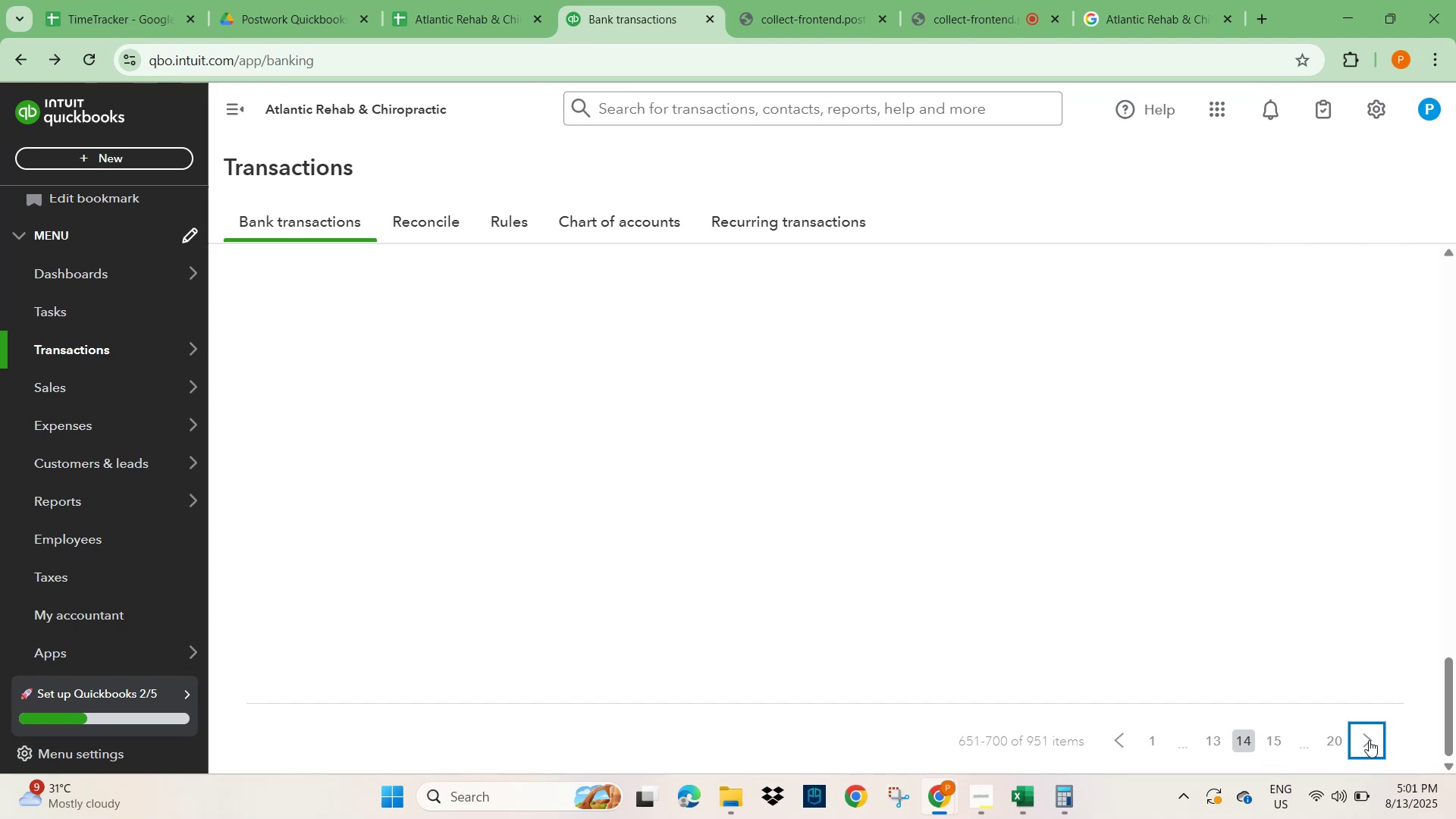 
triple_click([1369, 740])
 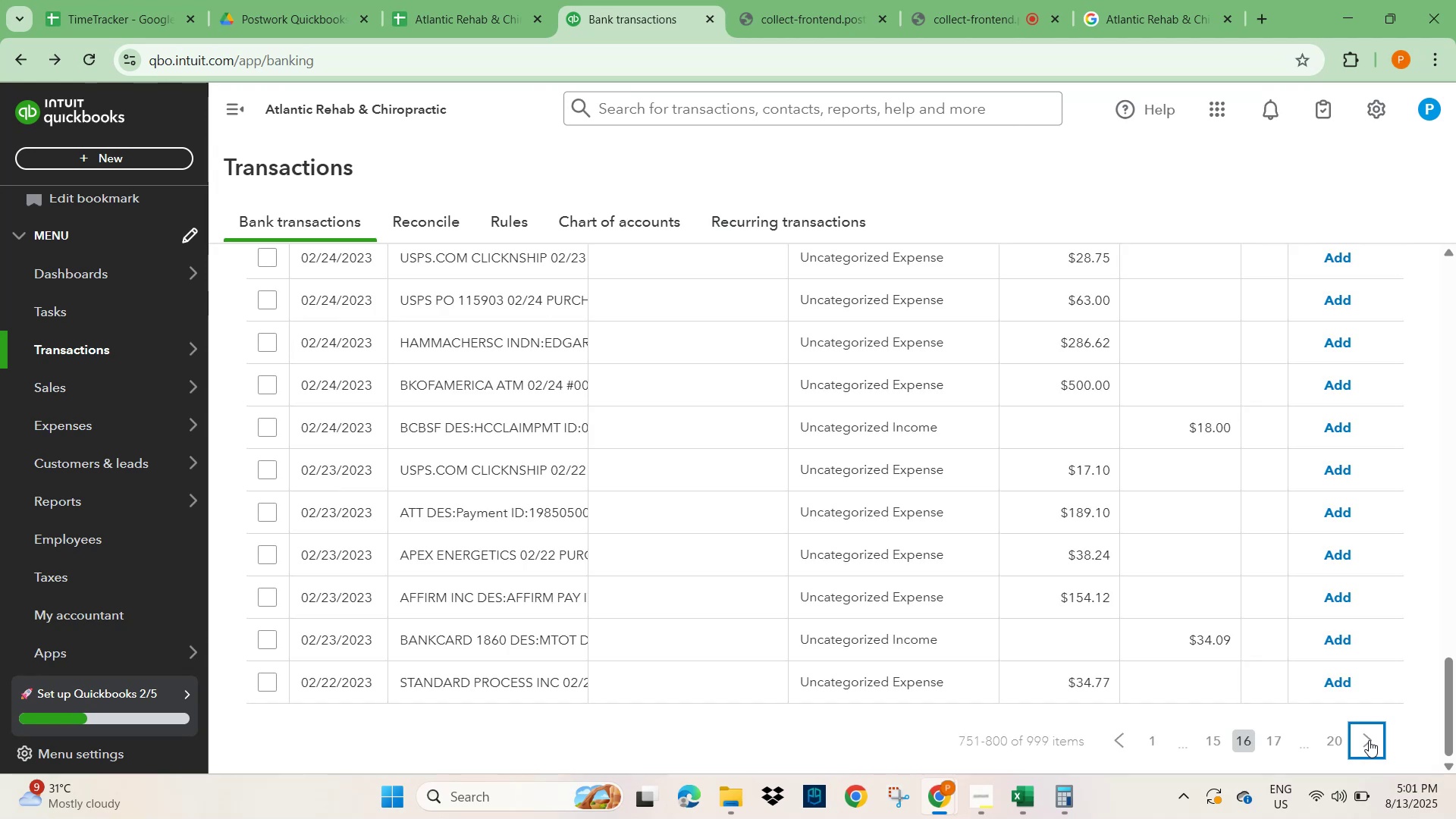 
left_click([1369, 740])
 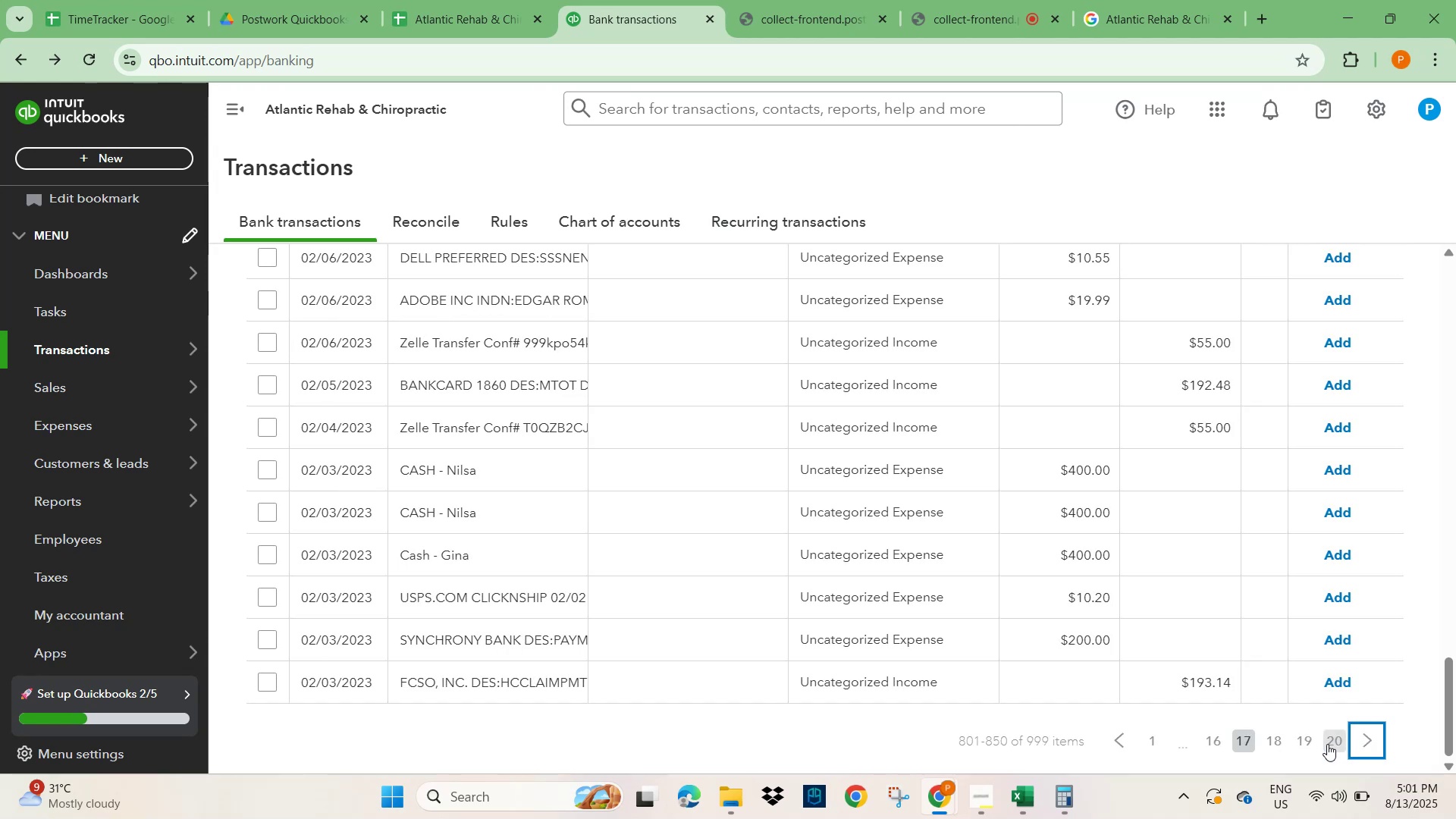 
left_click([1338, 744])
 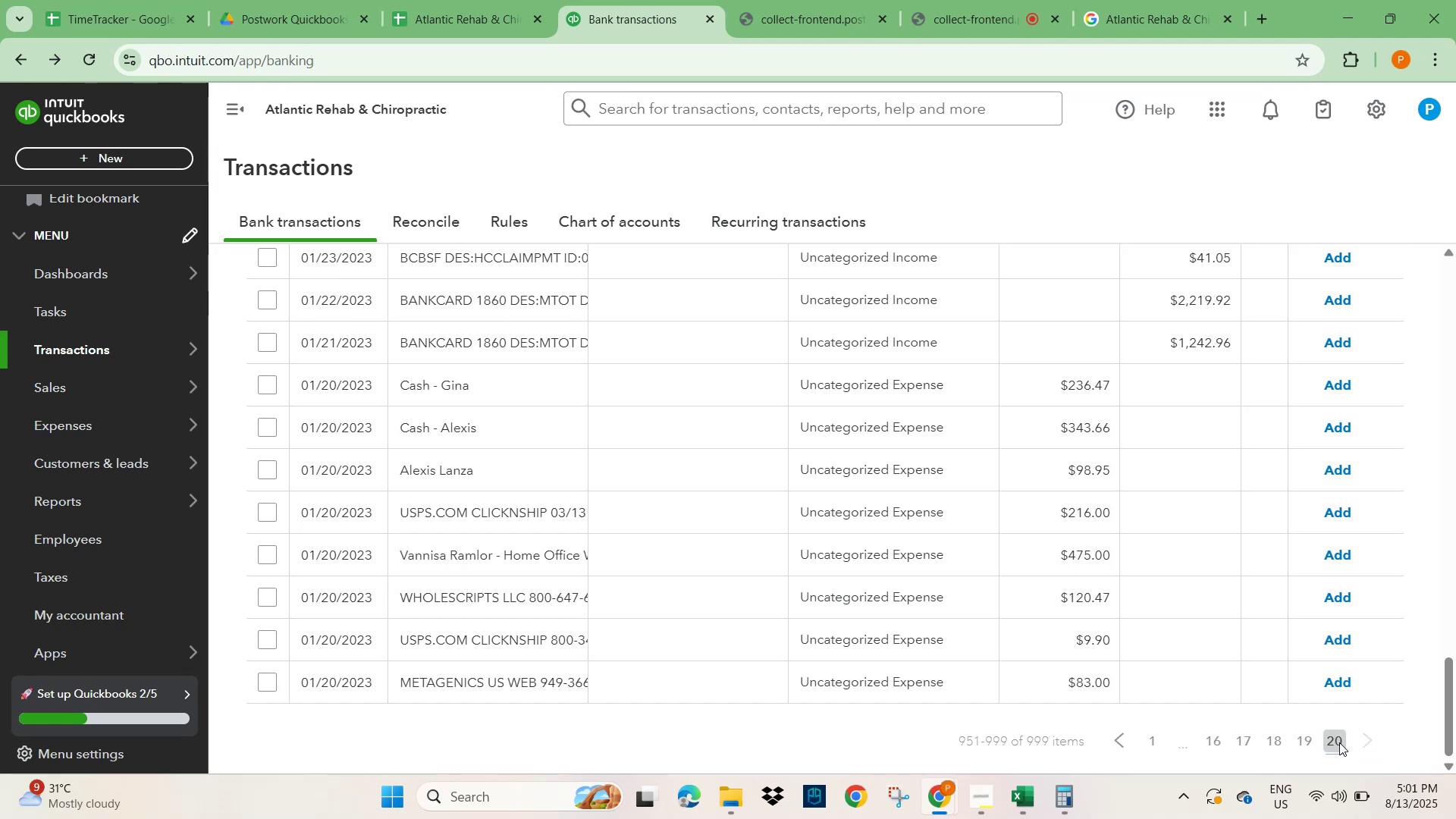 
left_click([1339, 742])
 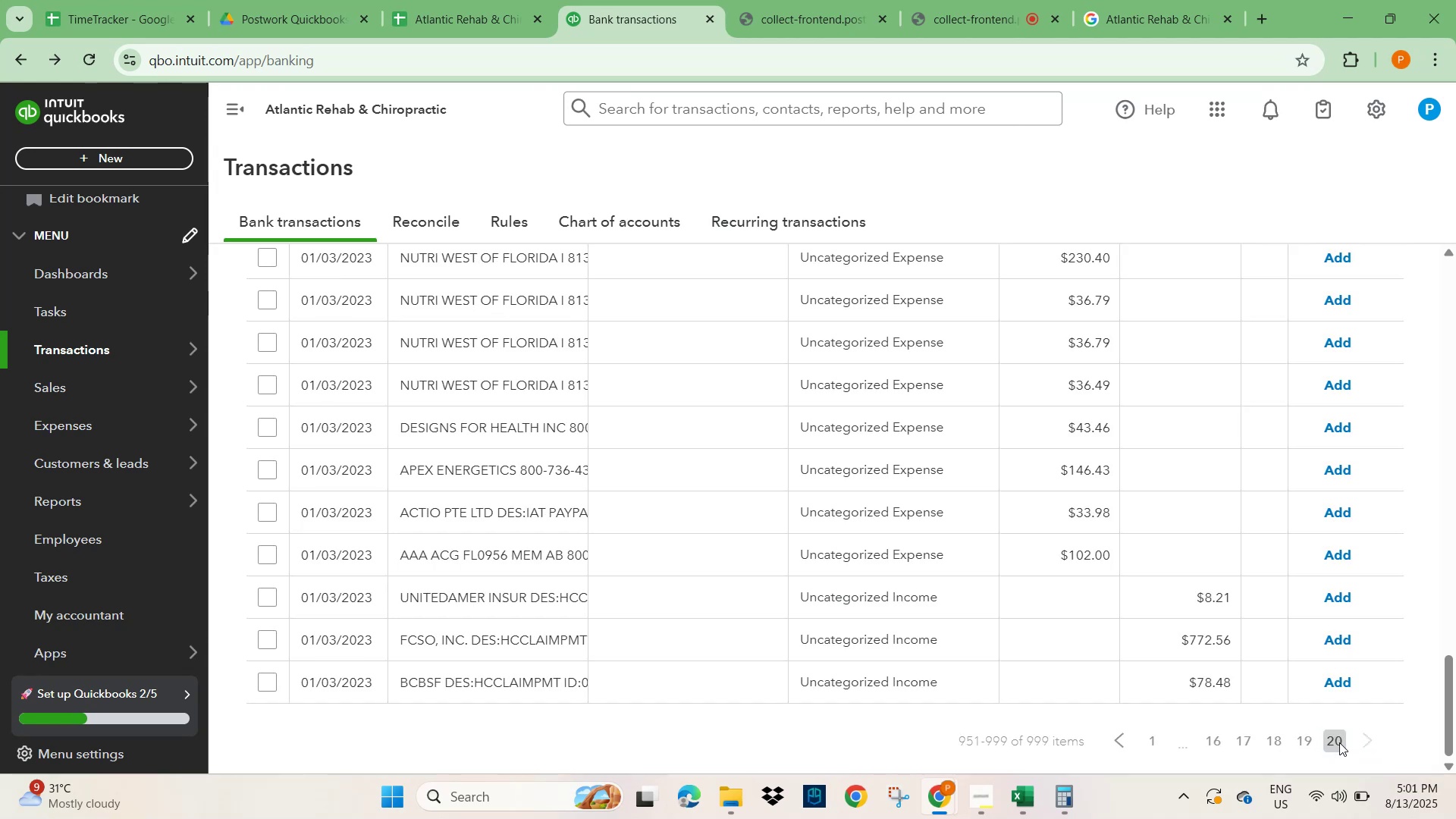 
double_click([1339, 742])
 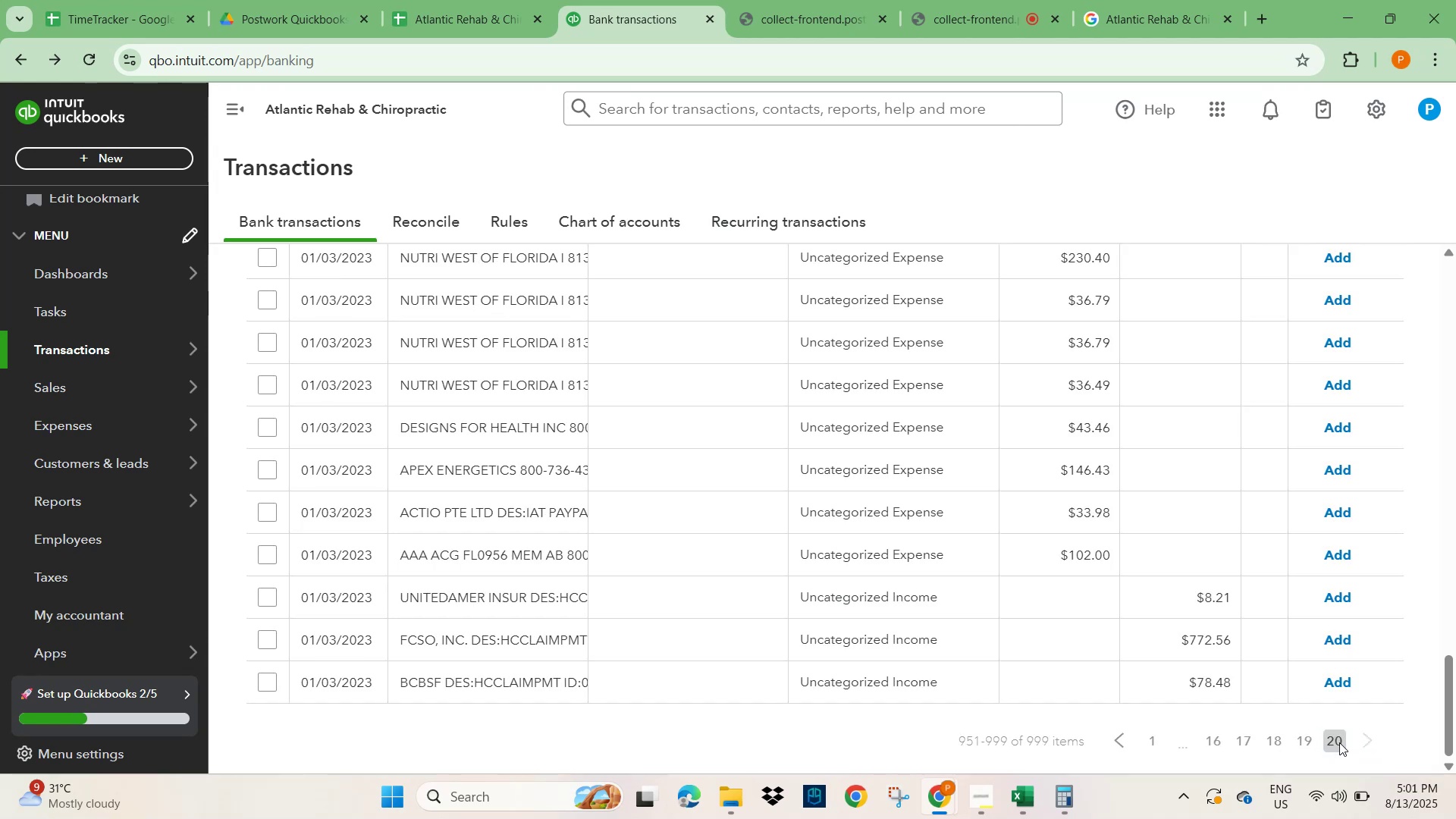 
triple_click([1339, 742])
 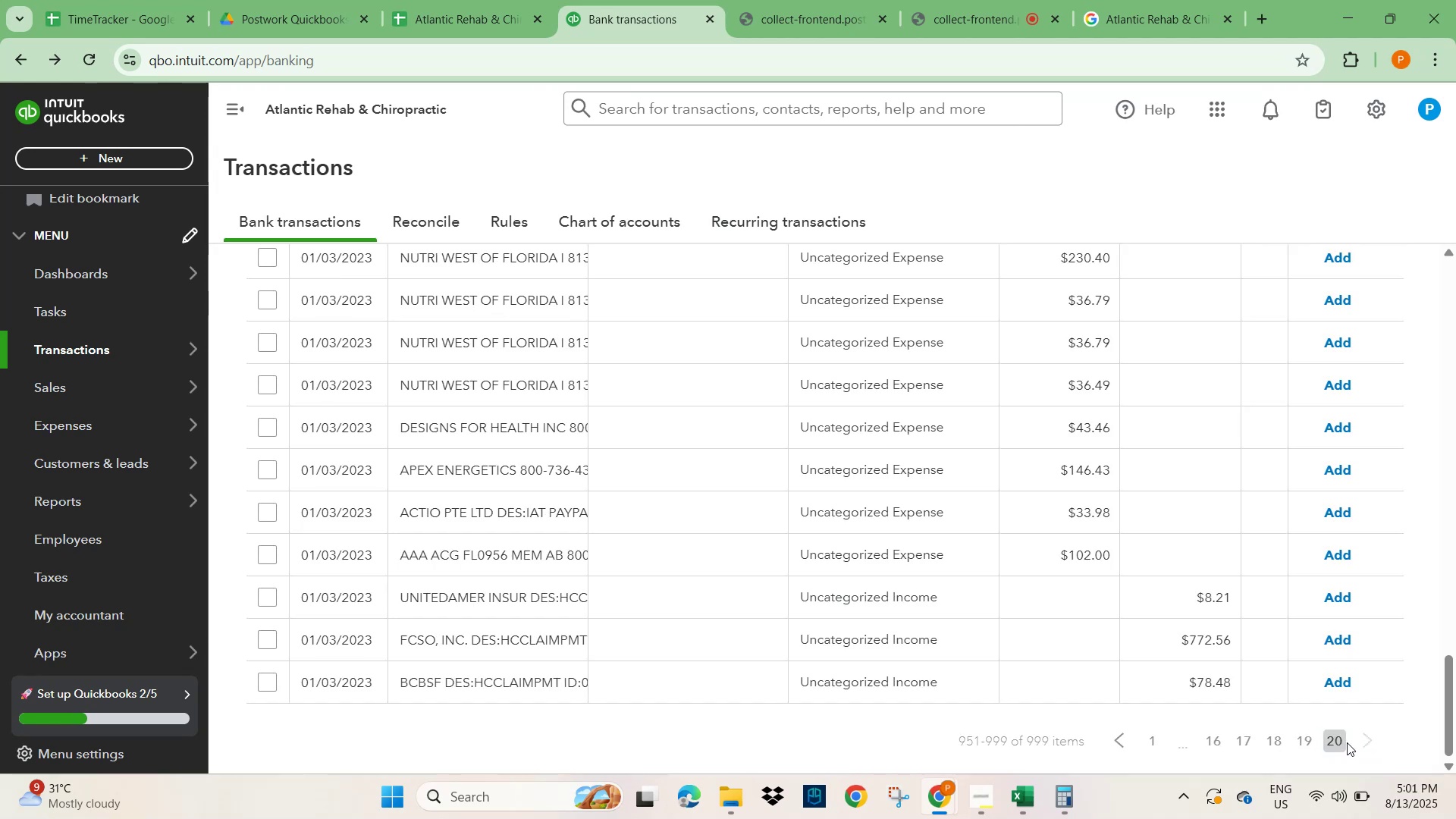 
left_click([1343, 743])
 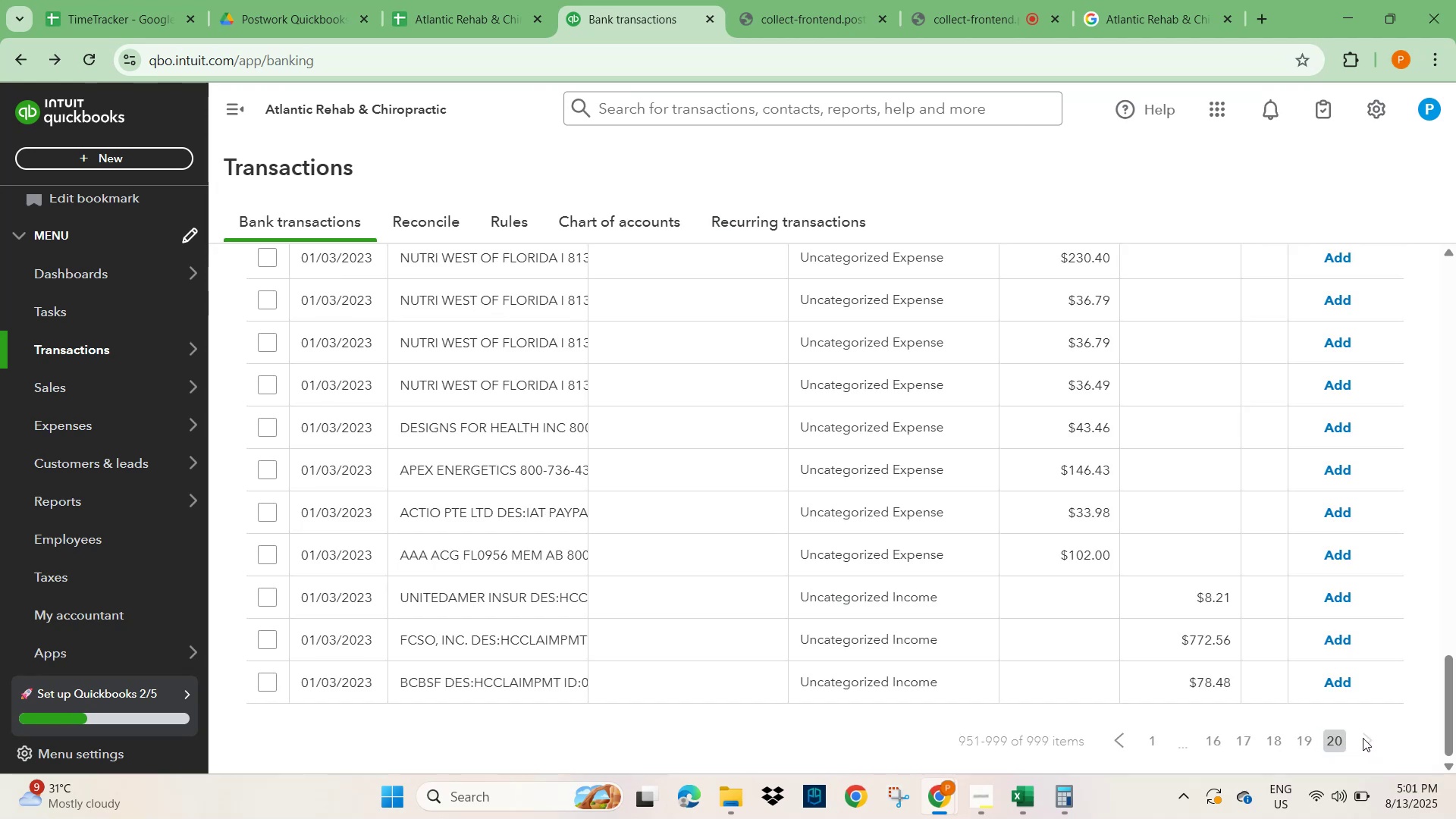 
left_click([1367, 737])
 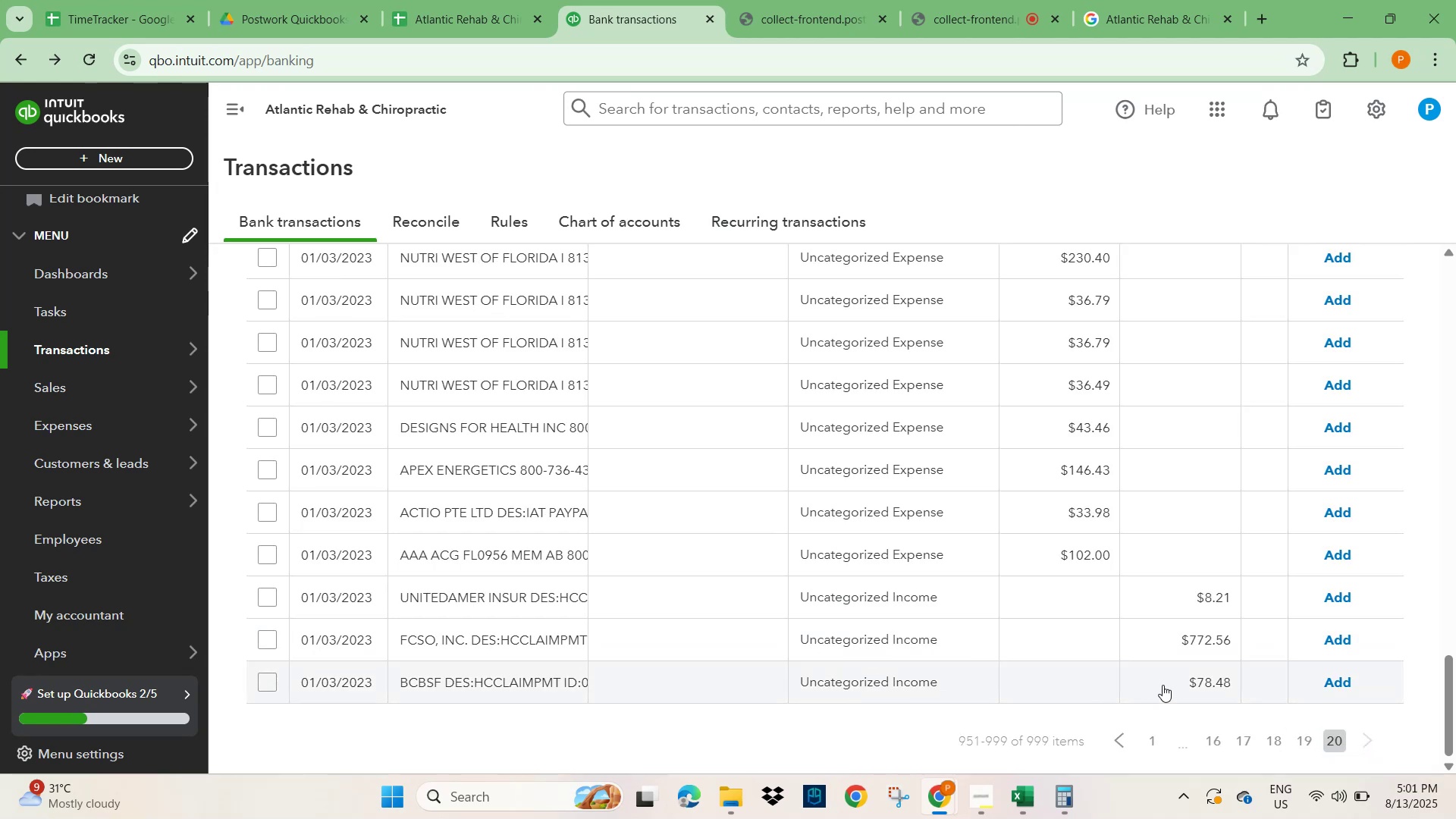 
wait(8.37)
 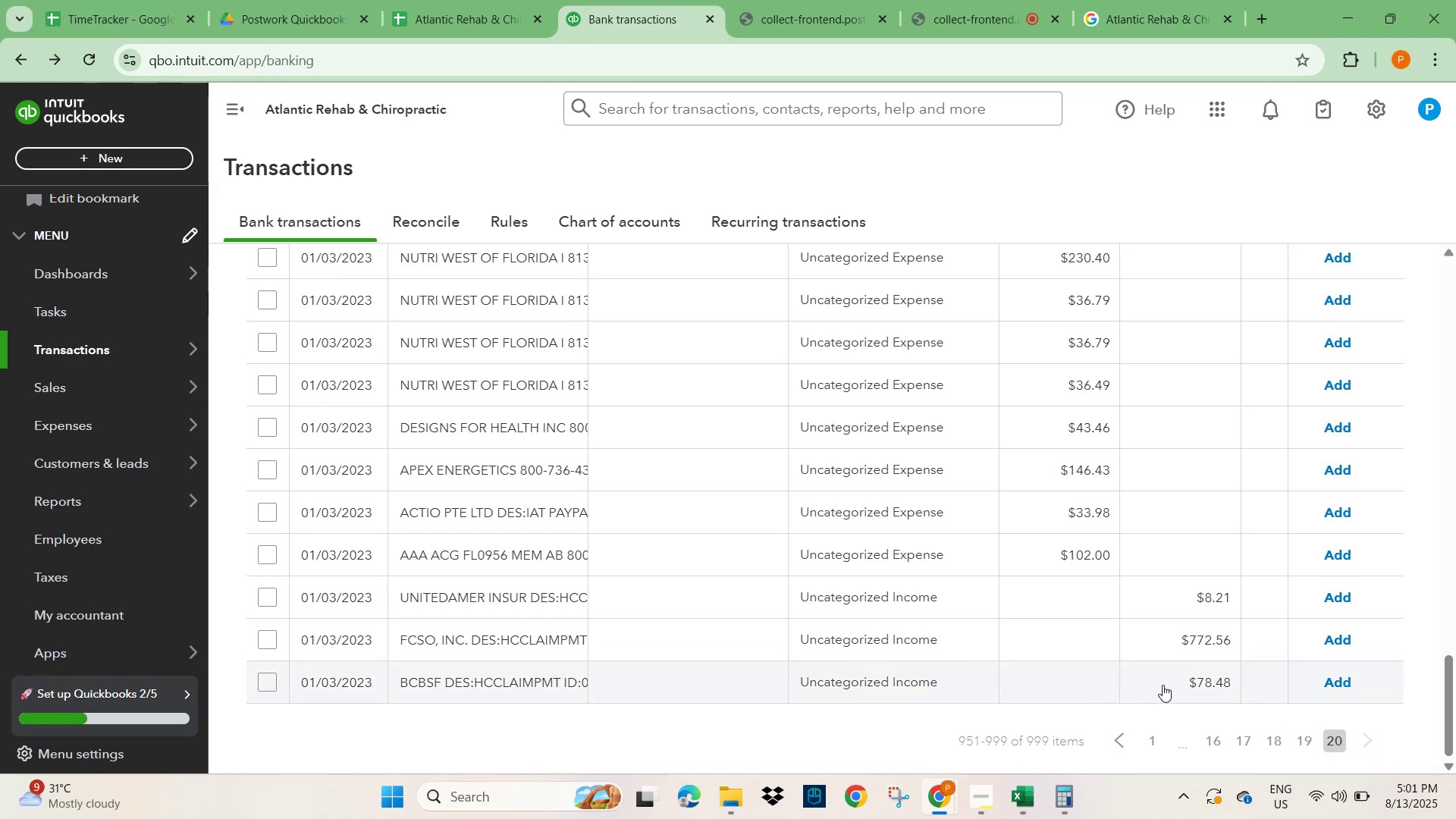 
scroll: coordinate [1045, 646], scroll_direction: up, amount: 21.0
 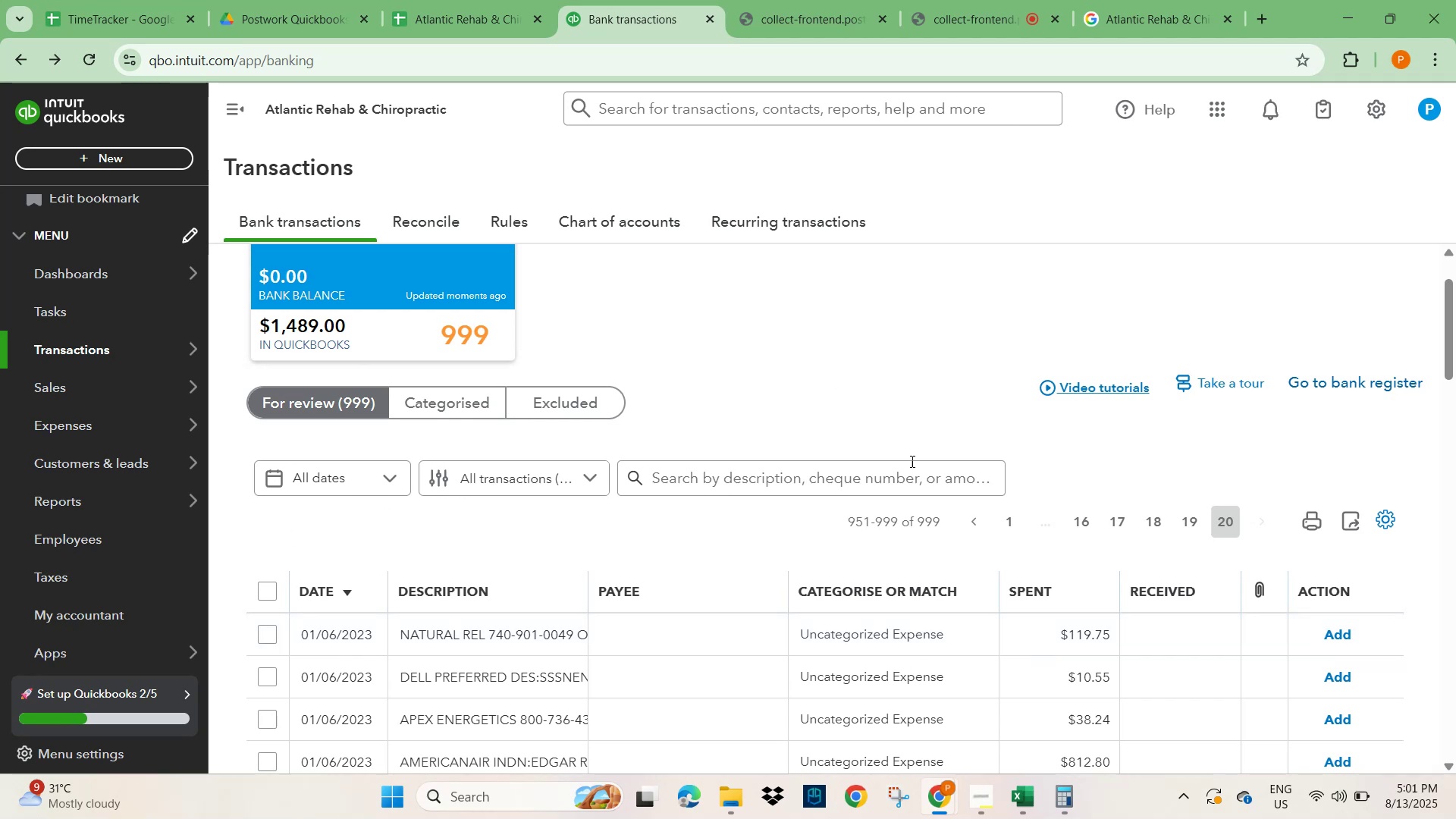 
wait(6.24)
 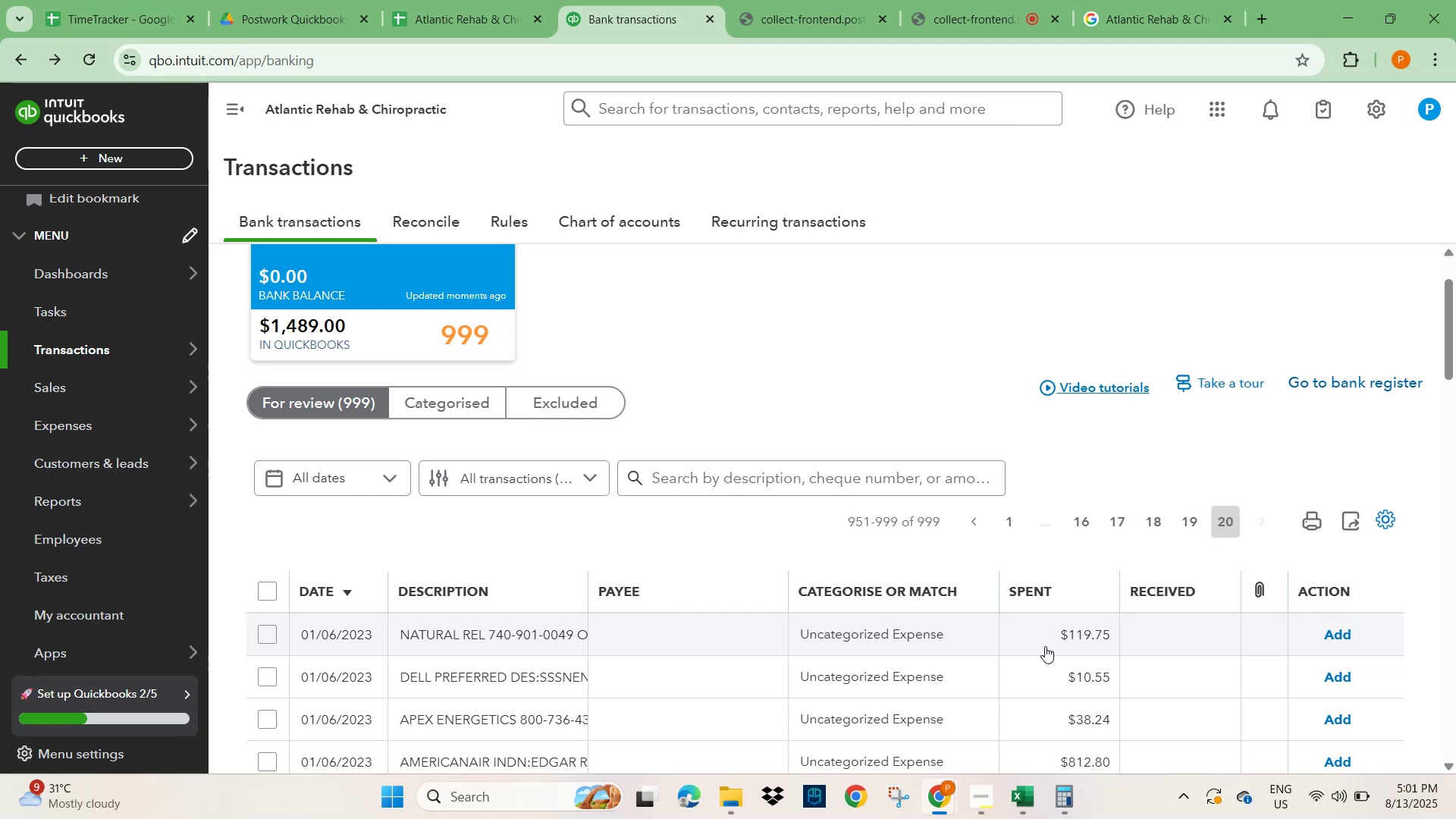 
scroll: coordinate [1069, 507], scroll_direction: down, amount: 1.0
 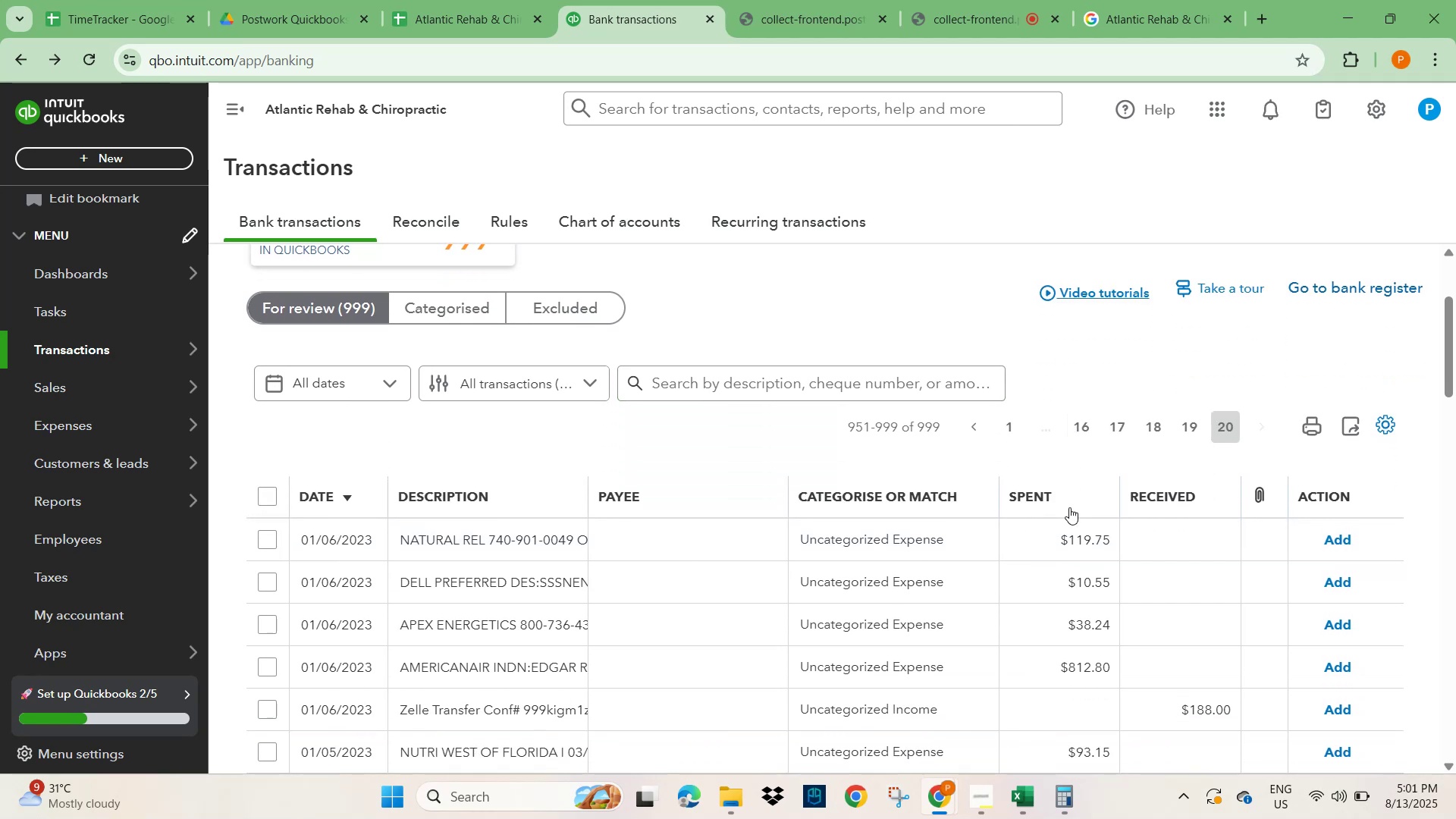 
scroll: coordinate [682, 513], scroll_direction: up, amount: 3.0
 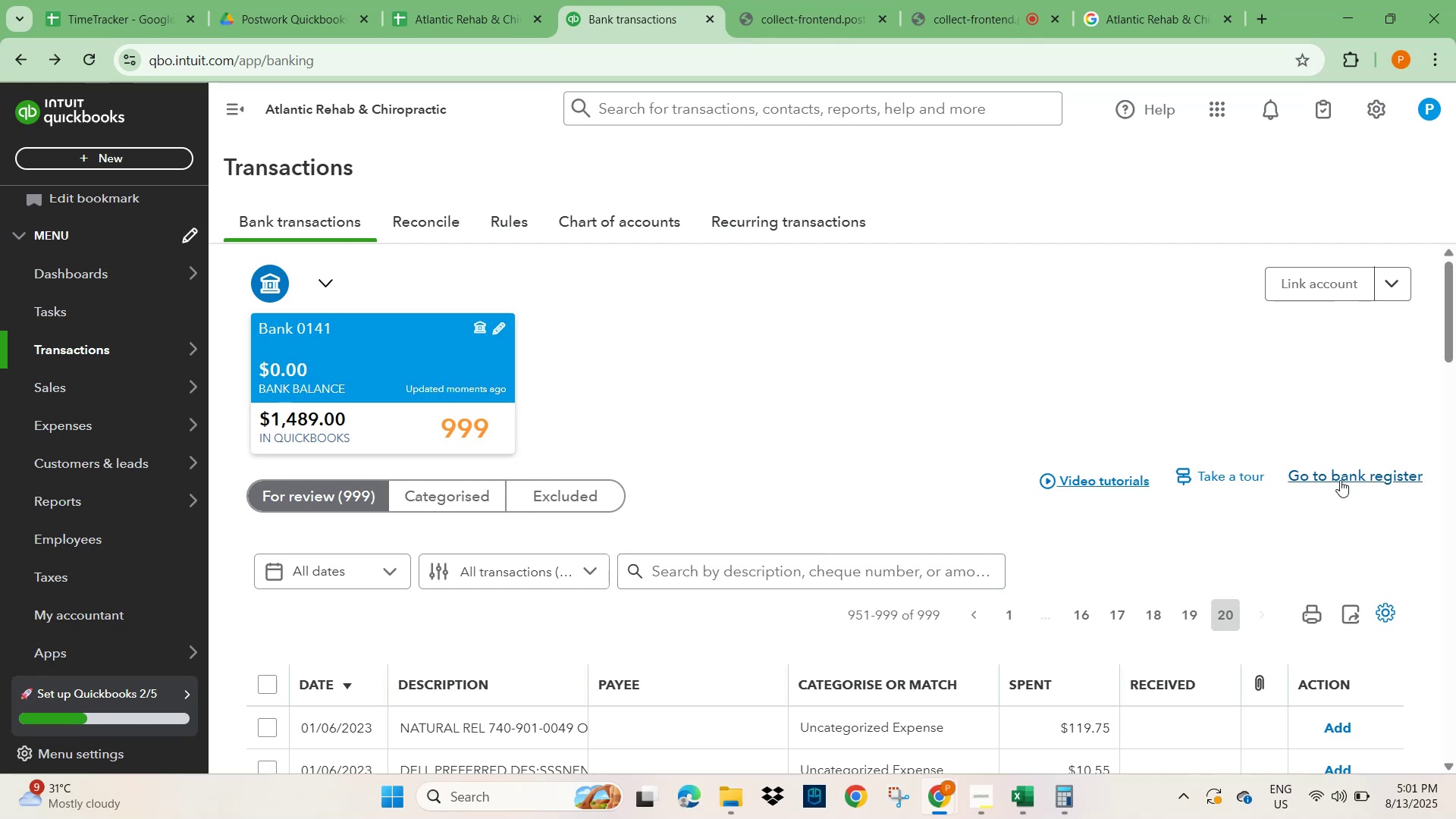 
wait(11.65)
 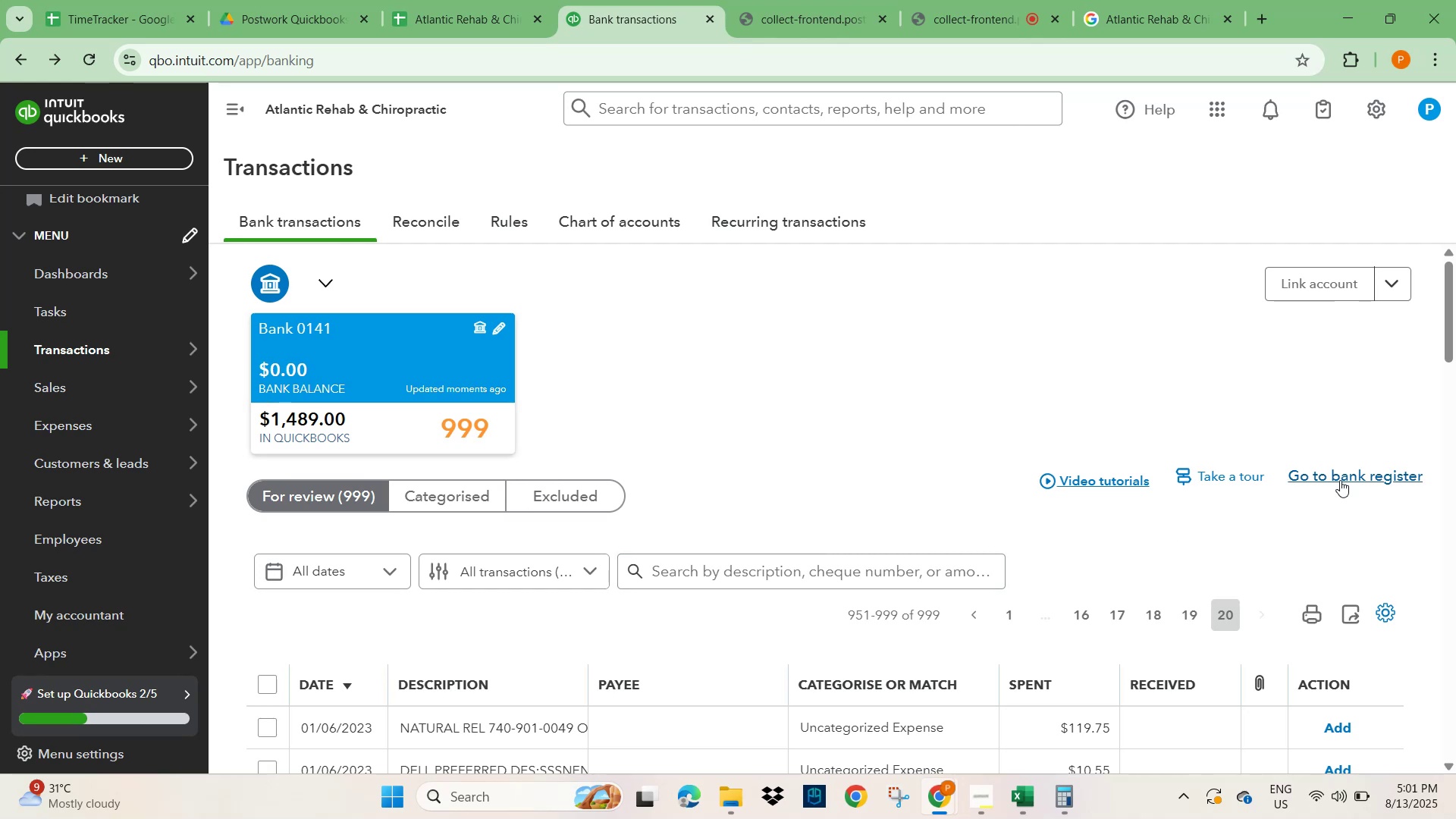 
scroll: coordinate [1197, 498], scroll_direction: down, amount: 3.0
 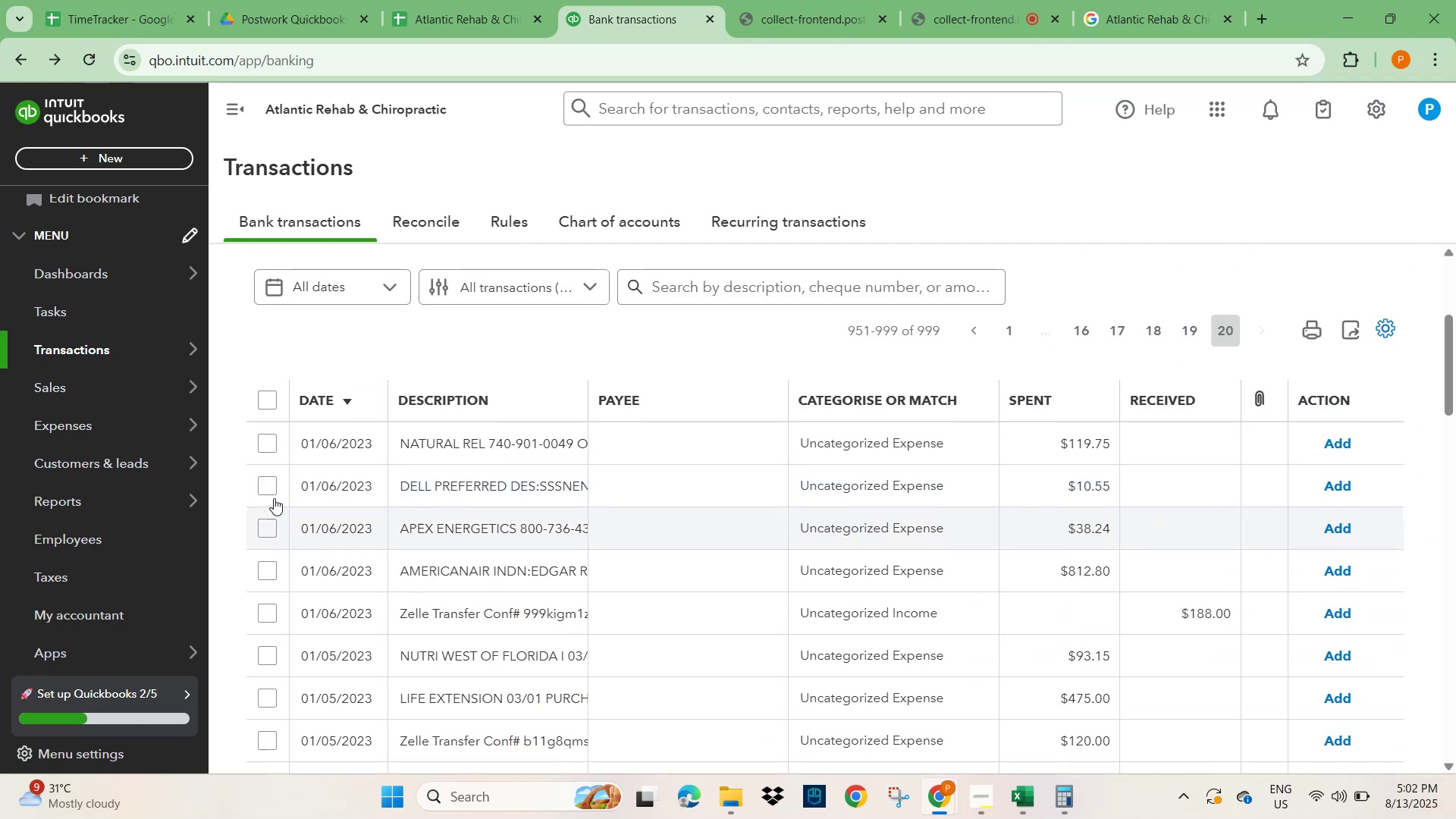 
scroll: coordinate [245, 396], scroll_direction: up, amount: 1.0
 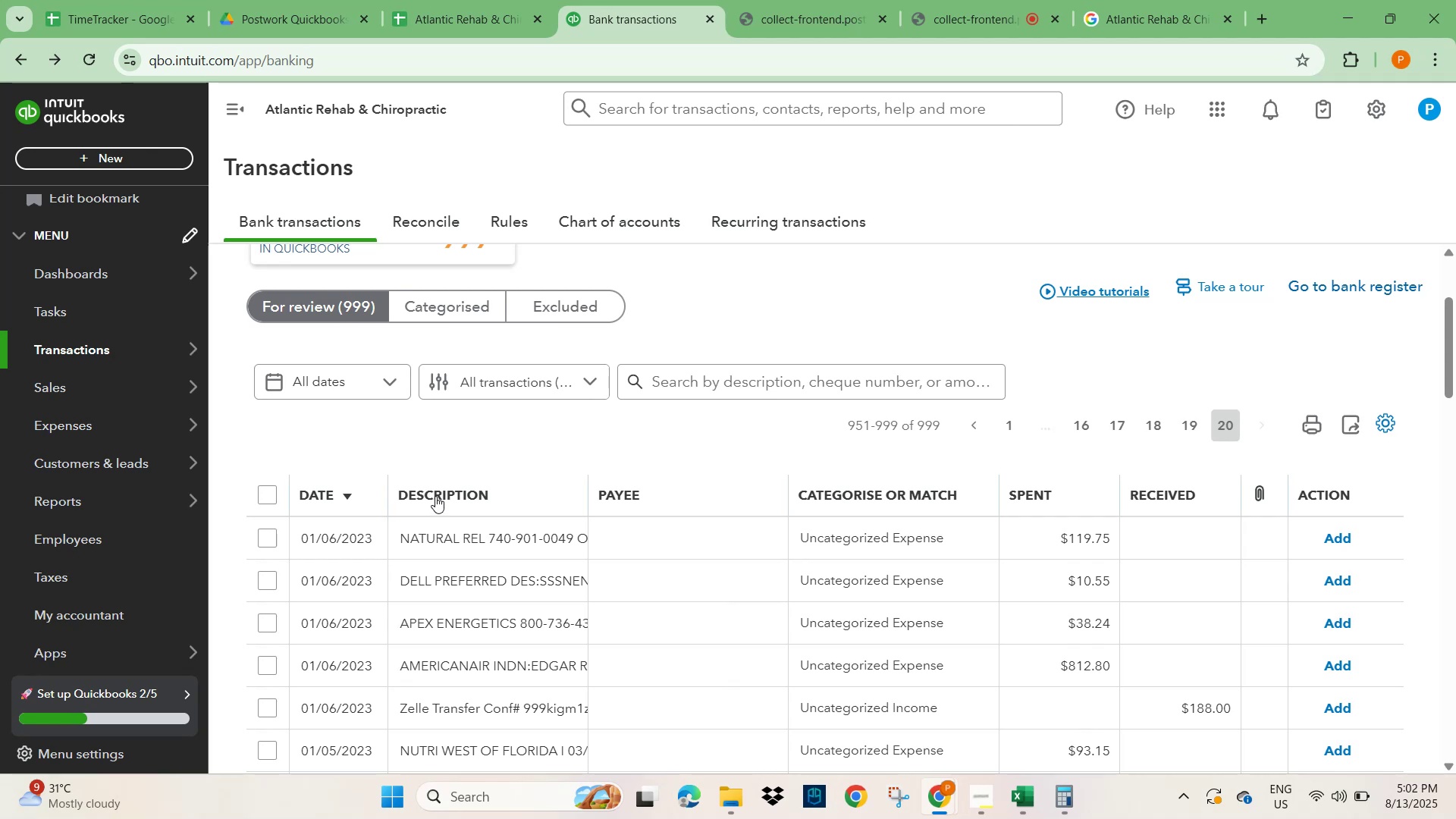 
scroll: coordinate [691, 590], scroll_direction: down, amount: 33.0
 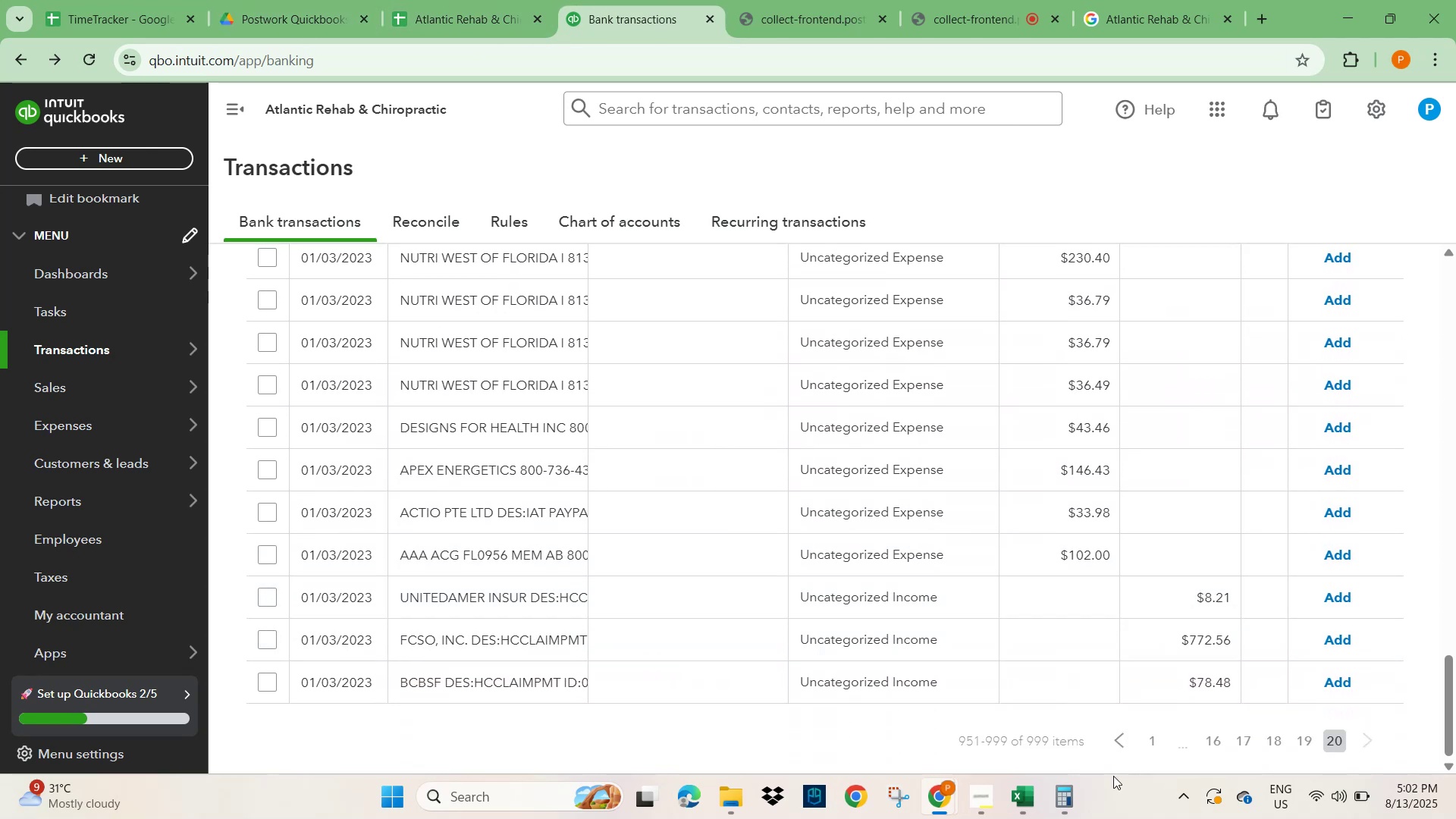 
wait(6.06)
 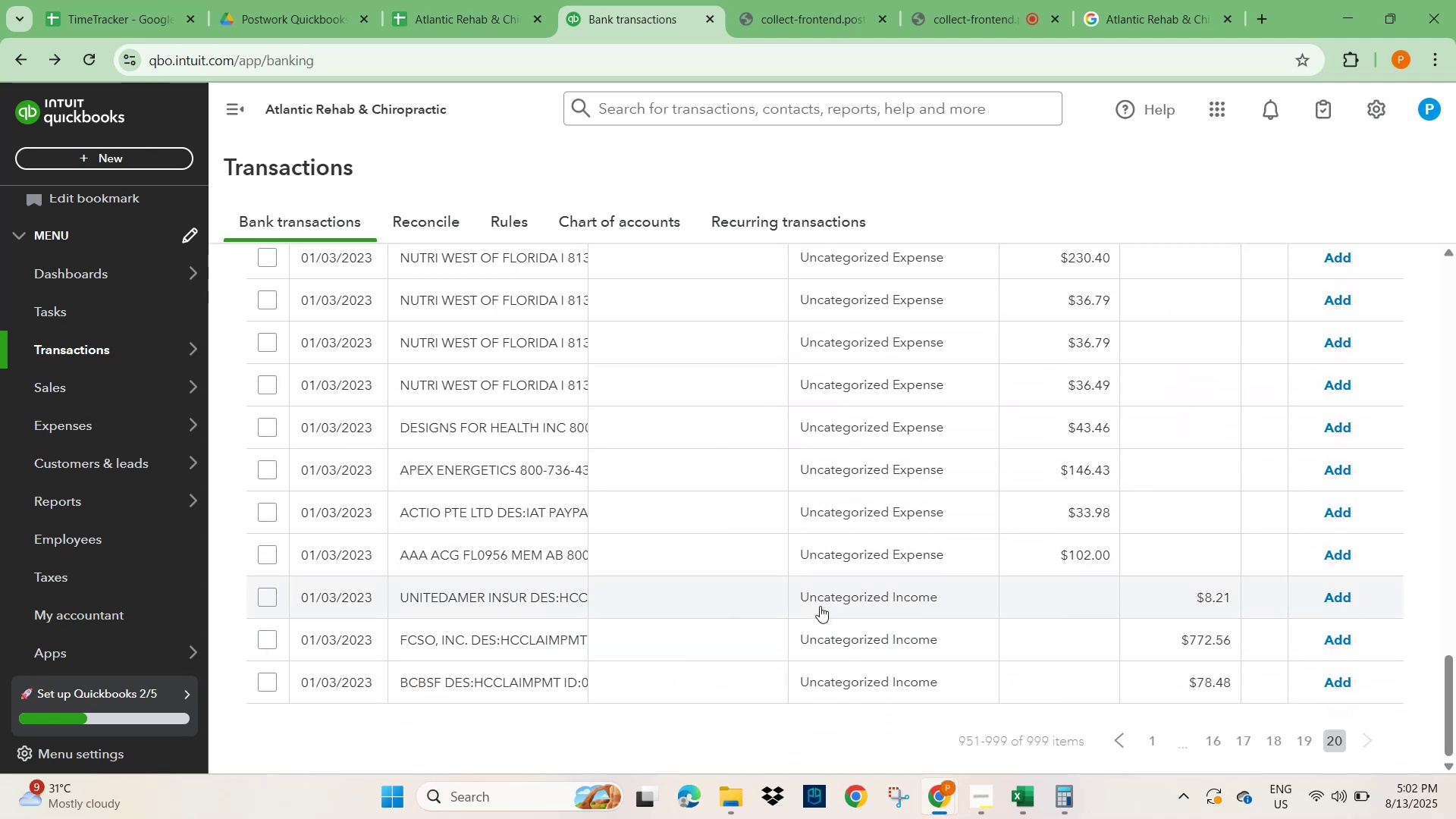 
left_click([466, 18])
 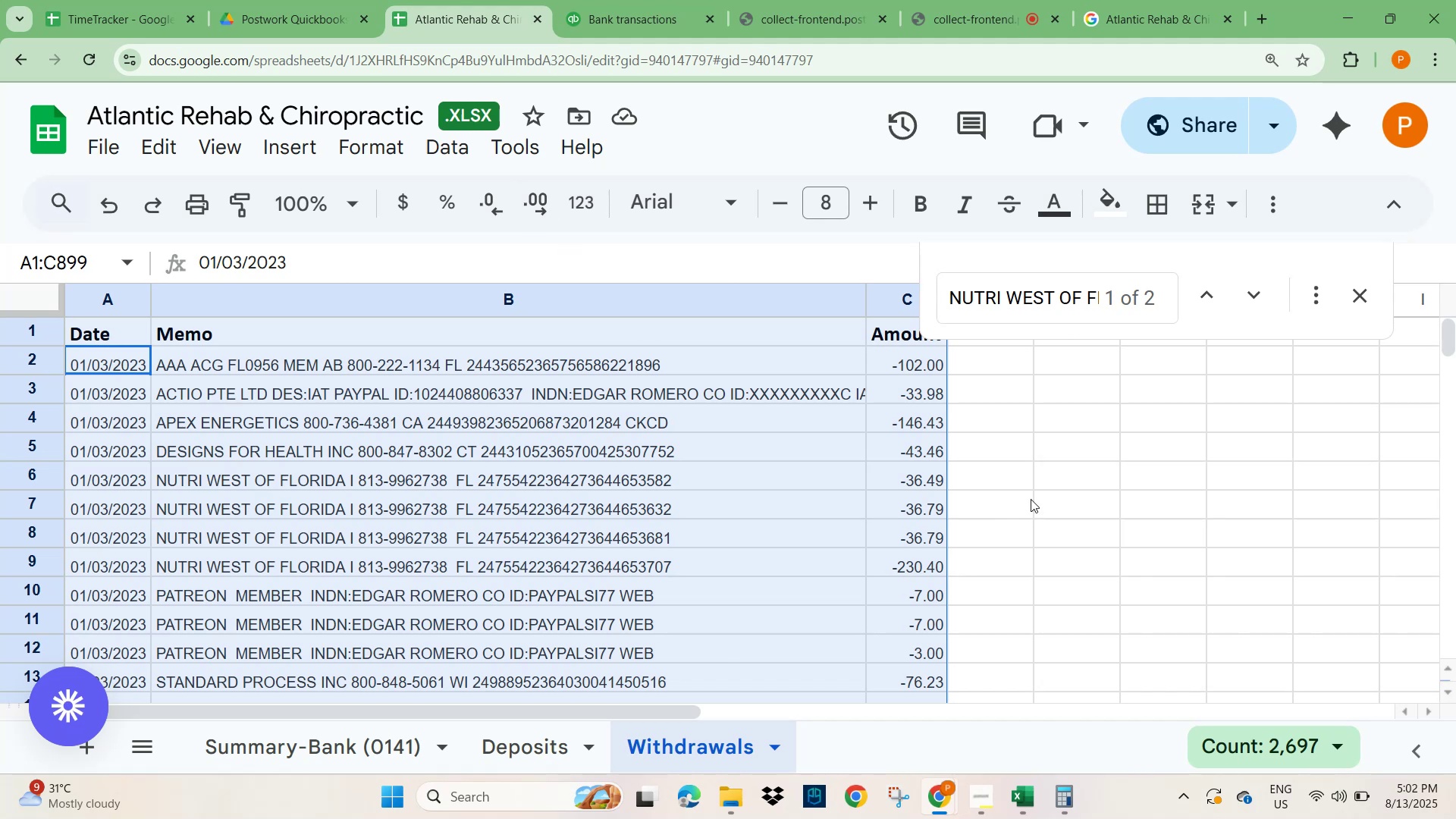 
scroll: coordinate [962, 621], scroll_direction: down, amount: 75.0
 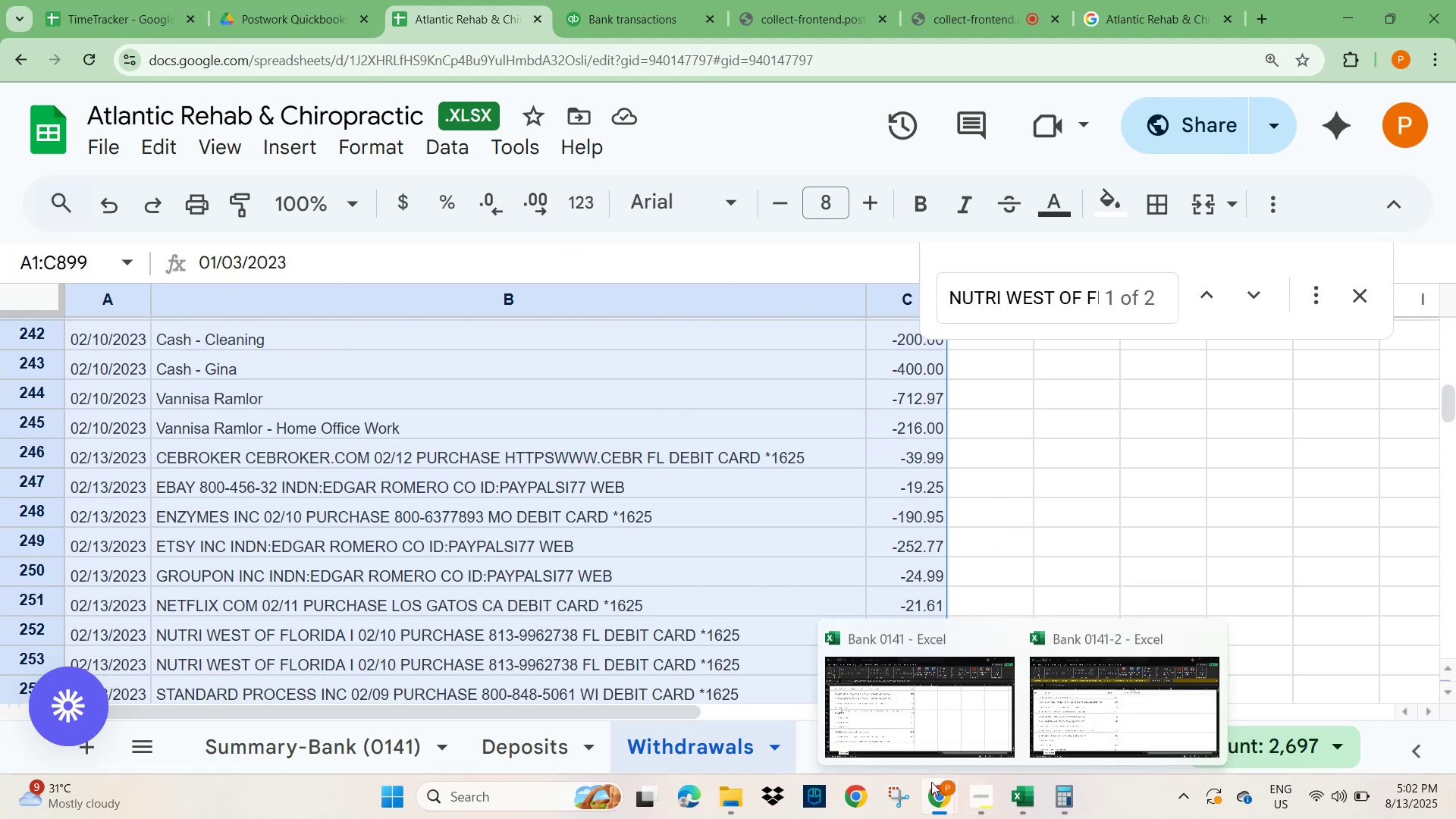 
left_click([698, 732])
 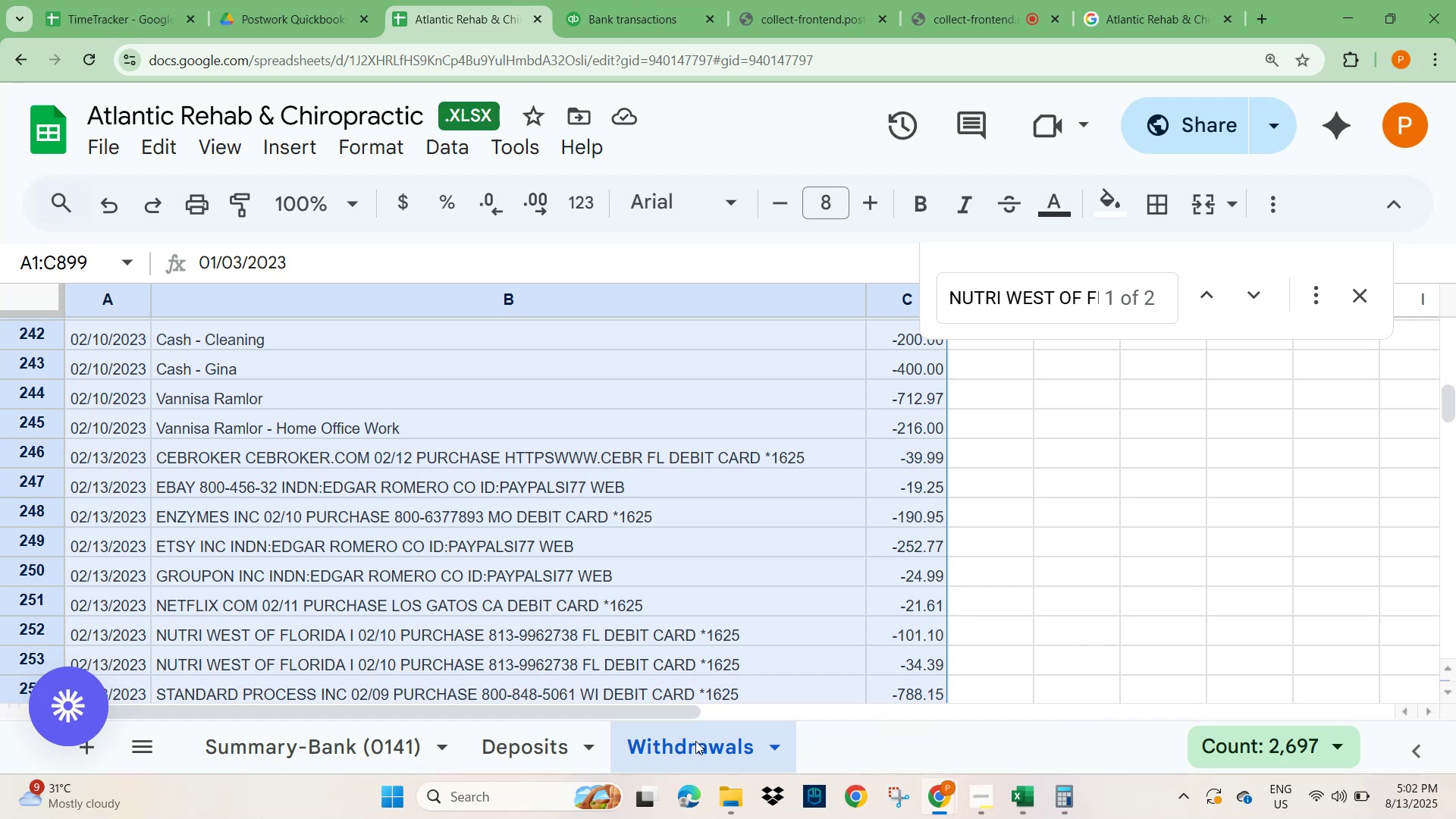 
left_click([692, 748])
 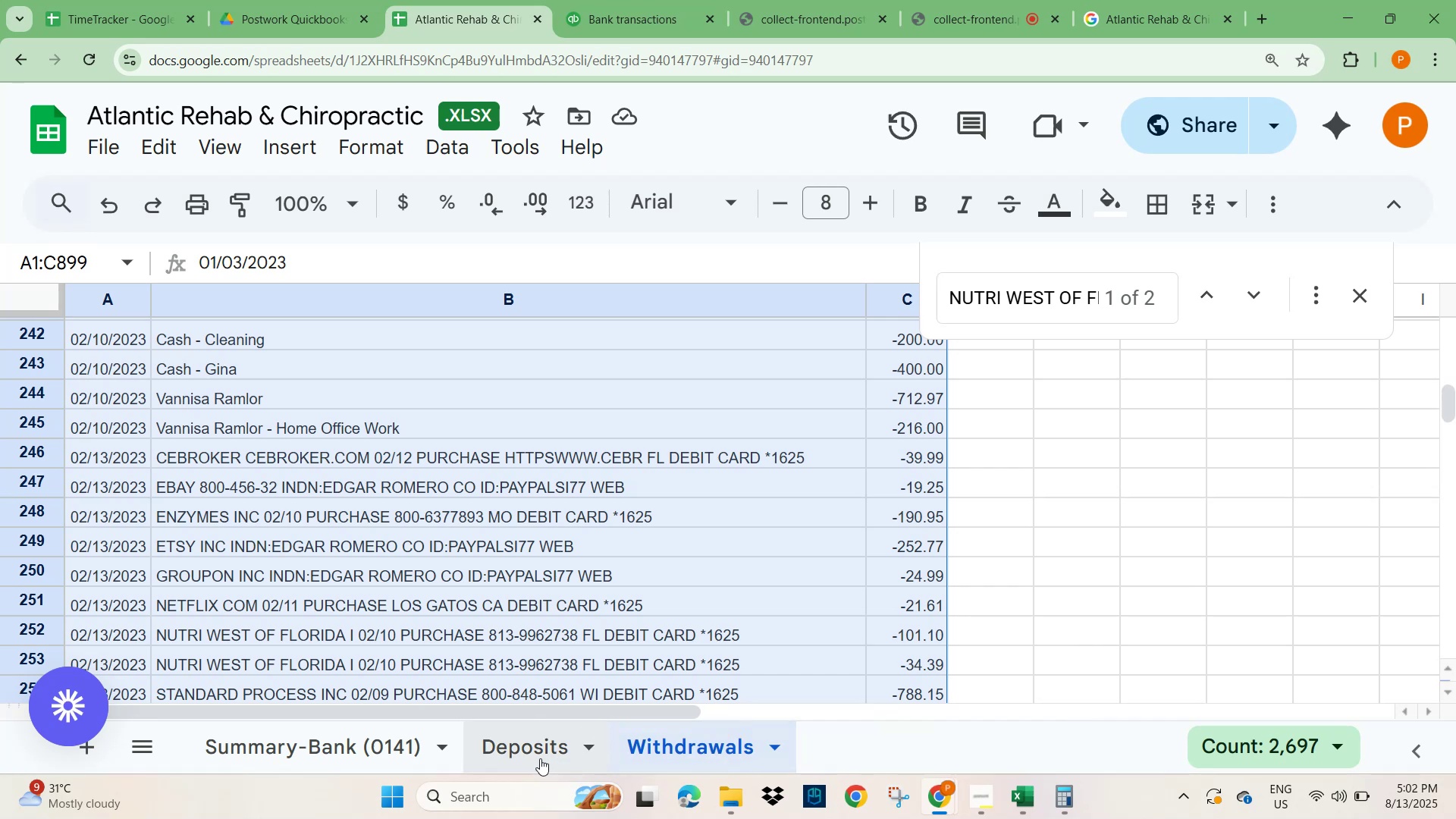 
left_click([513, 745])
 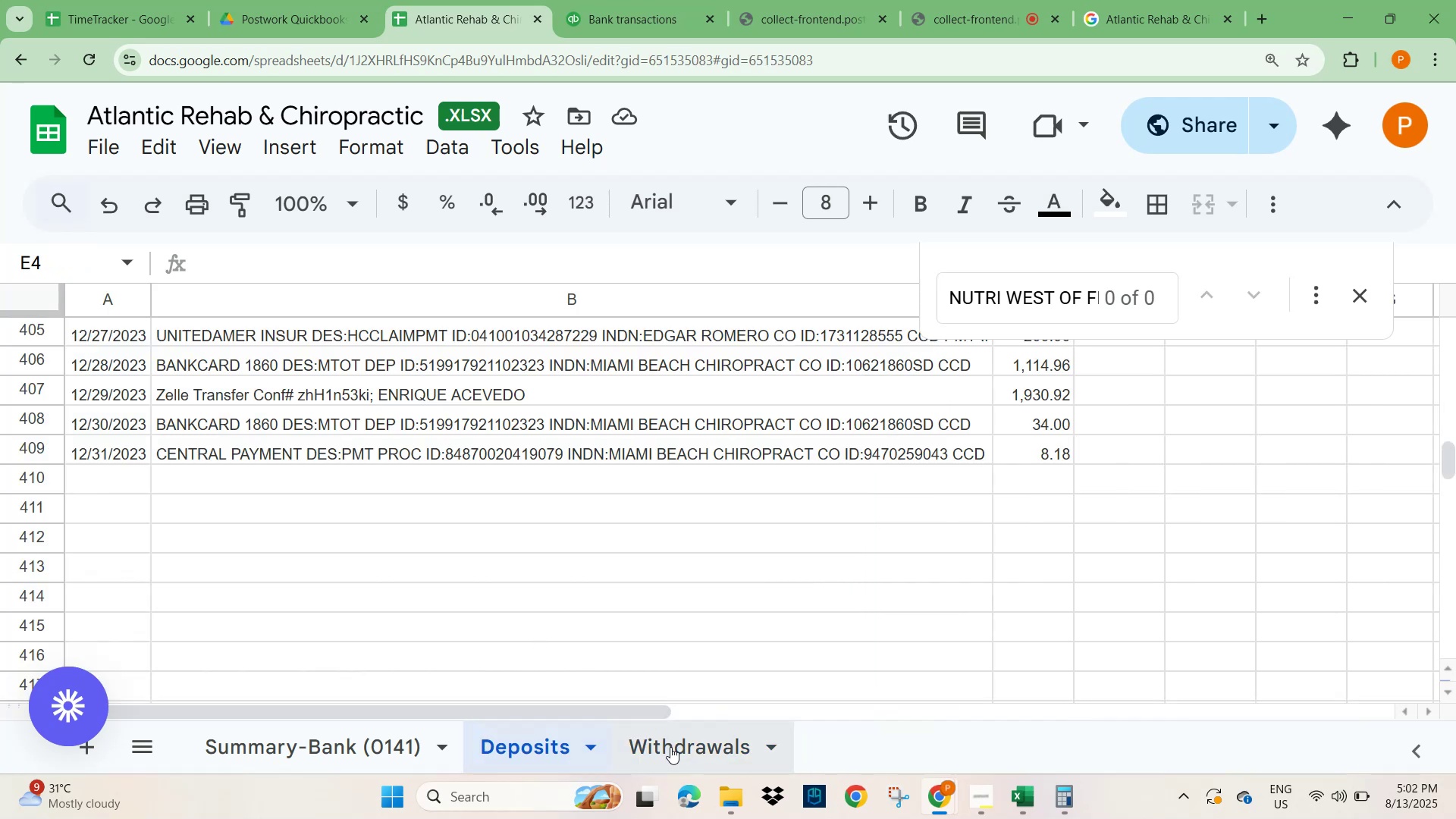 
wait(5.45)
 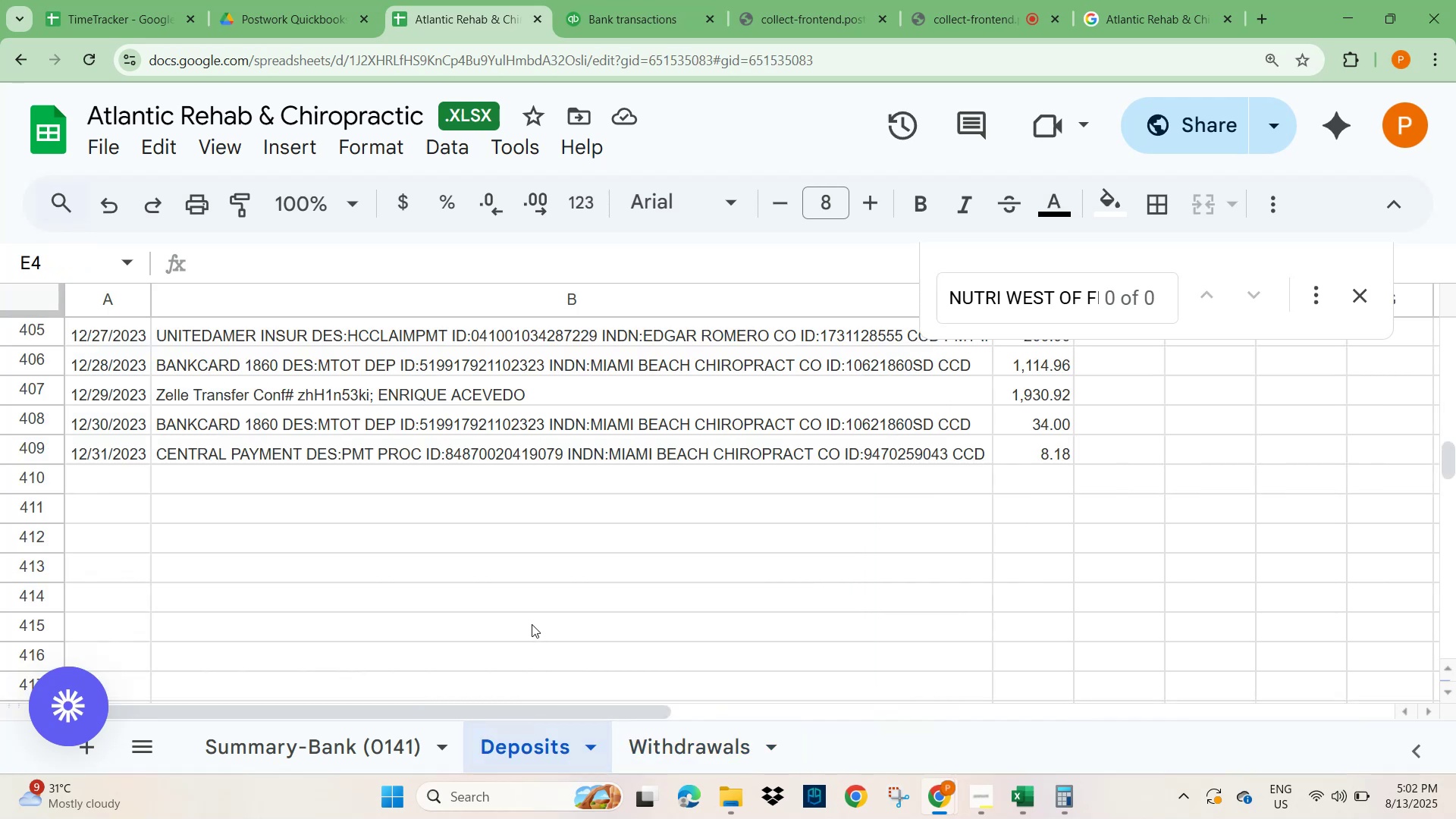 
left_click([672, 747])
 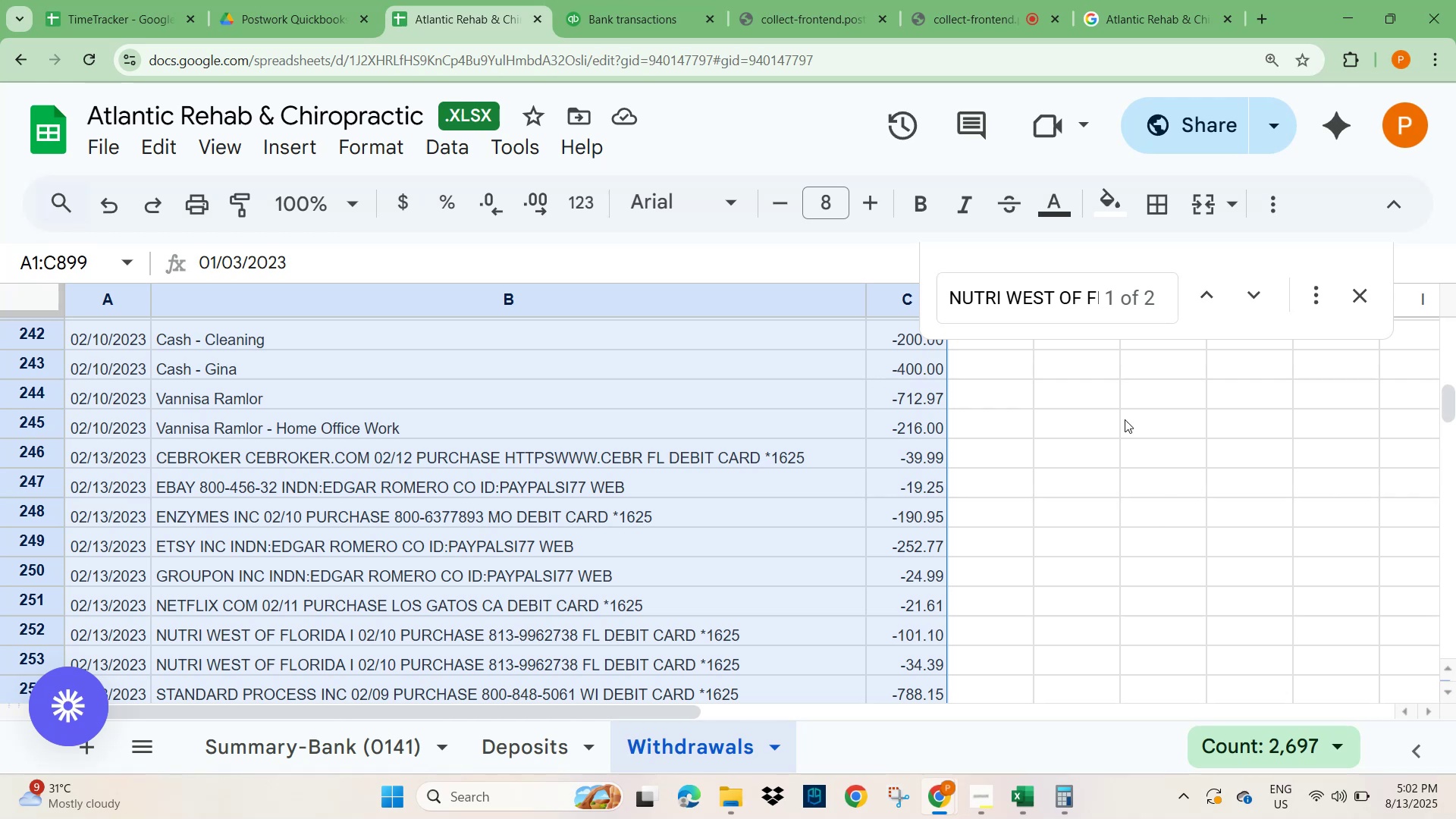 
left_click([1052, 297])
 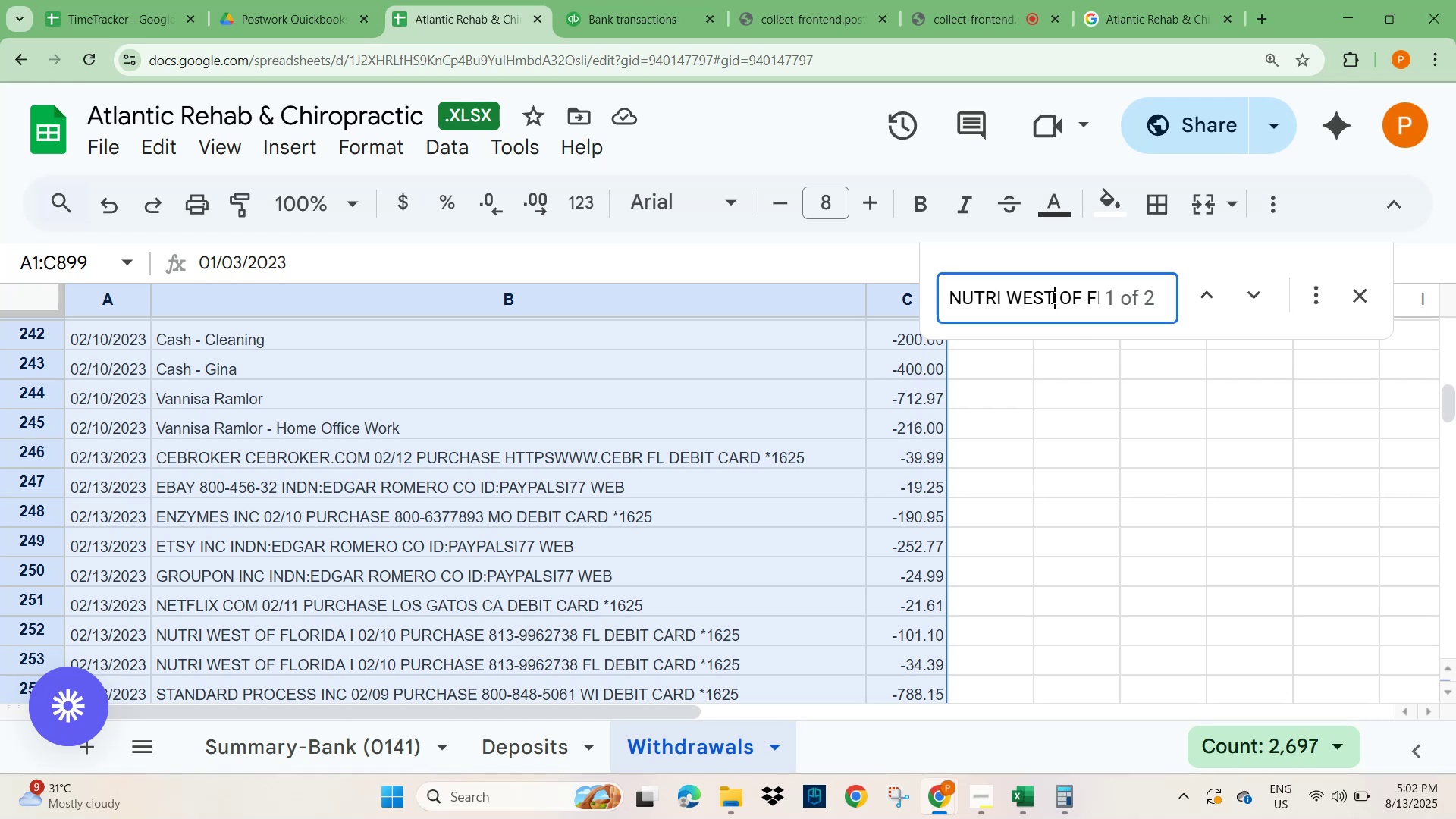 
key(Control+A)
 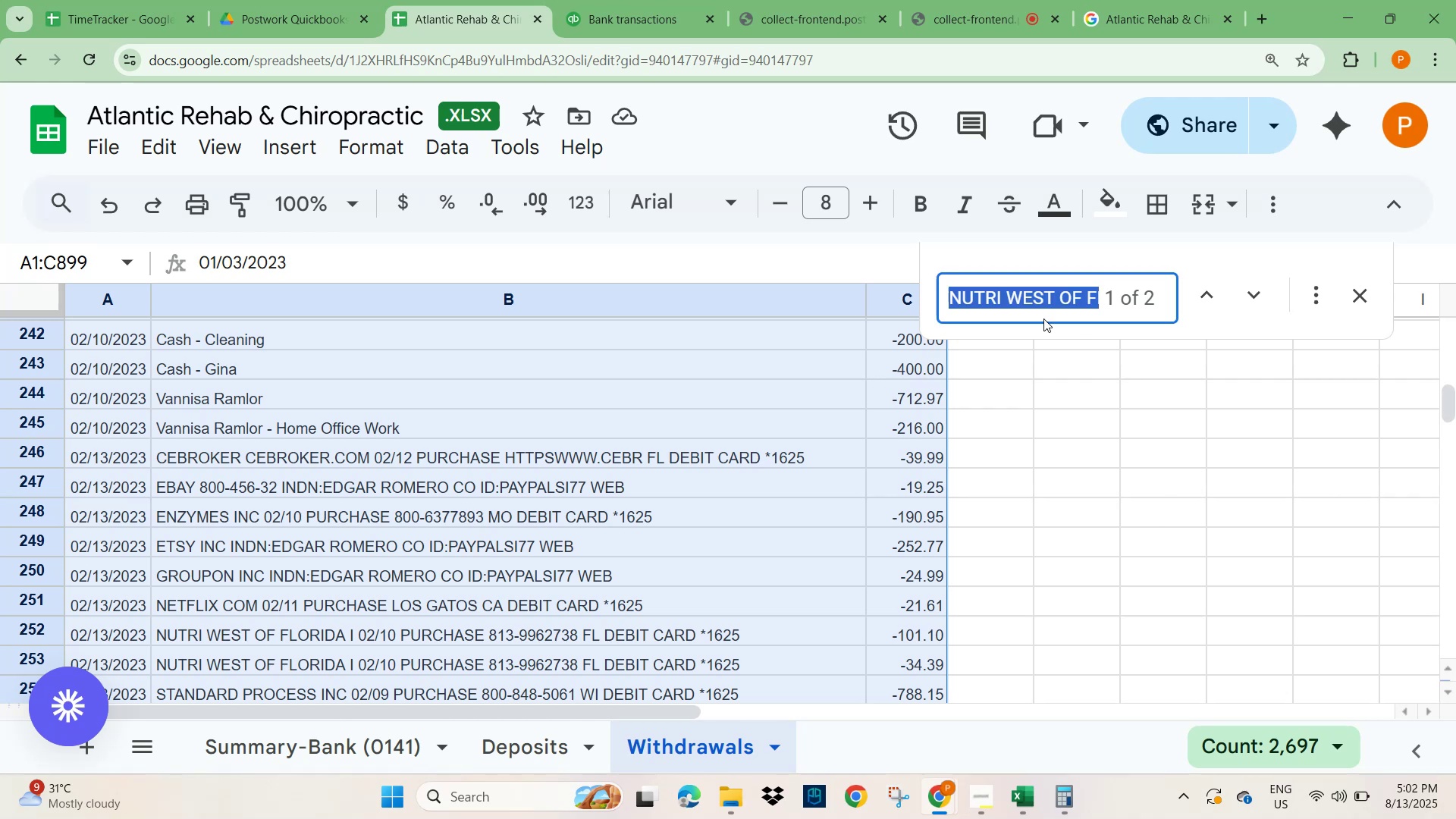 
key(Control+V)
 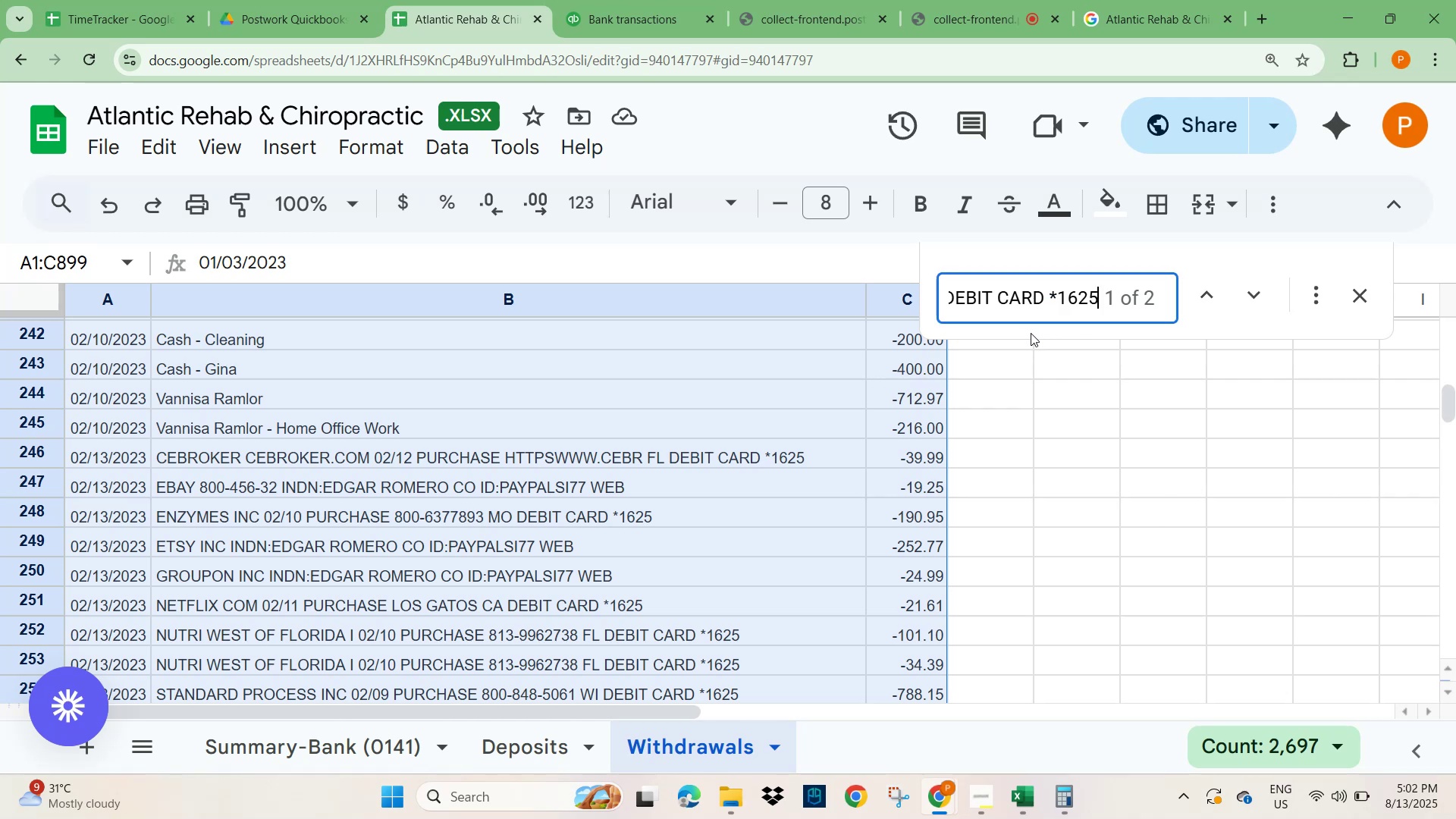 
key(NumpadEnter)
 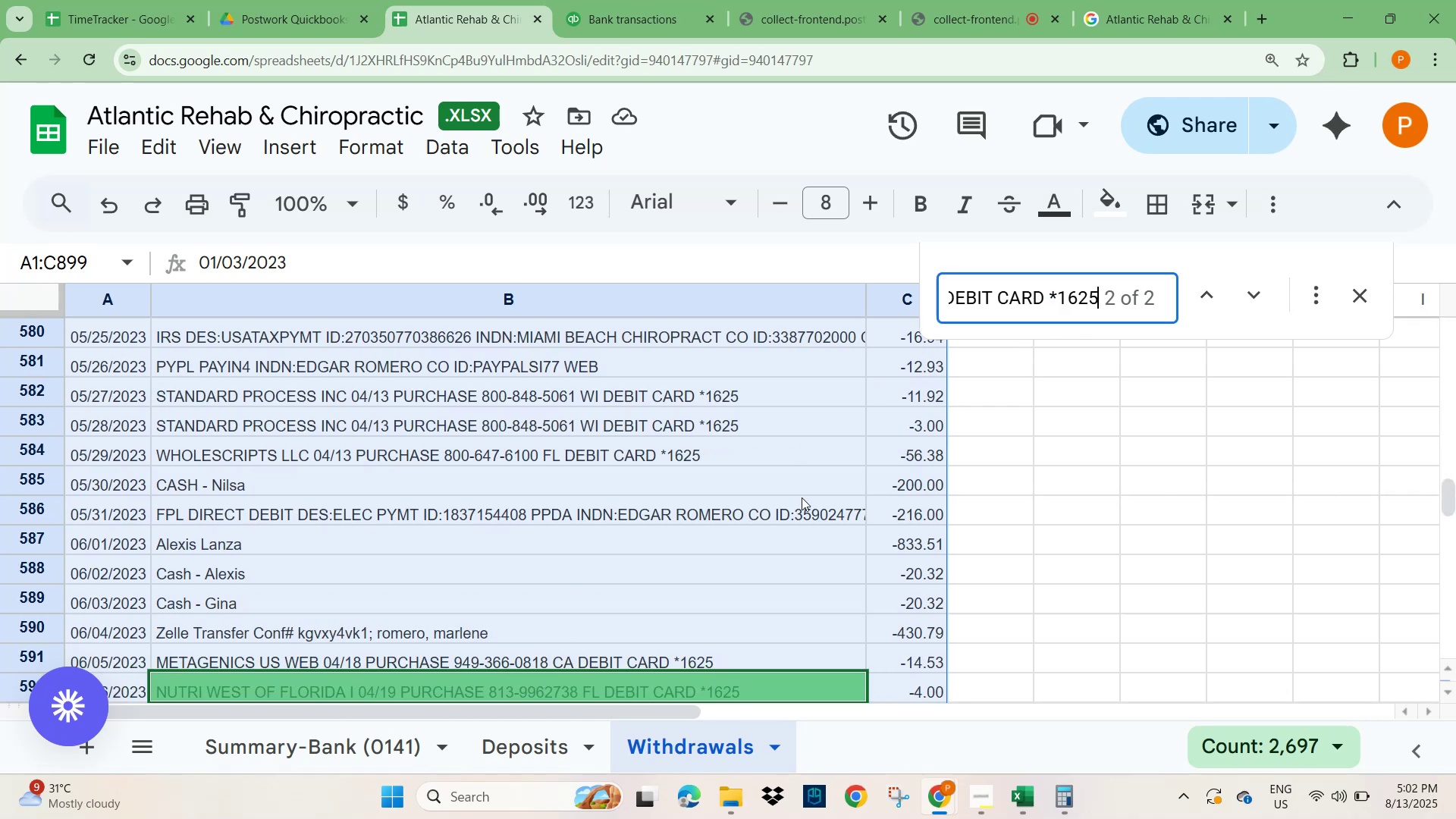 
scroll: coordinate [944, 554], scroll_direction: down, amount: 1.0
 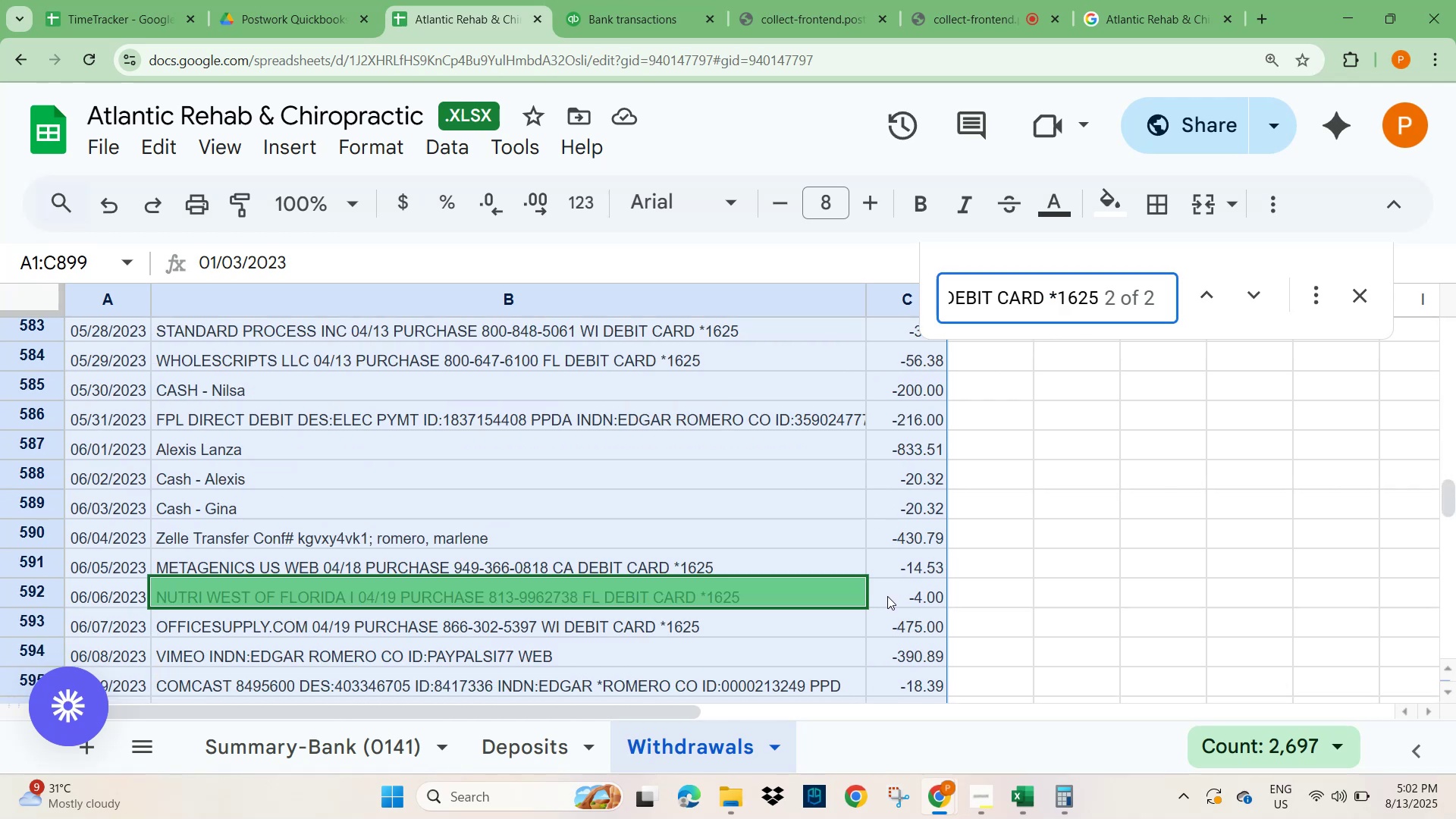 
left_click([887, 596])
 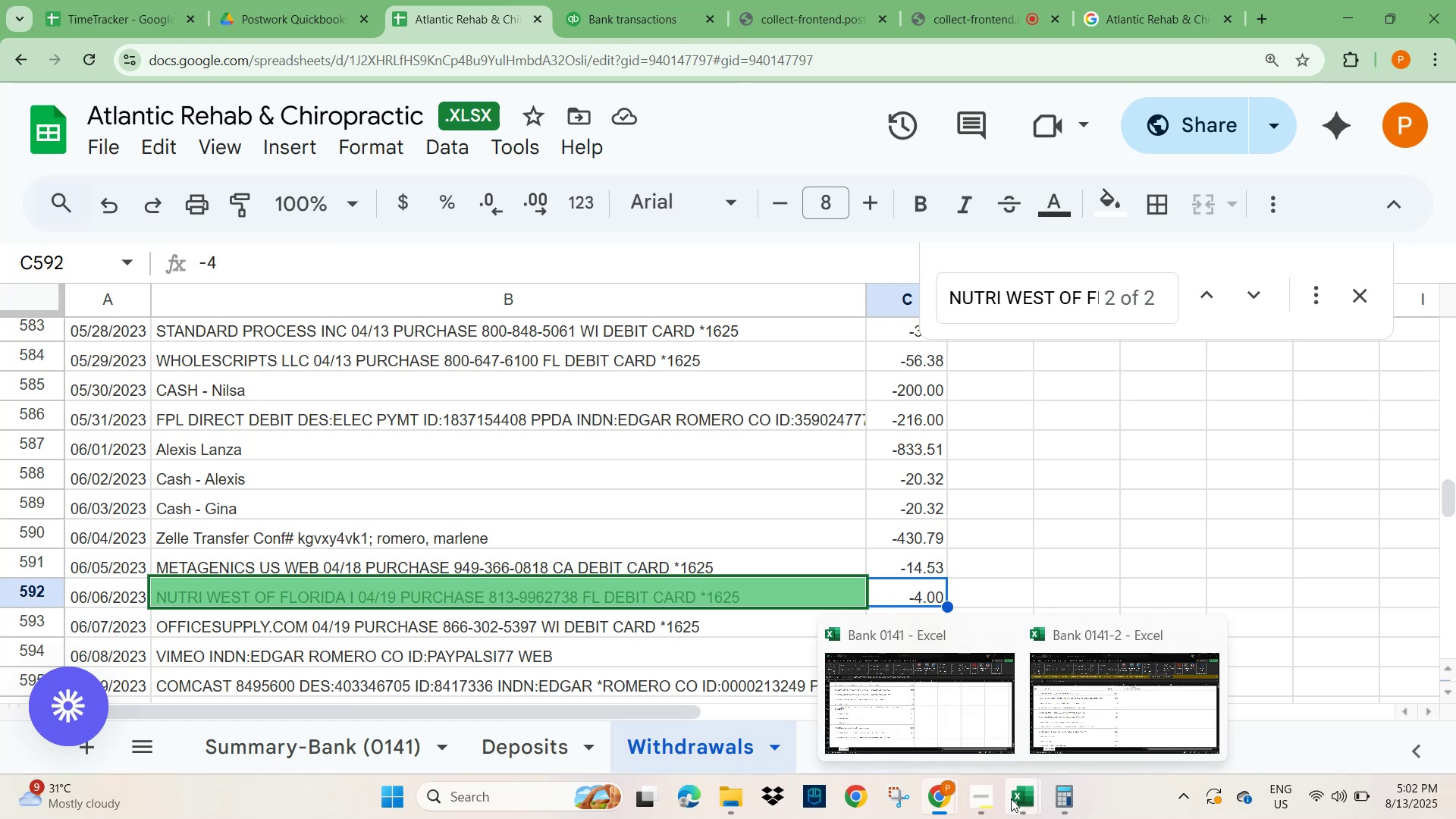 
wait(5.42)
 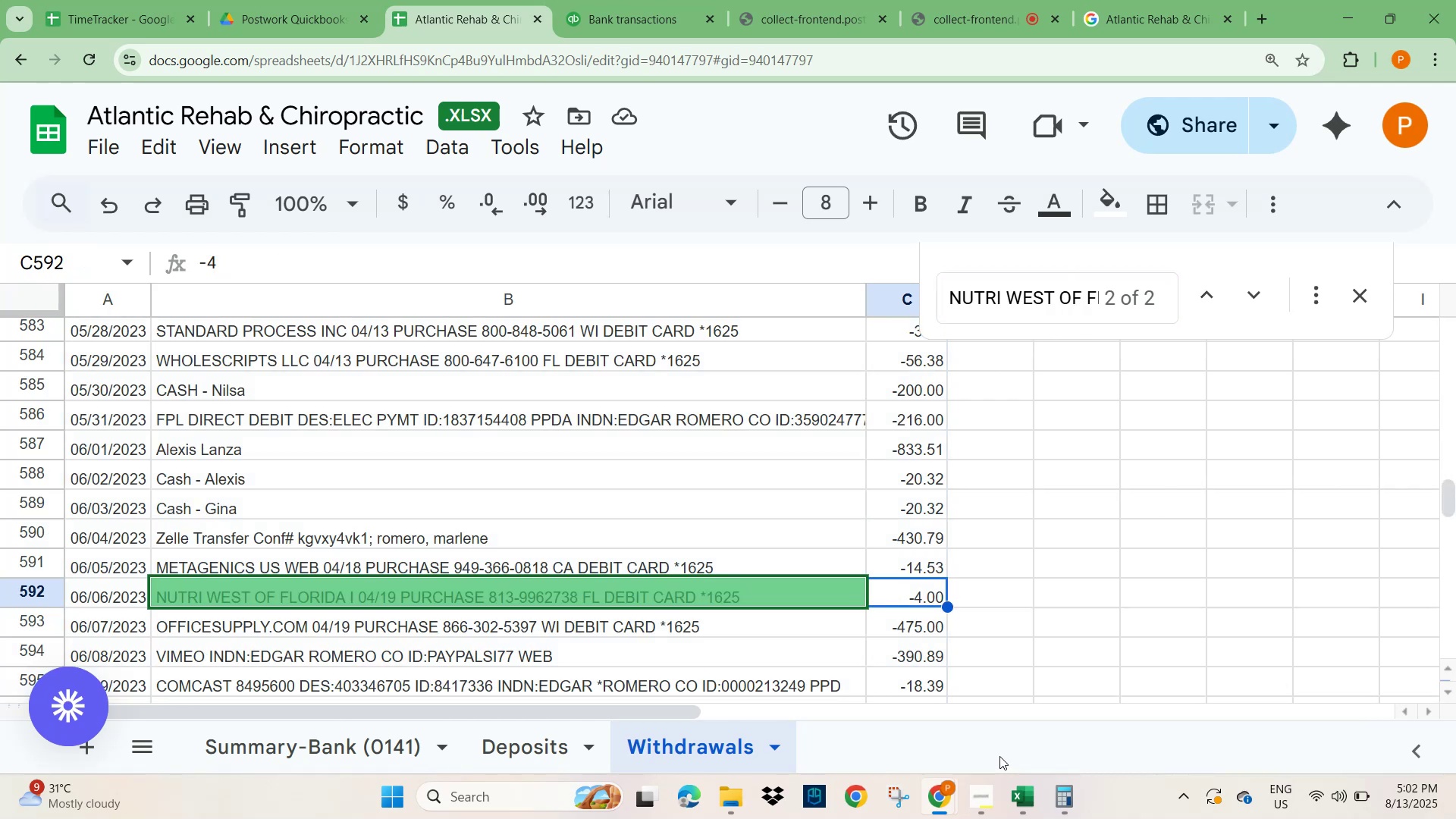 
left_click([1020, 804])
 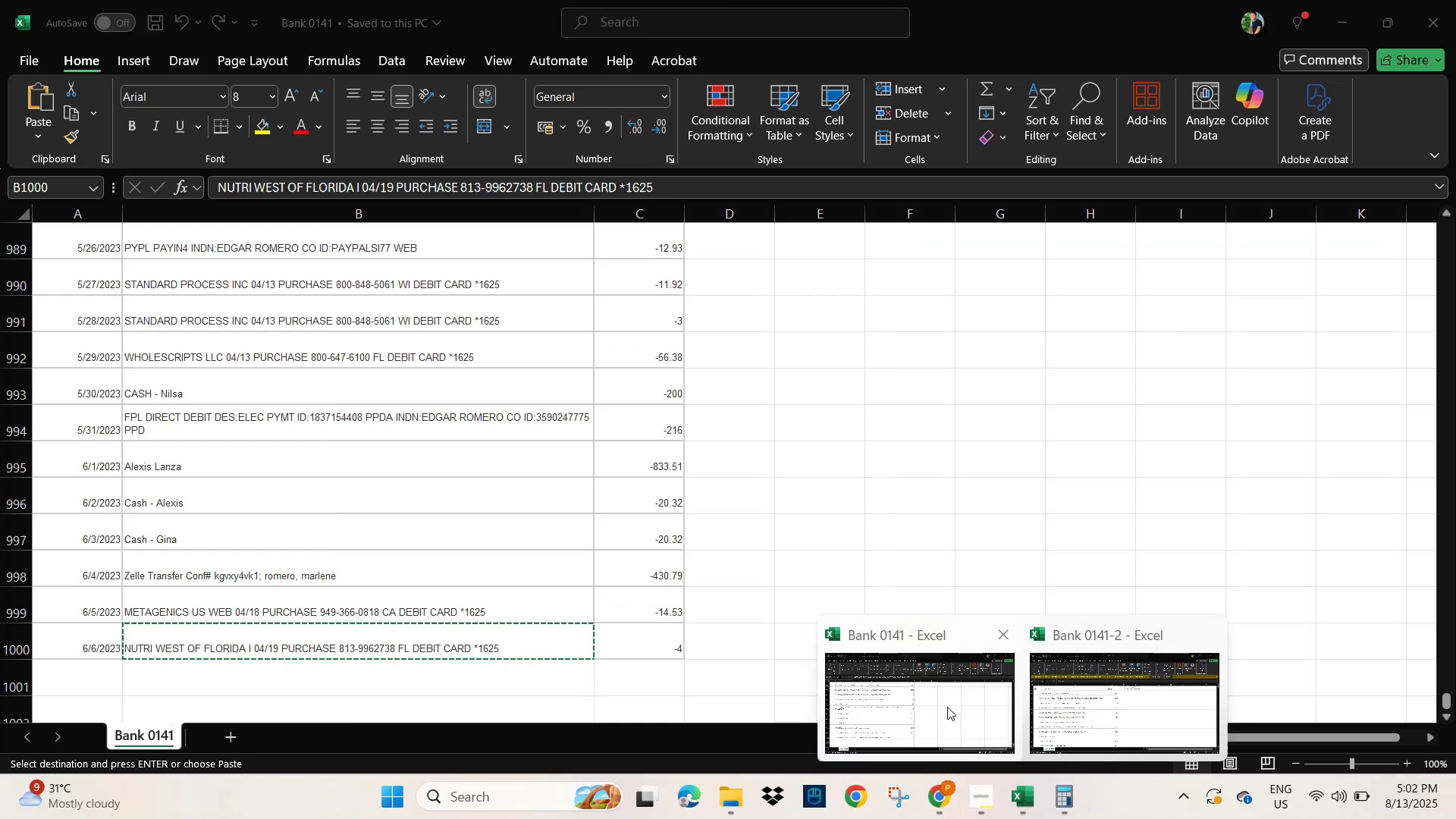 
left_click([947, 707])
 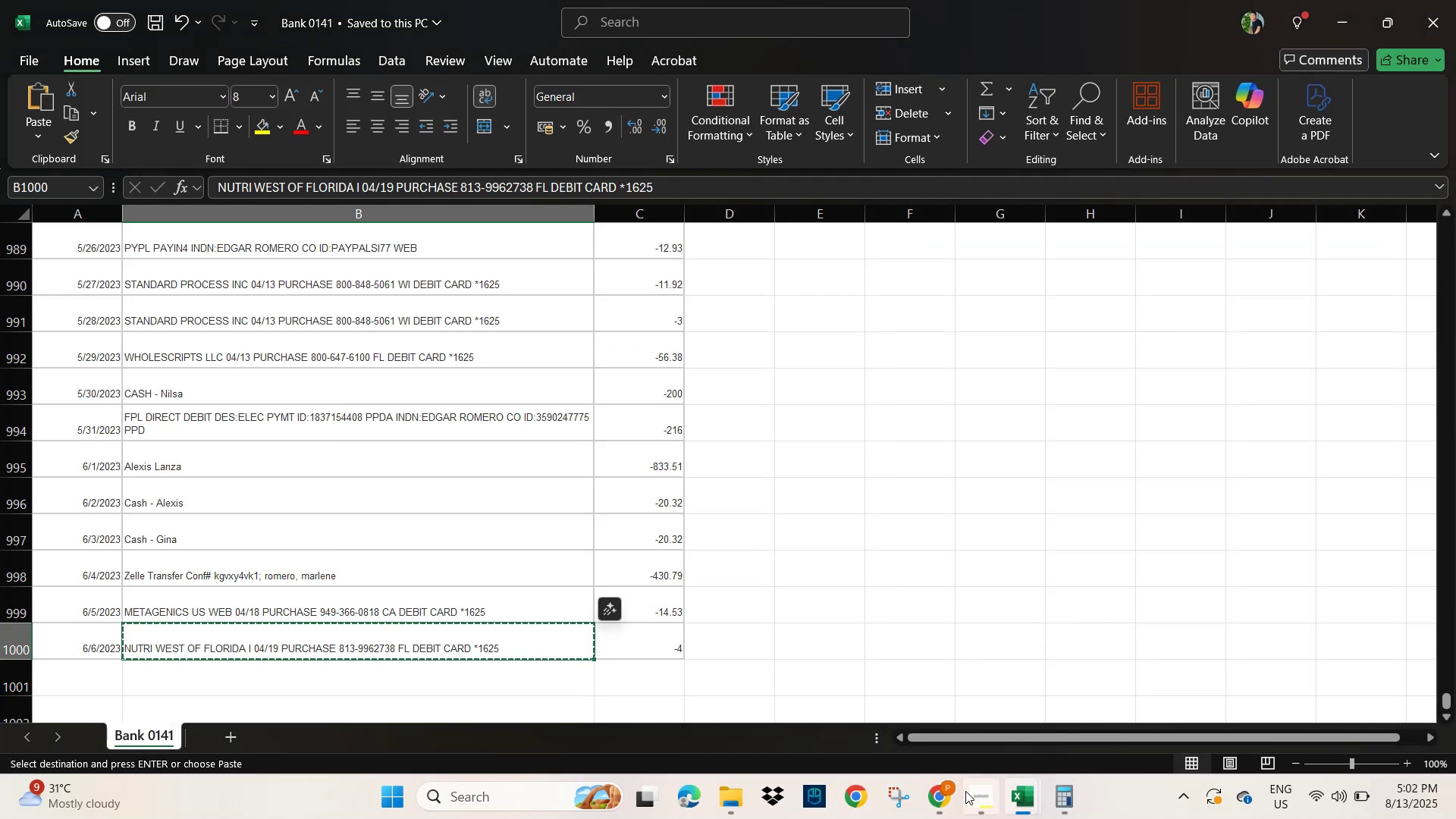 
key(Alt+AltLeft)
 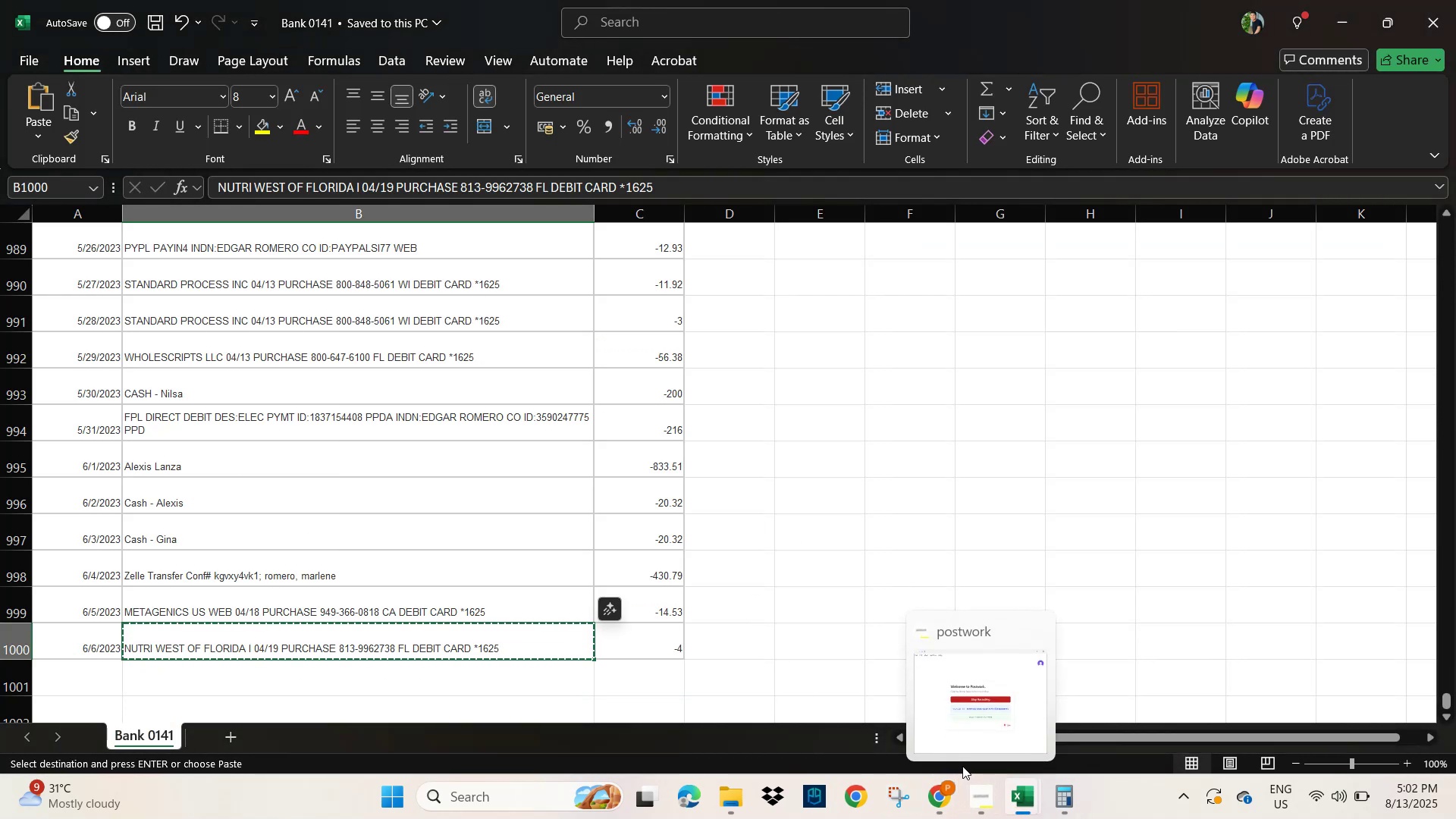 
key(Alt+Tab)
 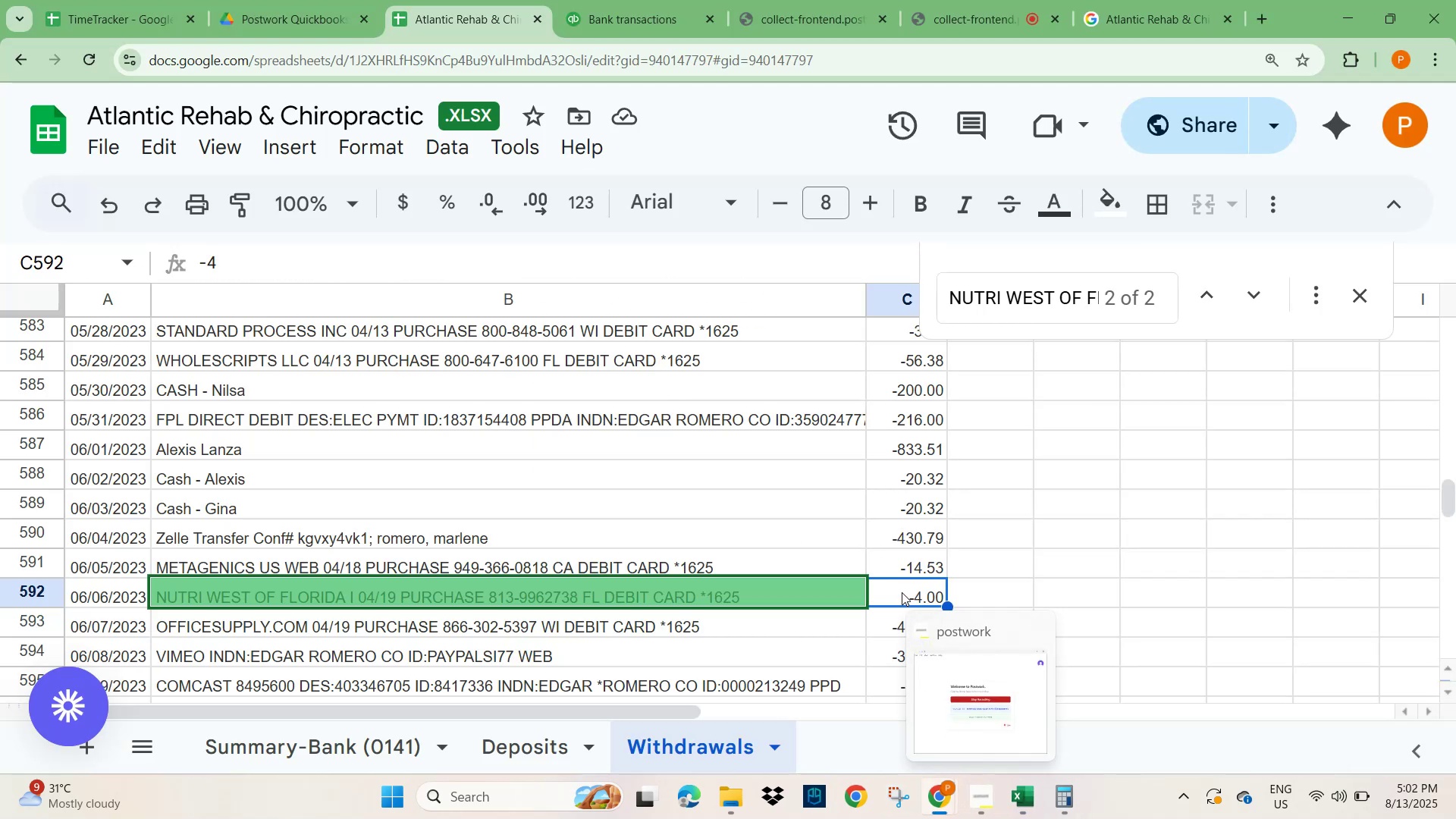 
key(Alt+AltLeft)
 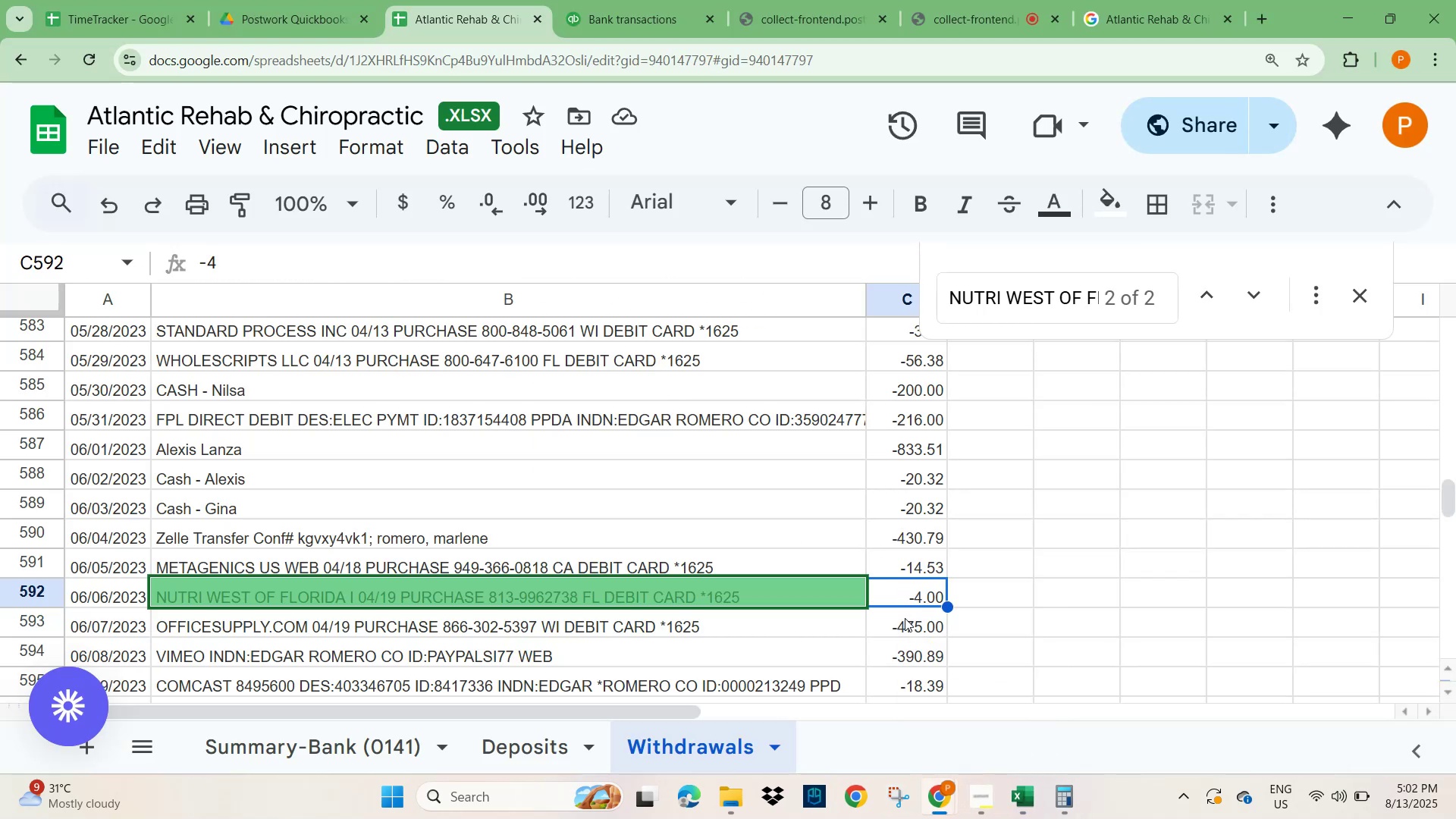 
key(Alt+Tab)
 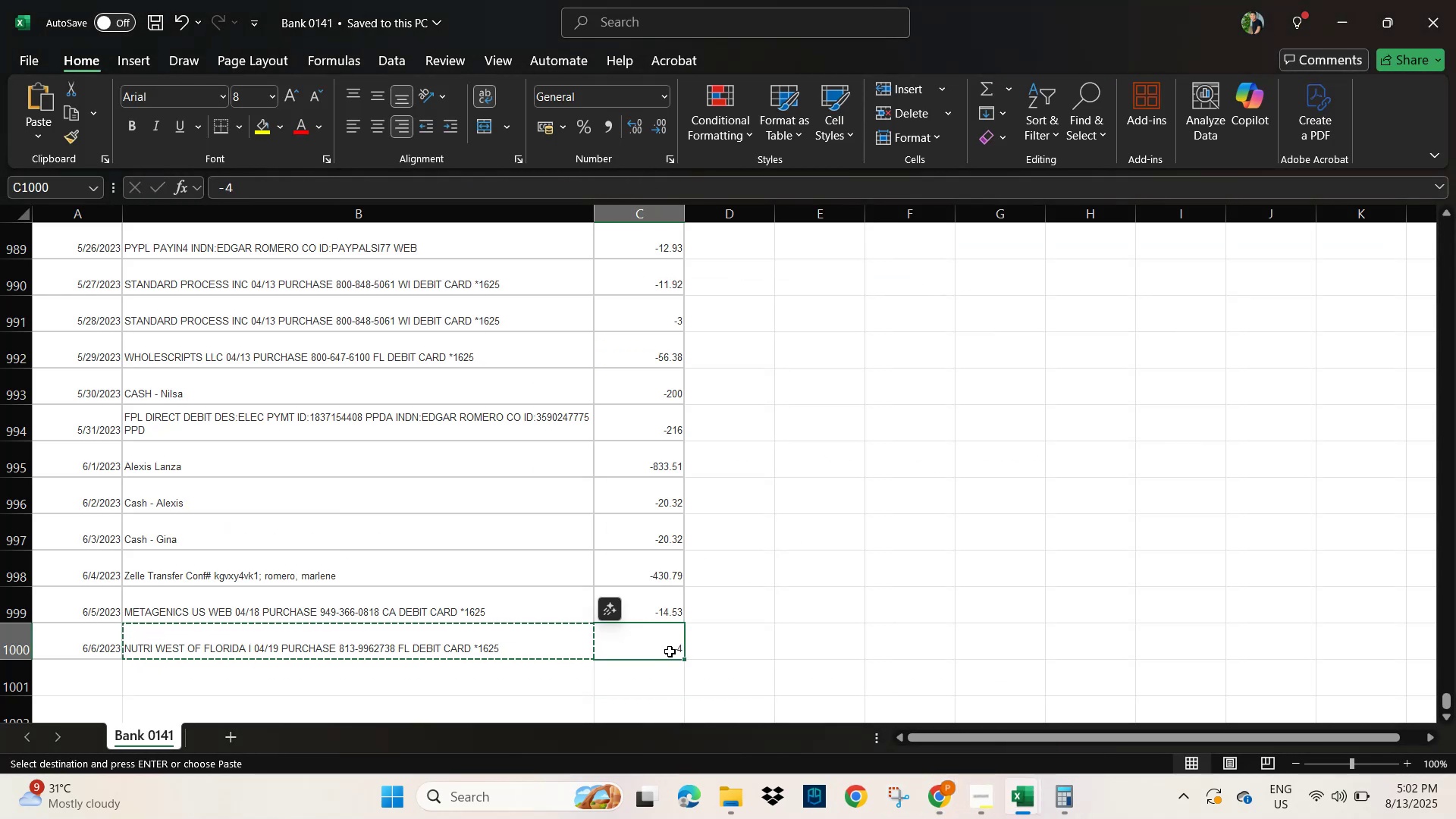 
key(Alt+AltLeft)
 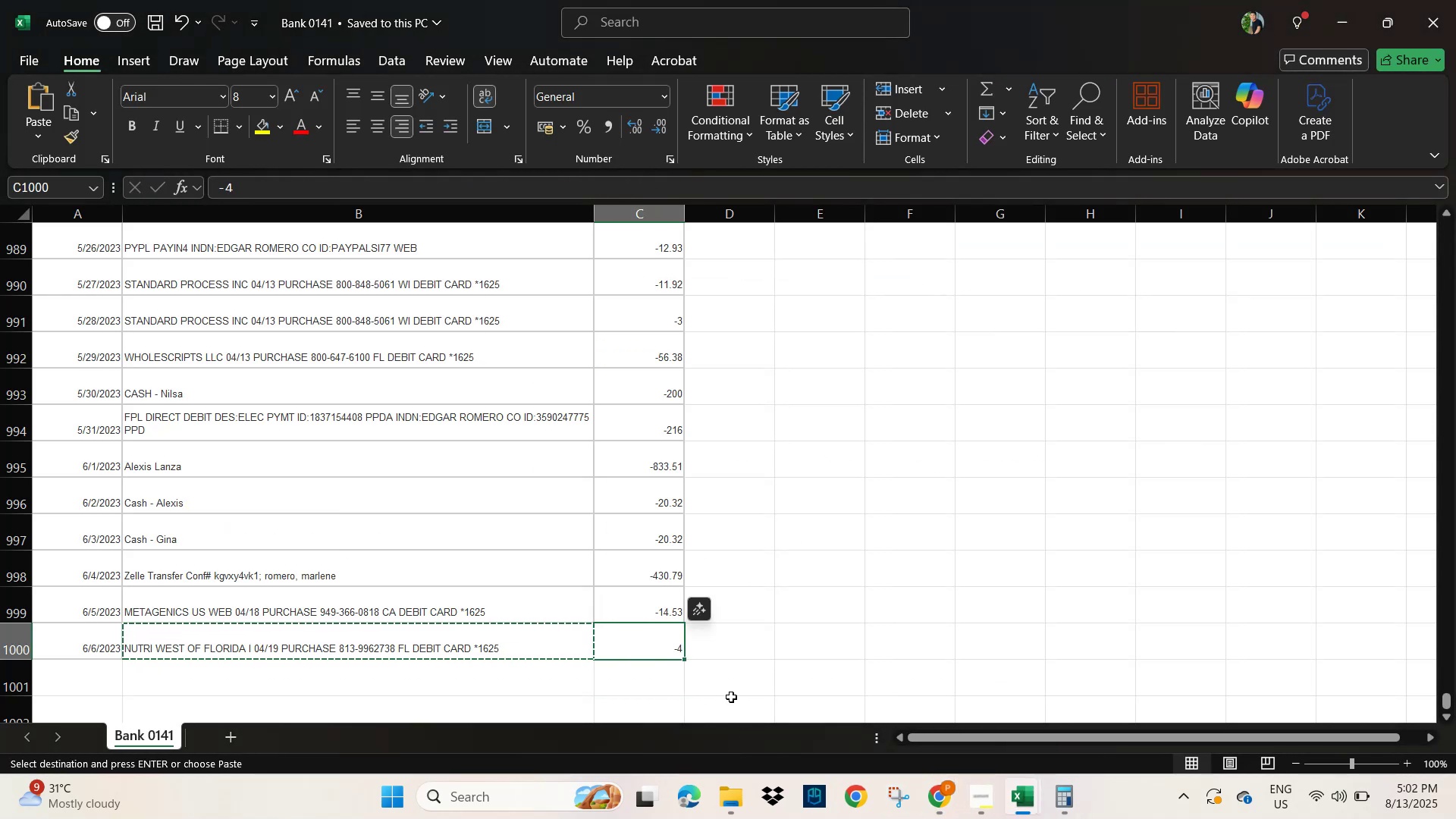 
key(Alt+Tab)
 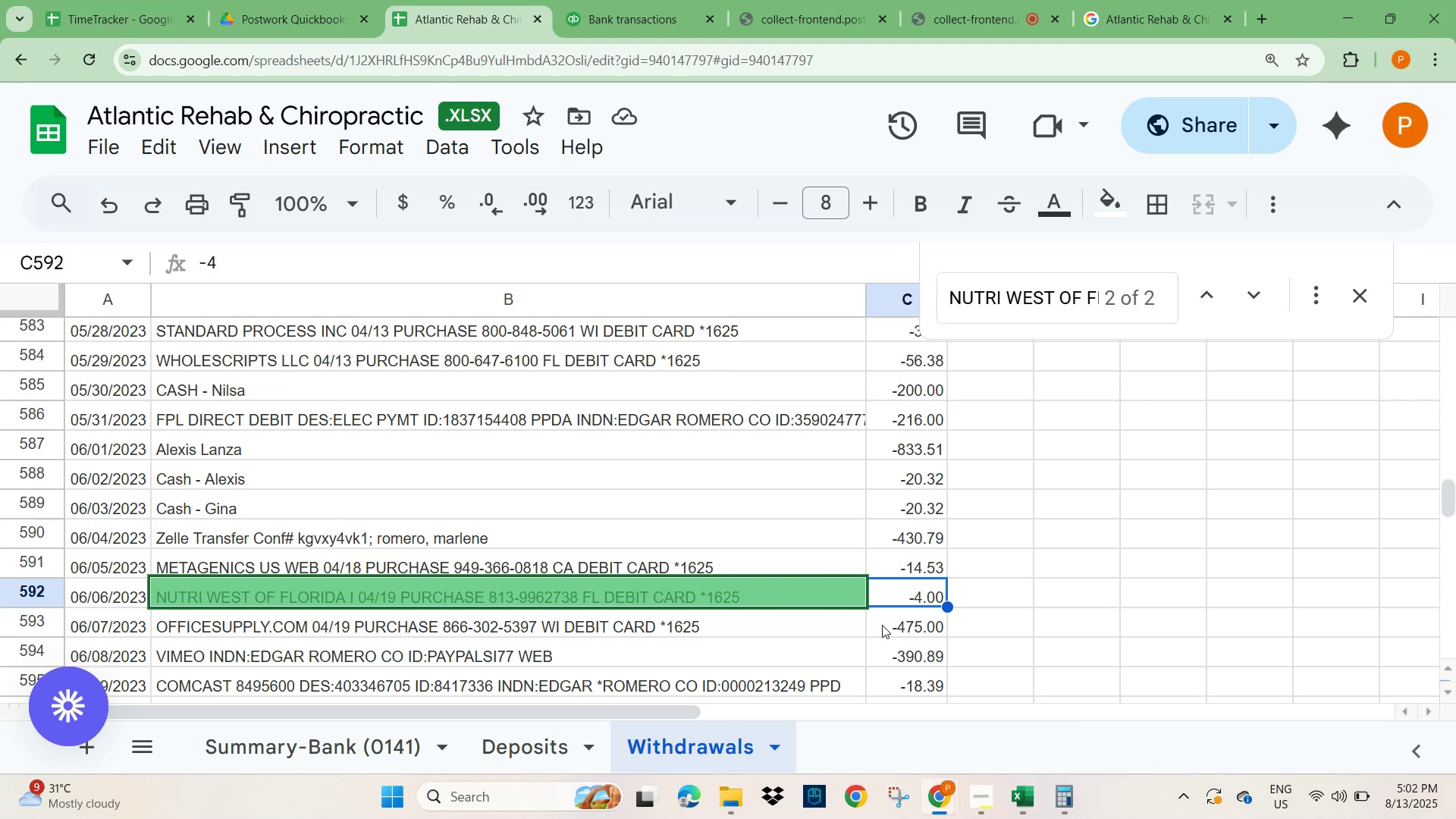 
left_click([897, 629])
 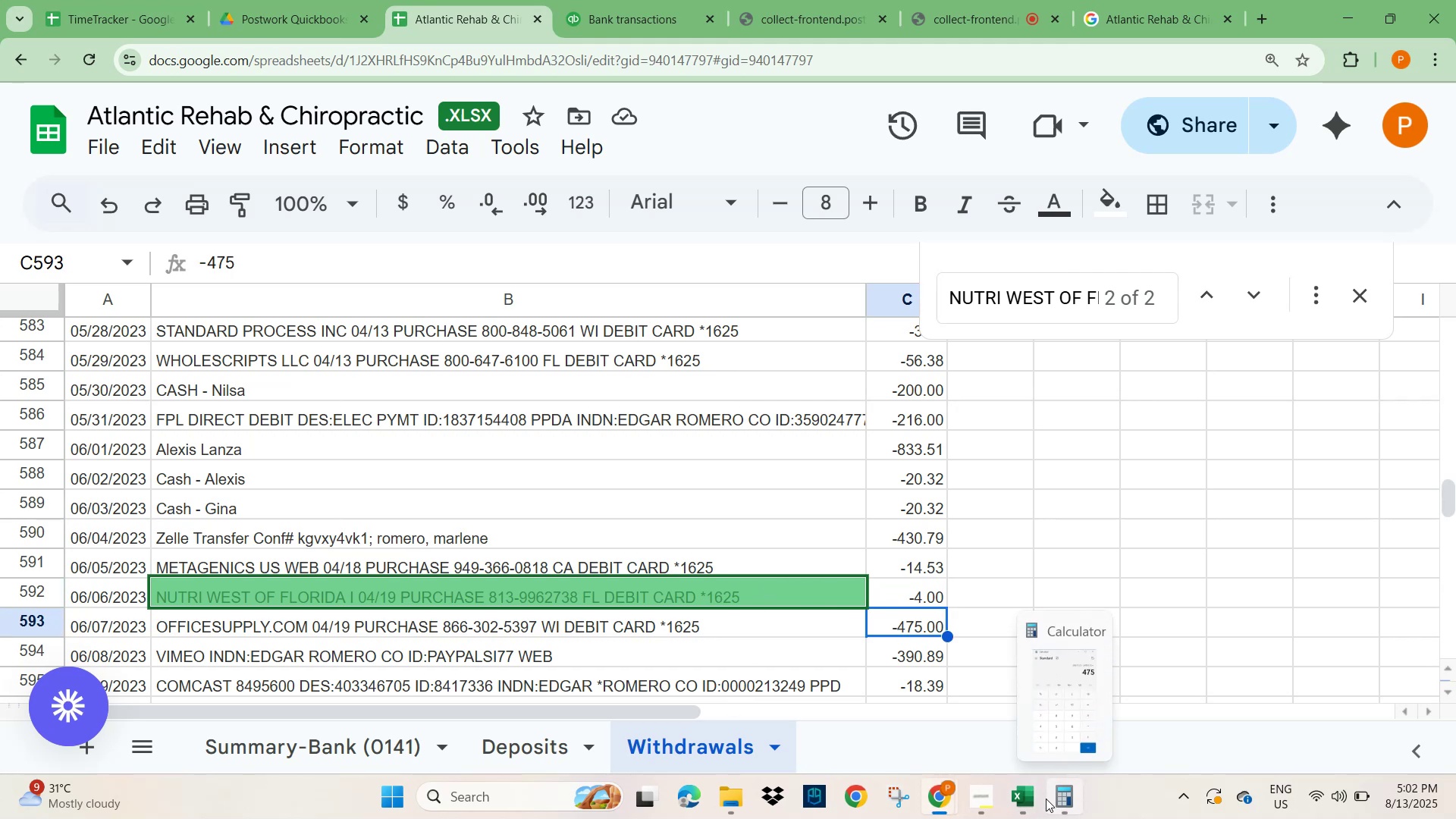 
mouse_move([1021, 793])
 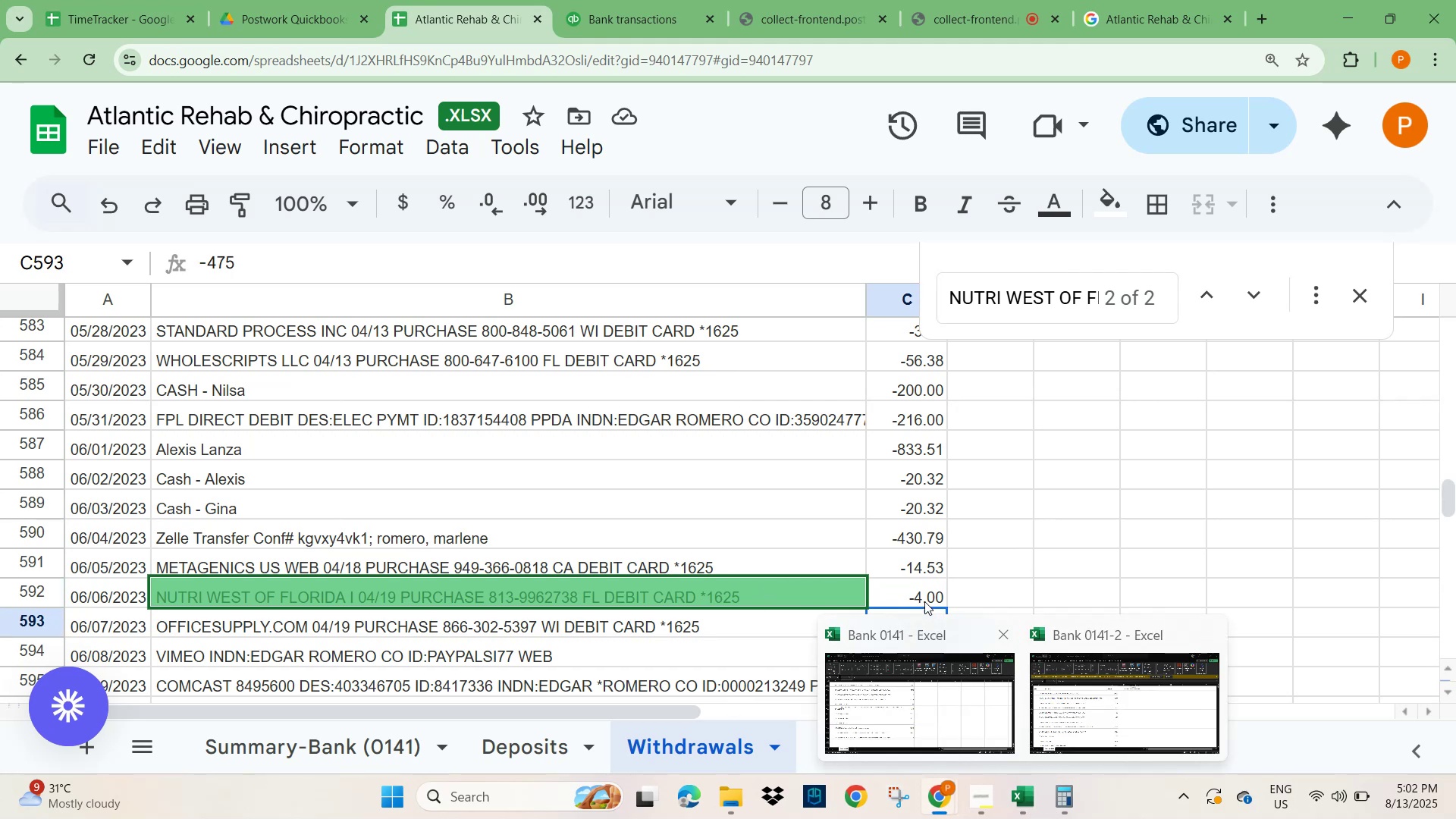 
left_click([1021, 555])
 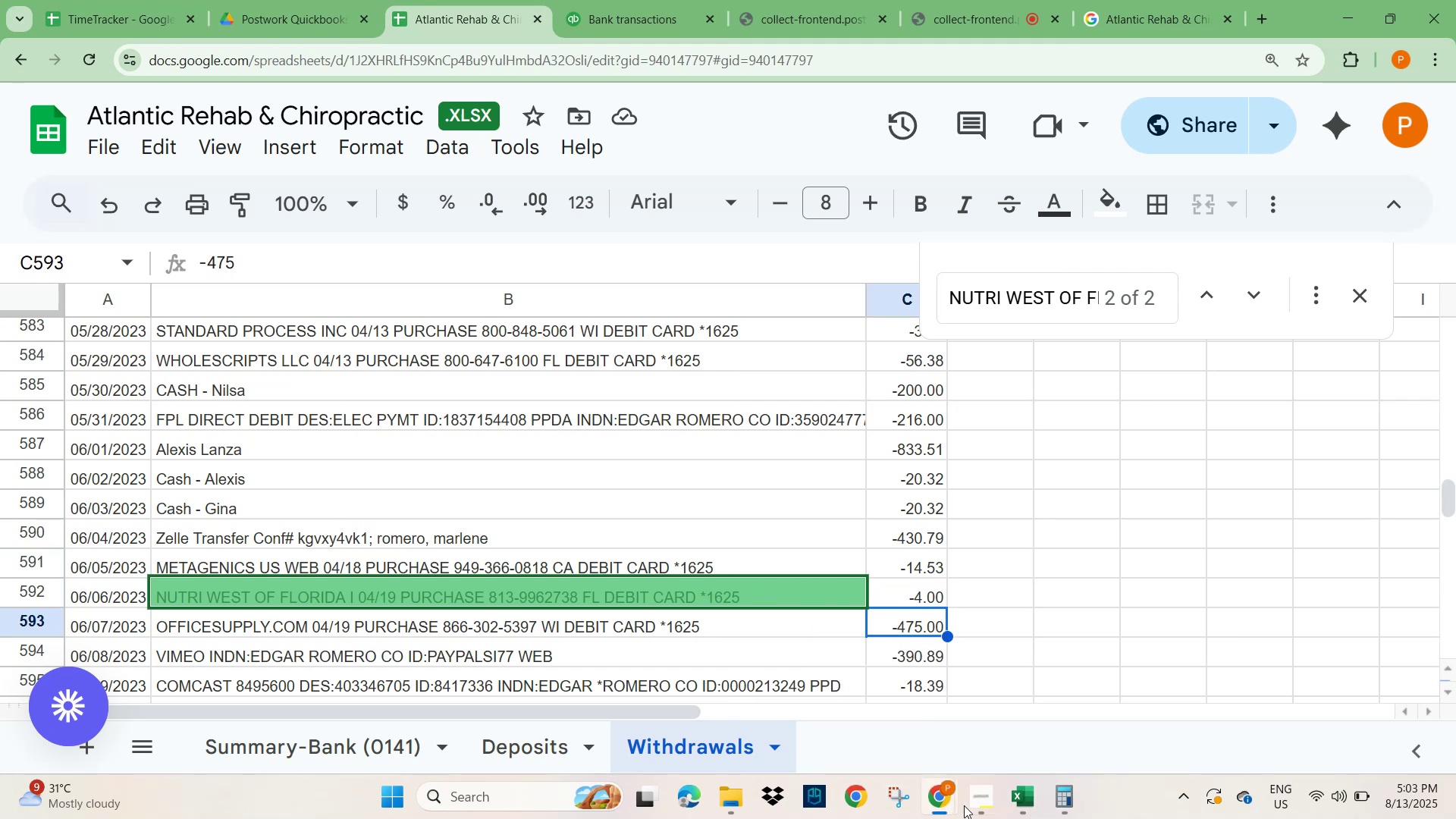 
left_click([1036, 793])
 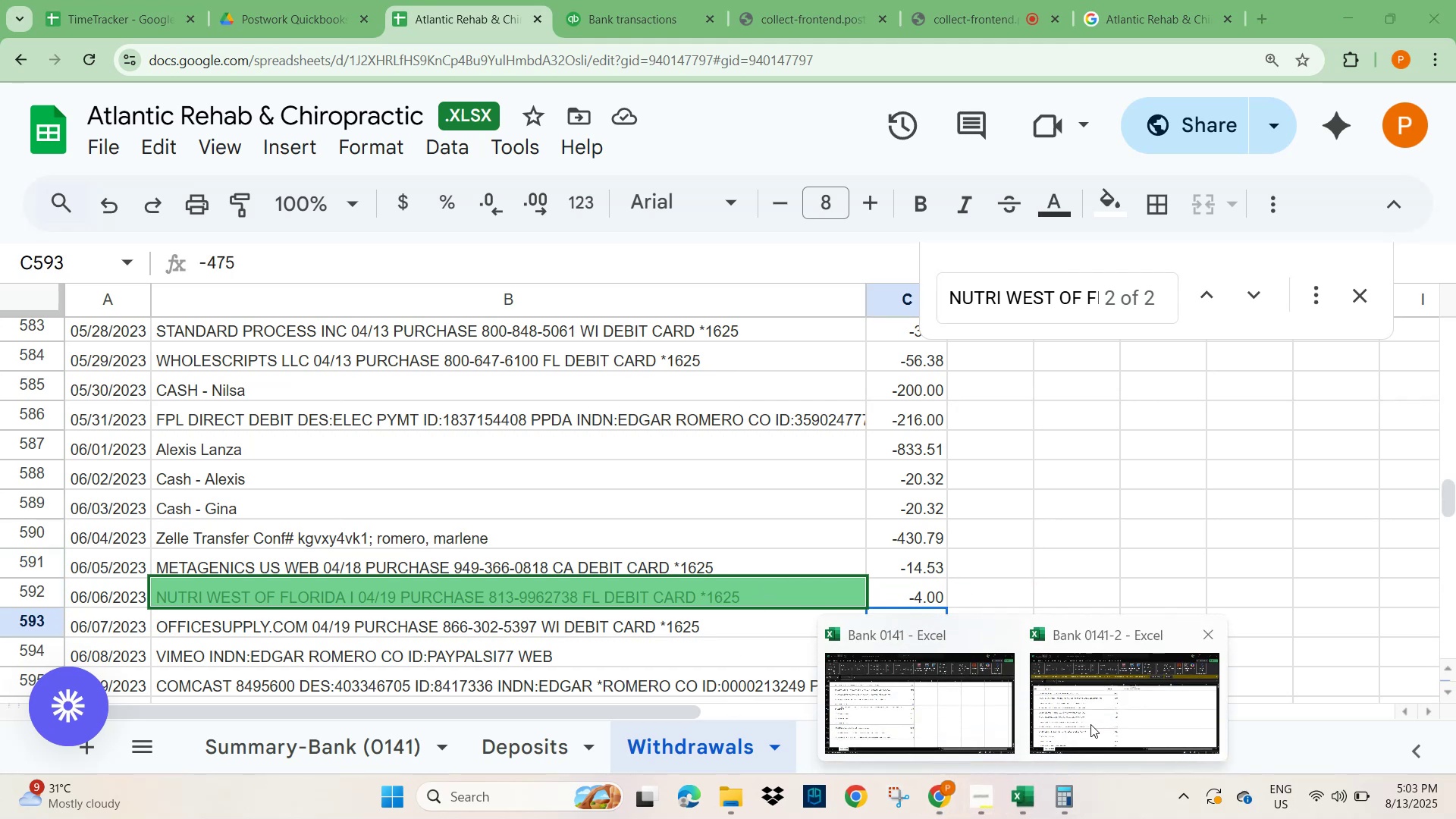 
left_click([1091, 714])
 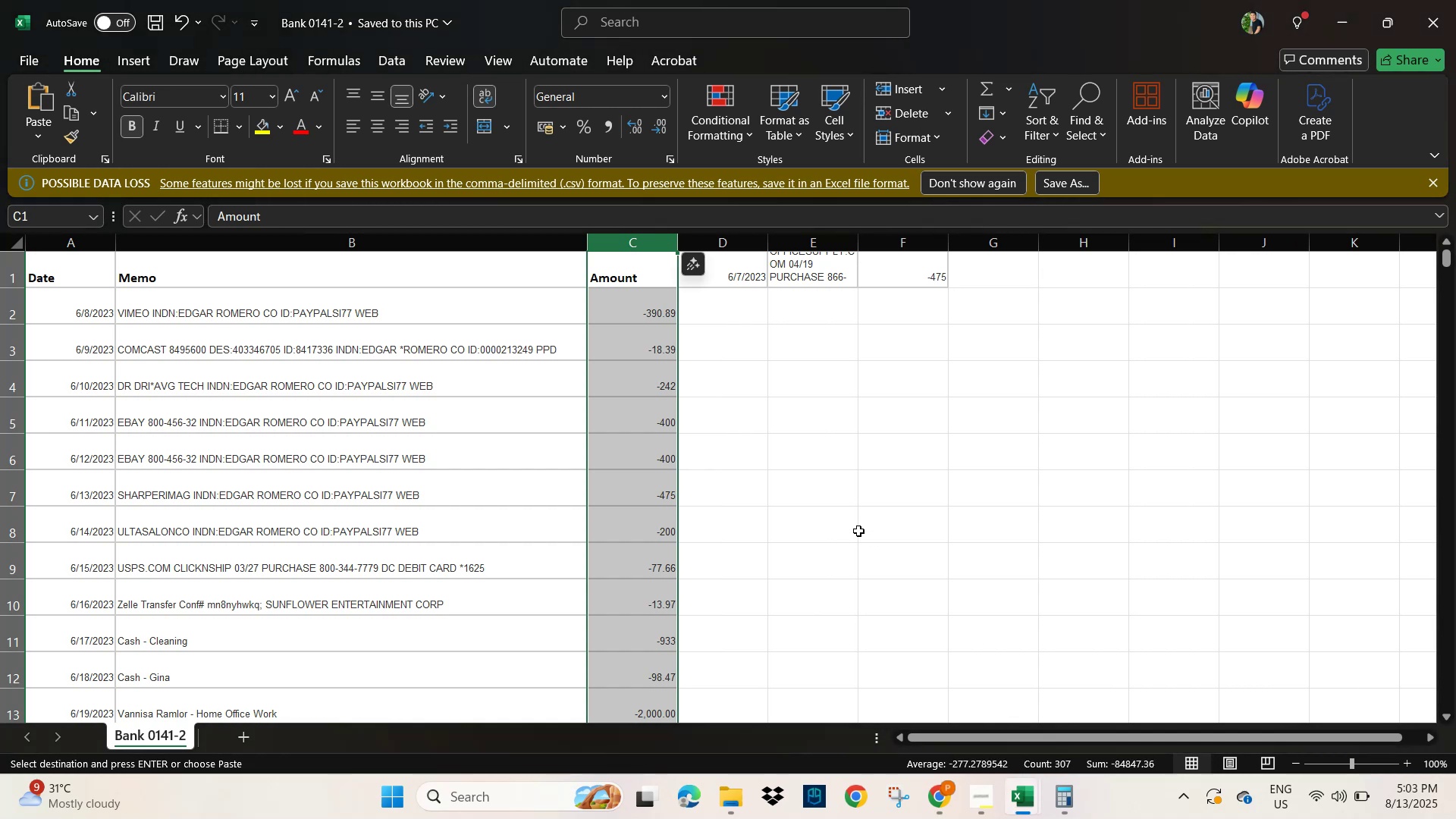 
key(Alt+AltLeft)
 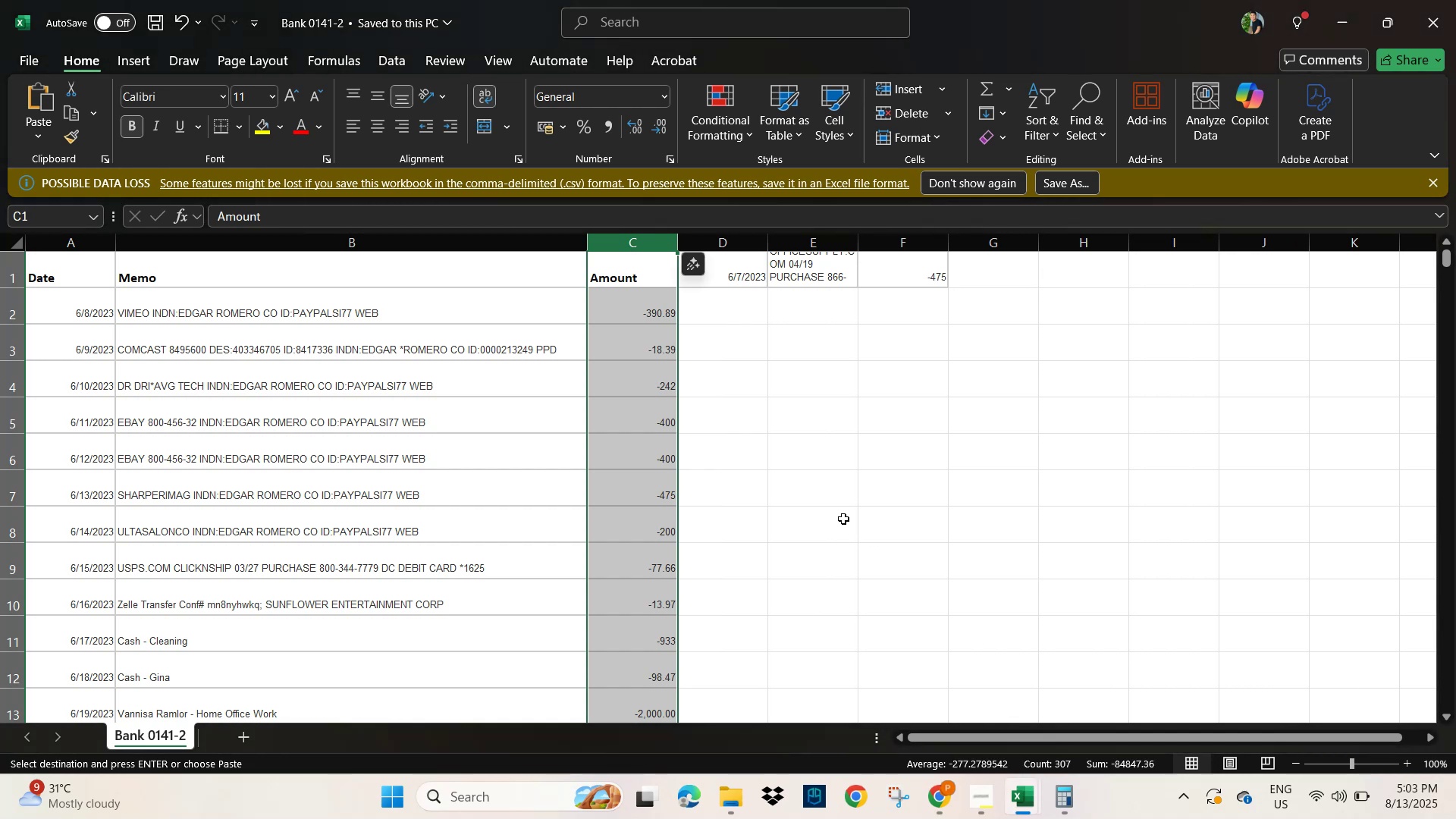 
key(Alt+Tab)
 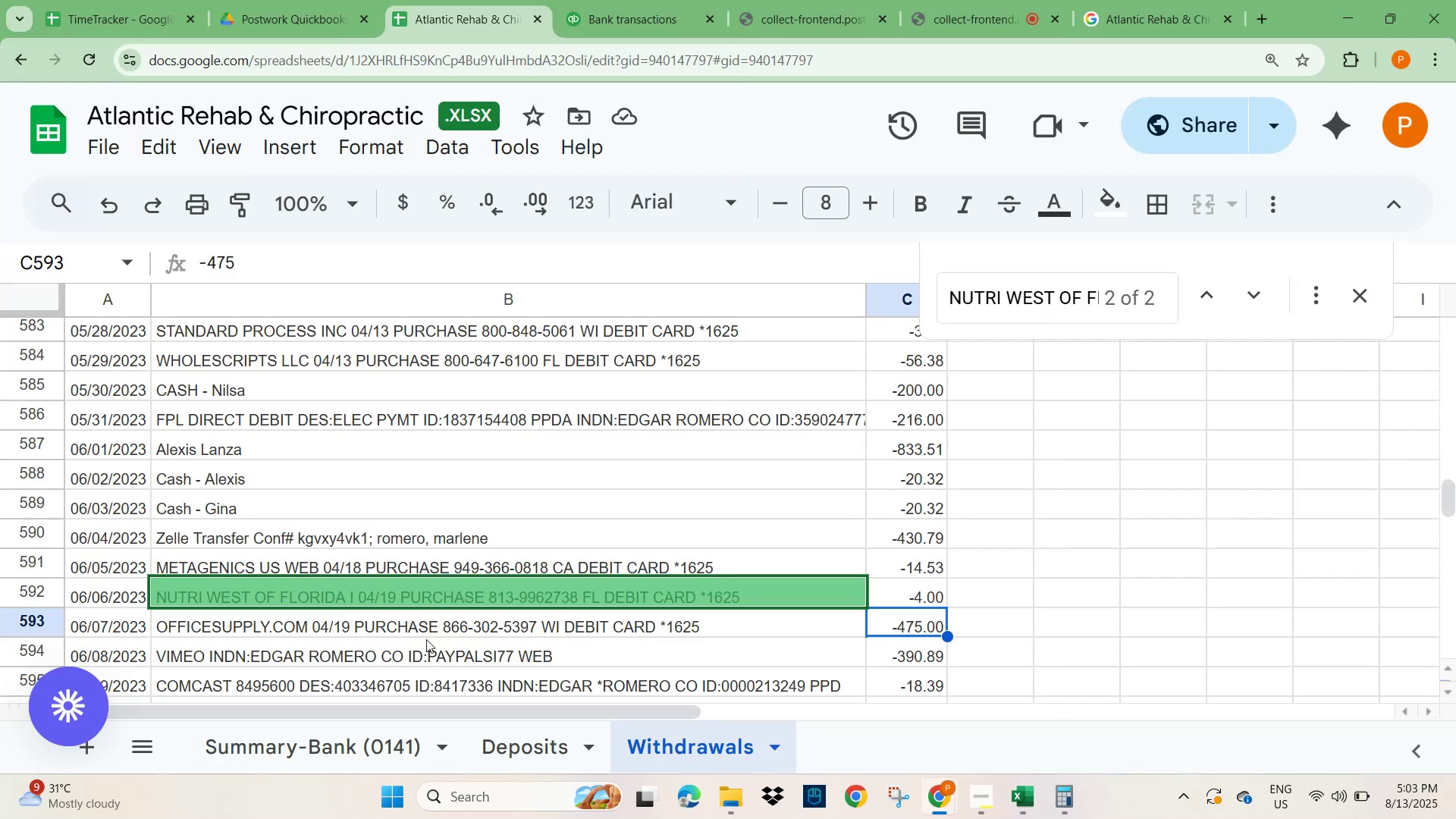 
left_click([88, 626])
 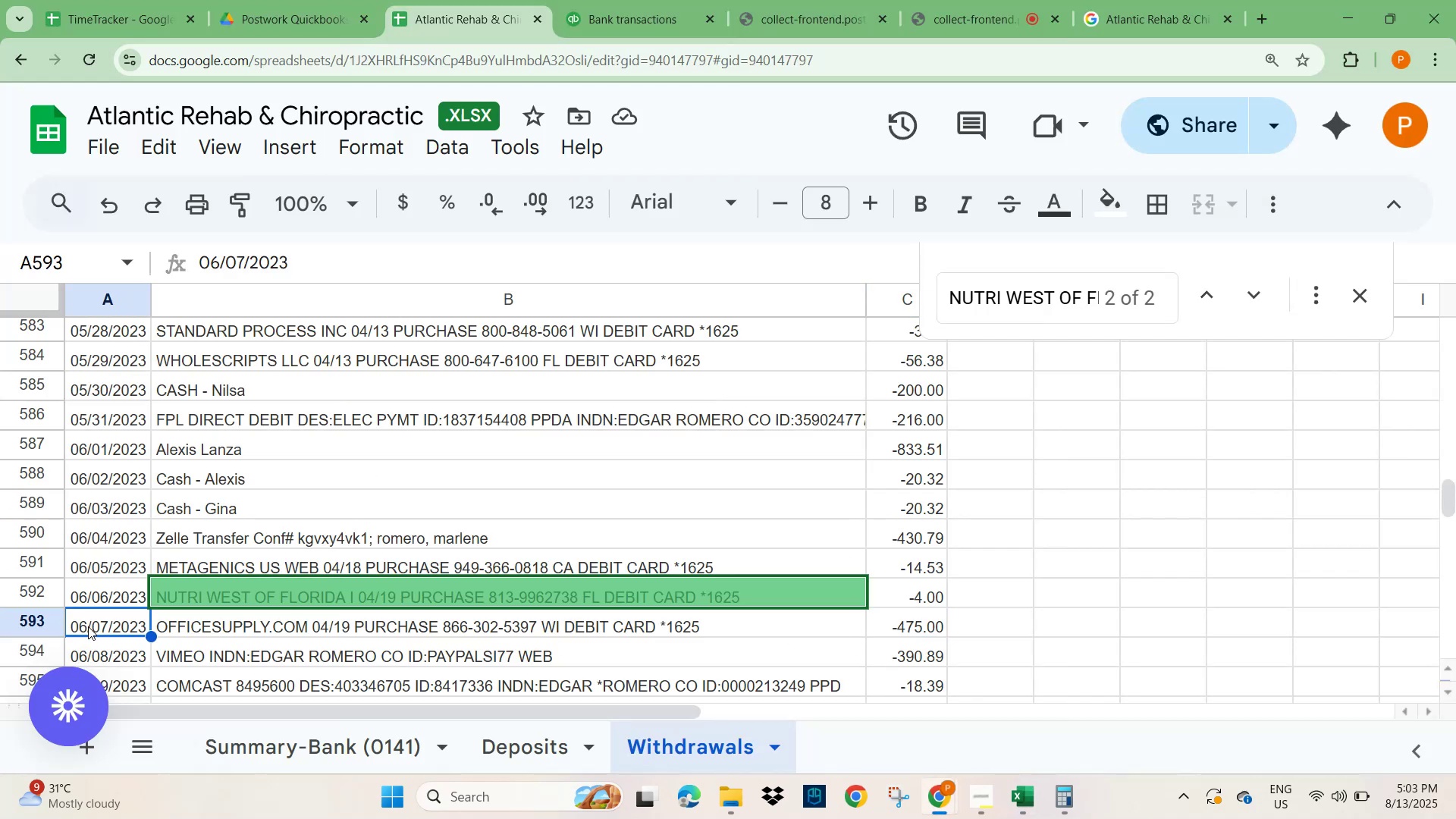 
key(Shift+ArrowRight)
 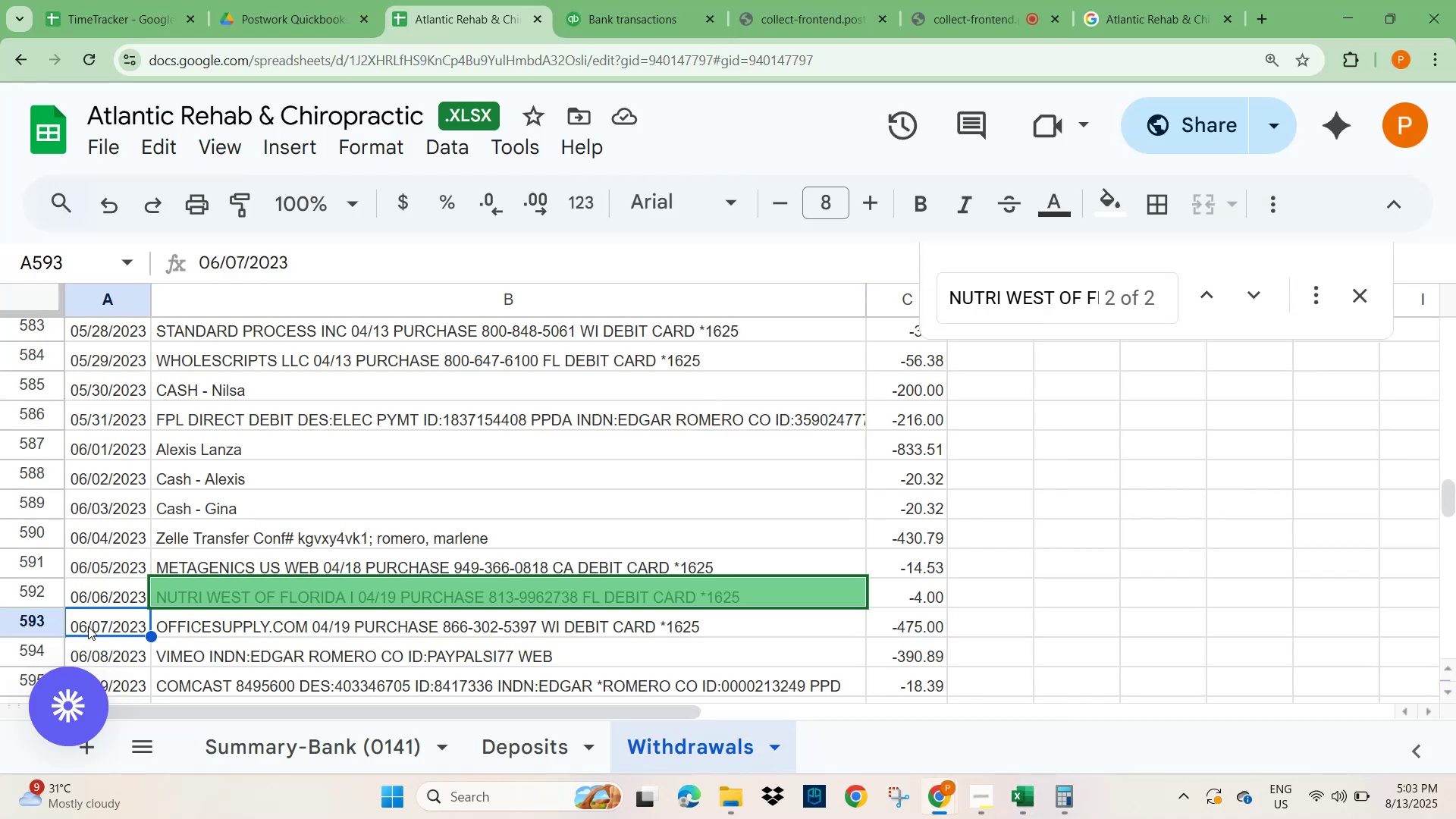 
key(Shift+ArrowRight)
 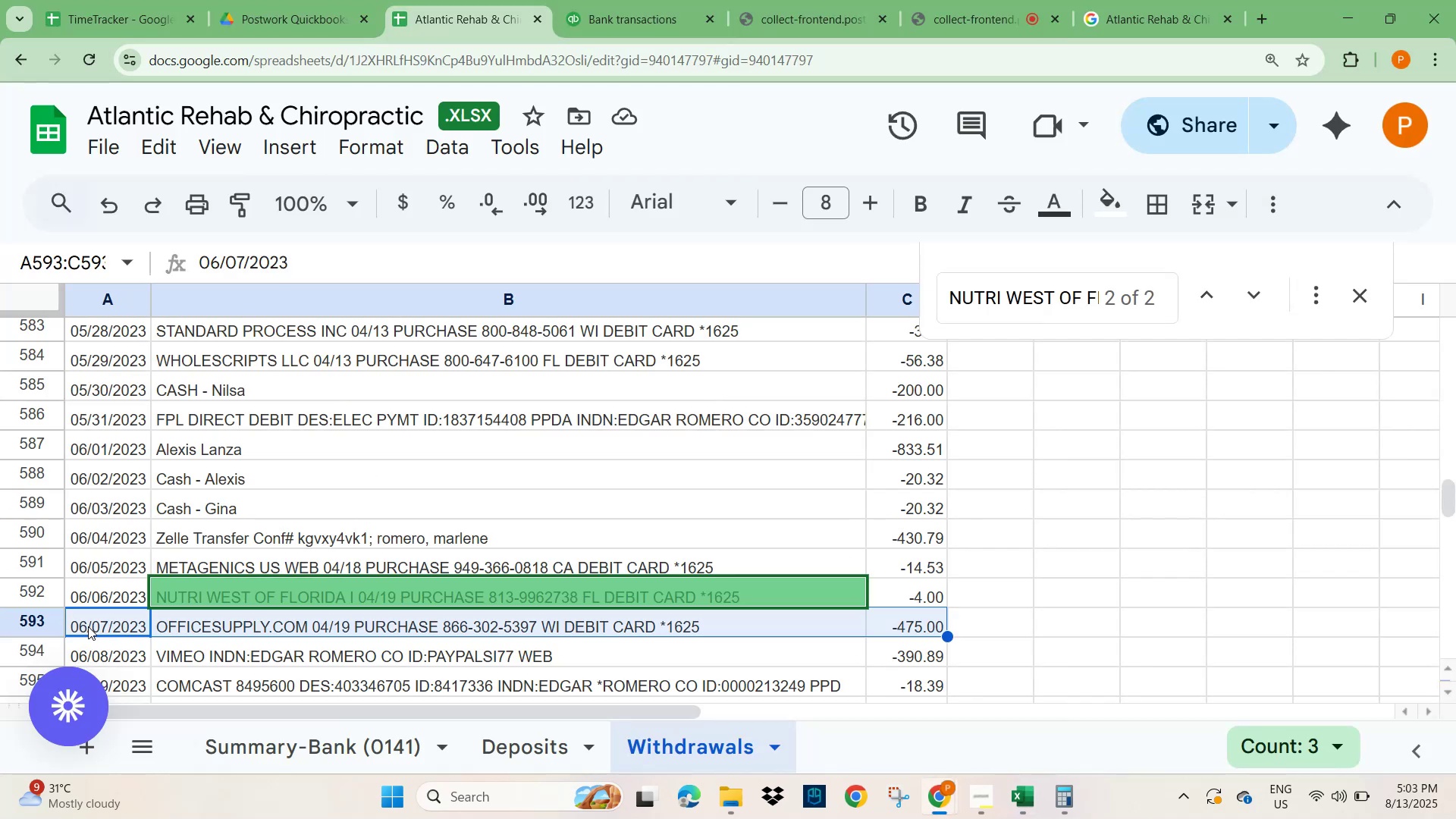 
key(Control+C)
 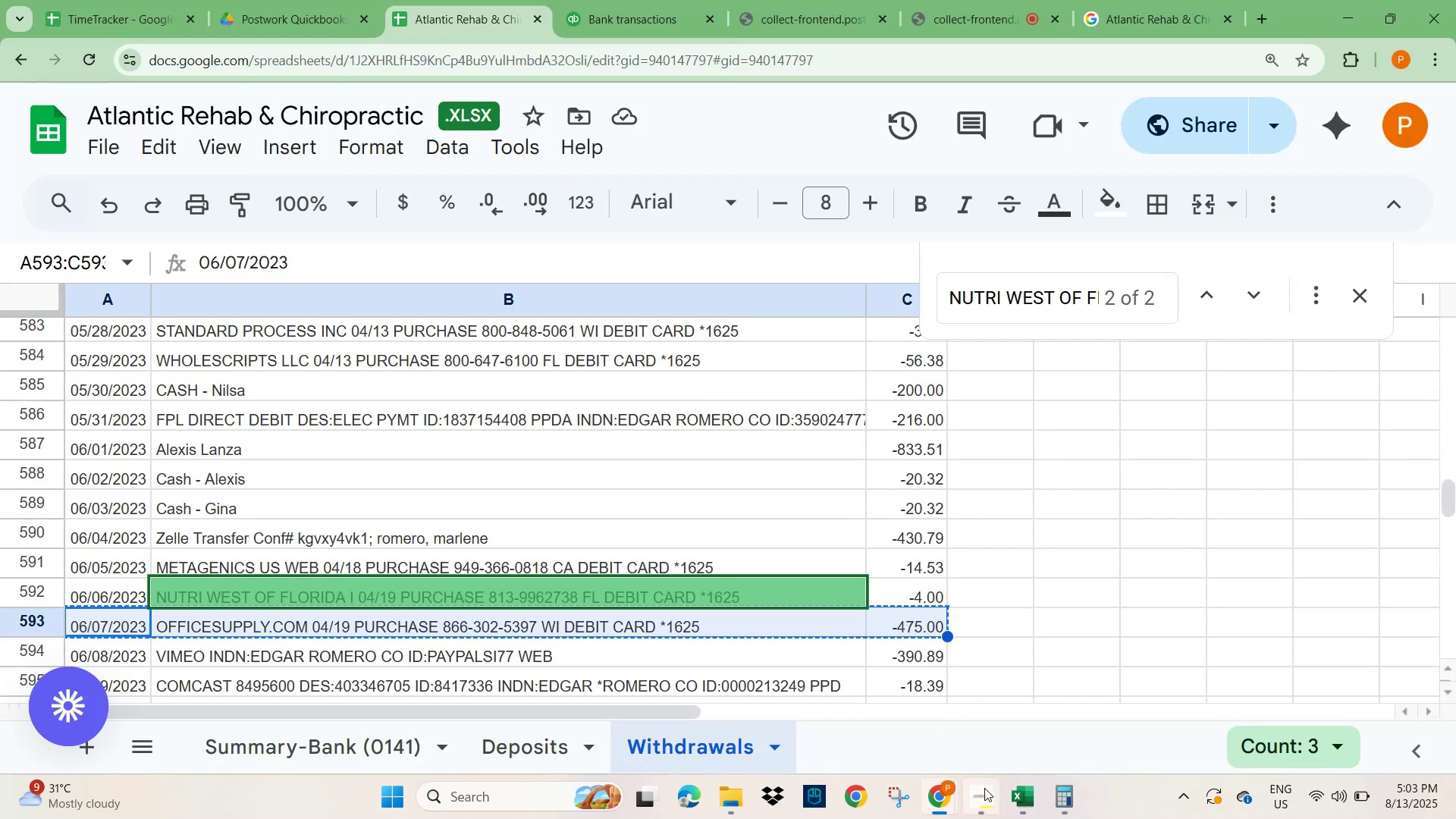 
left_click([1031, 795])
 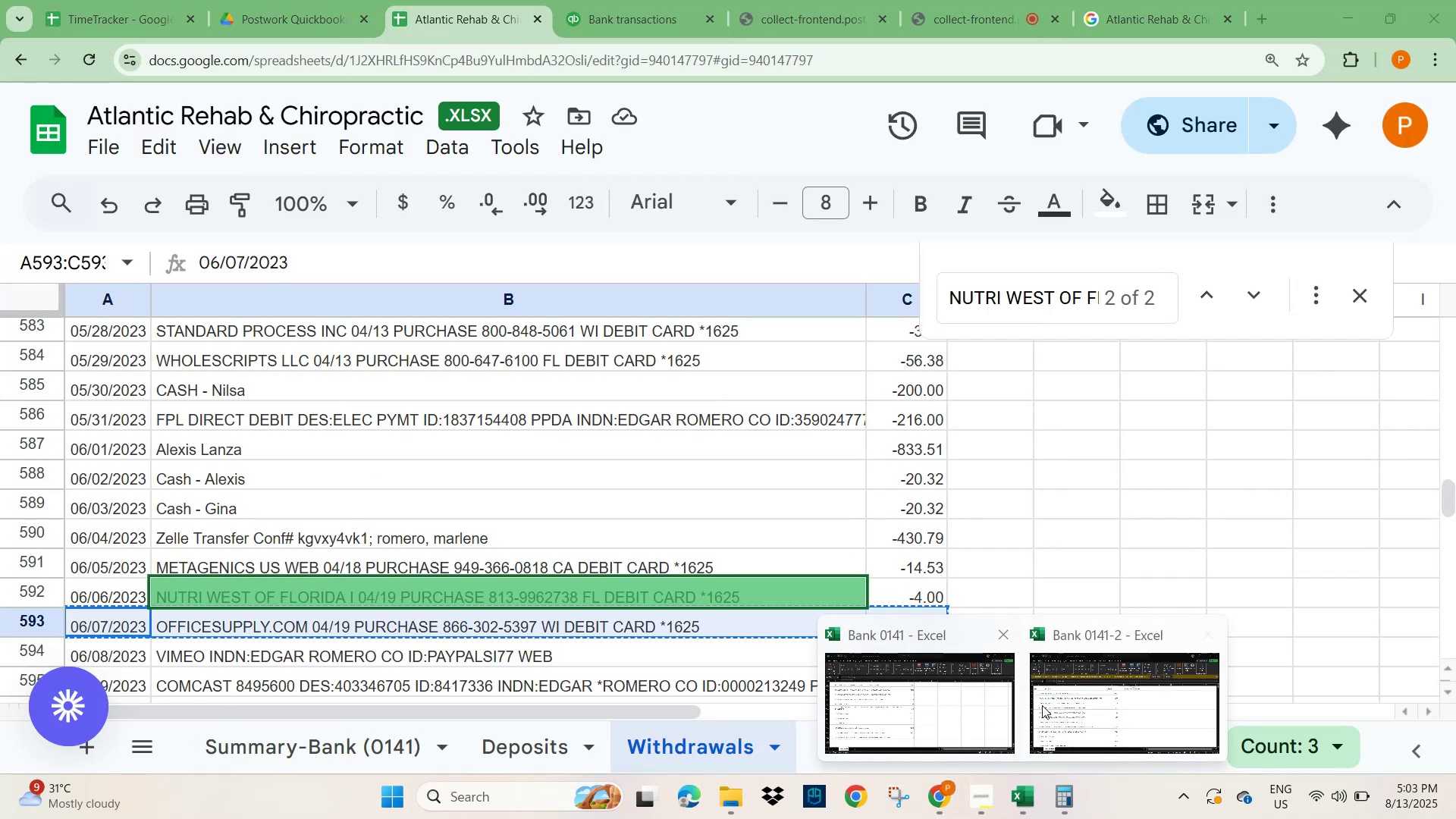 
left_click([1115, 686])
 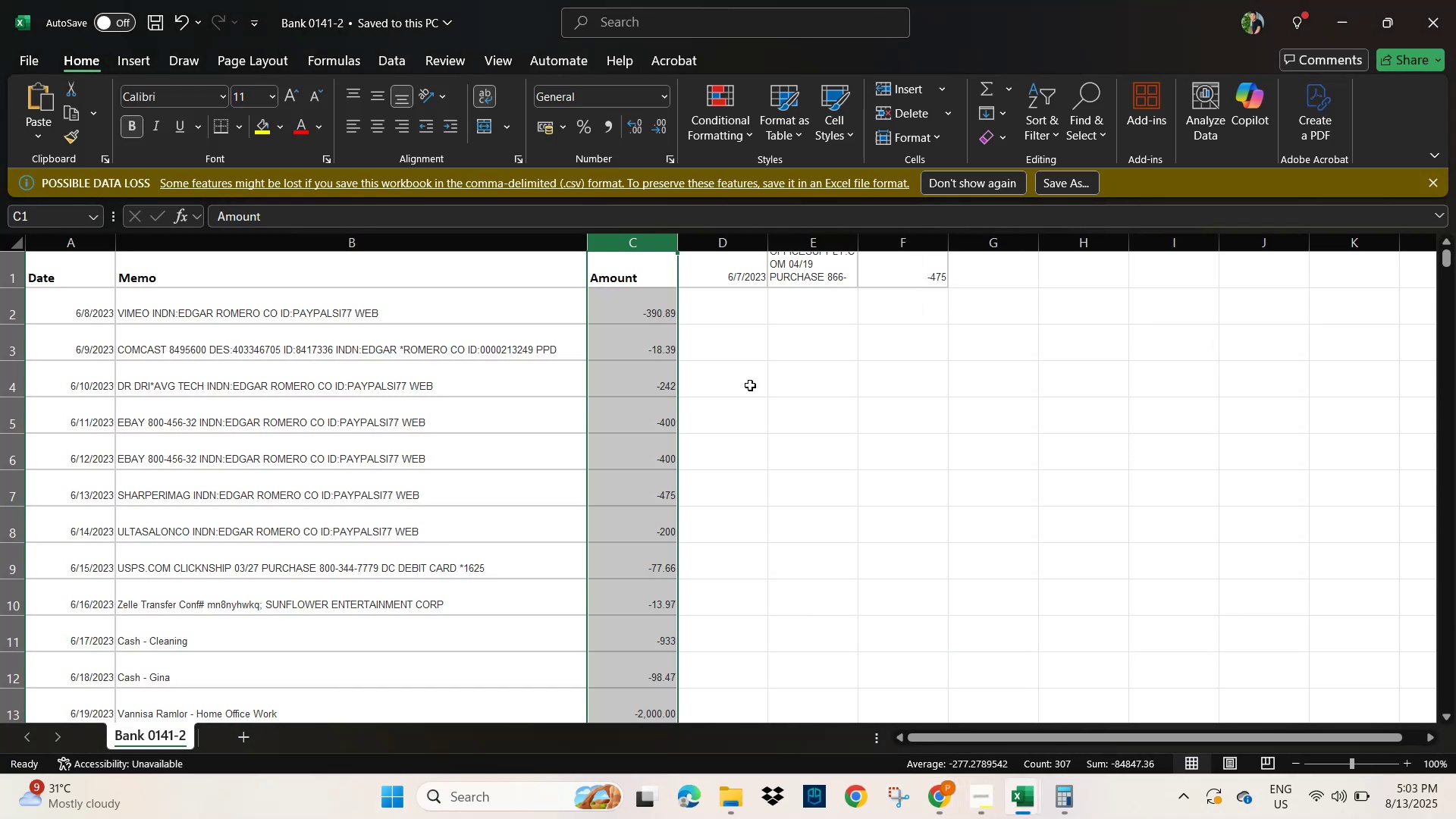 
left_click([956, 376])
 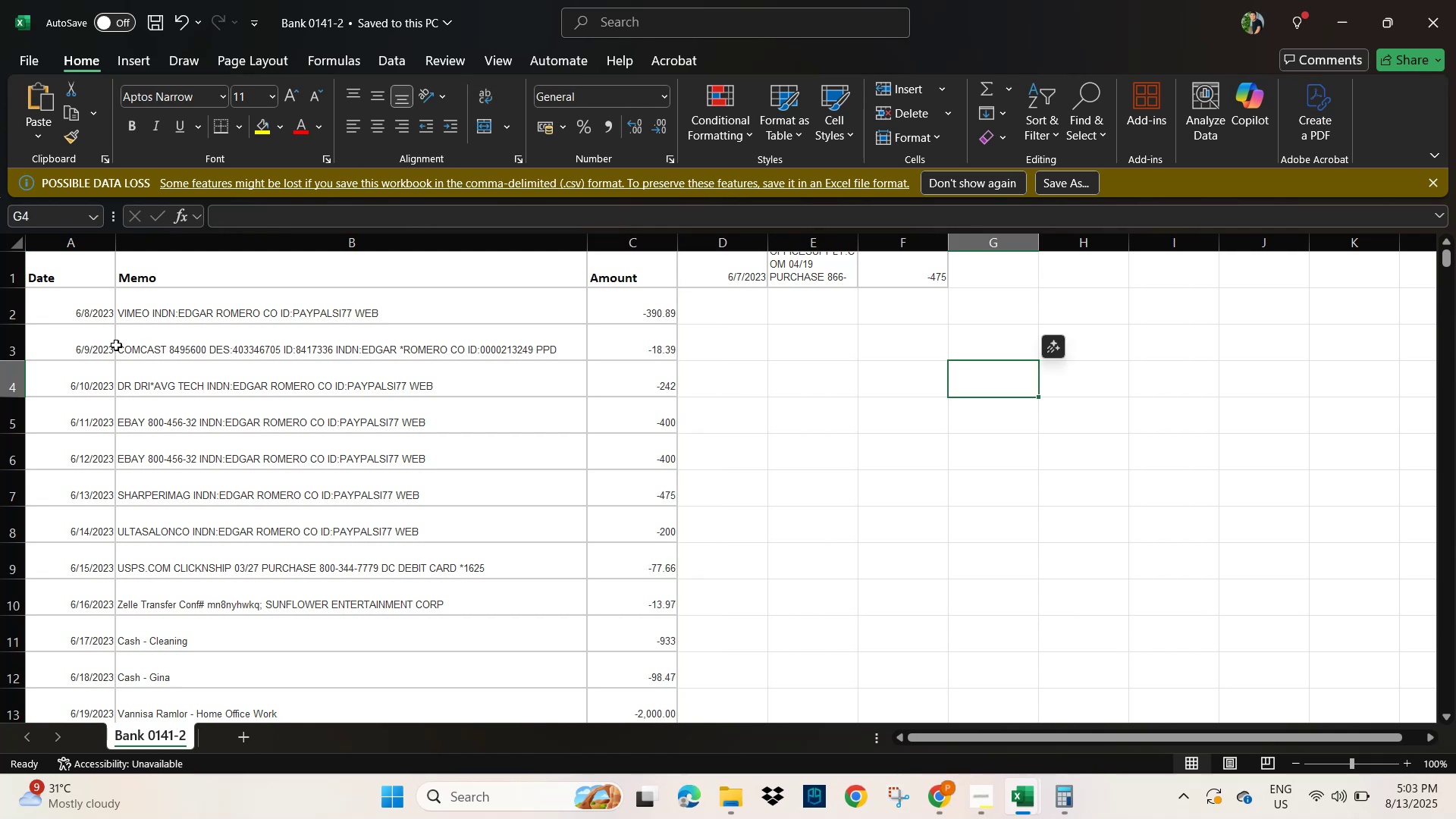 
left_click([61, 310])
 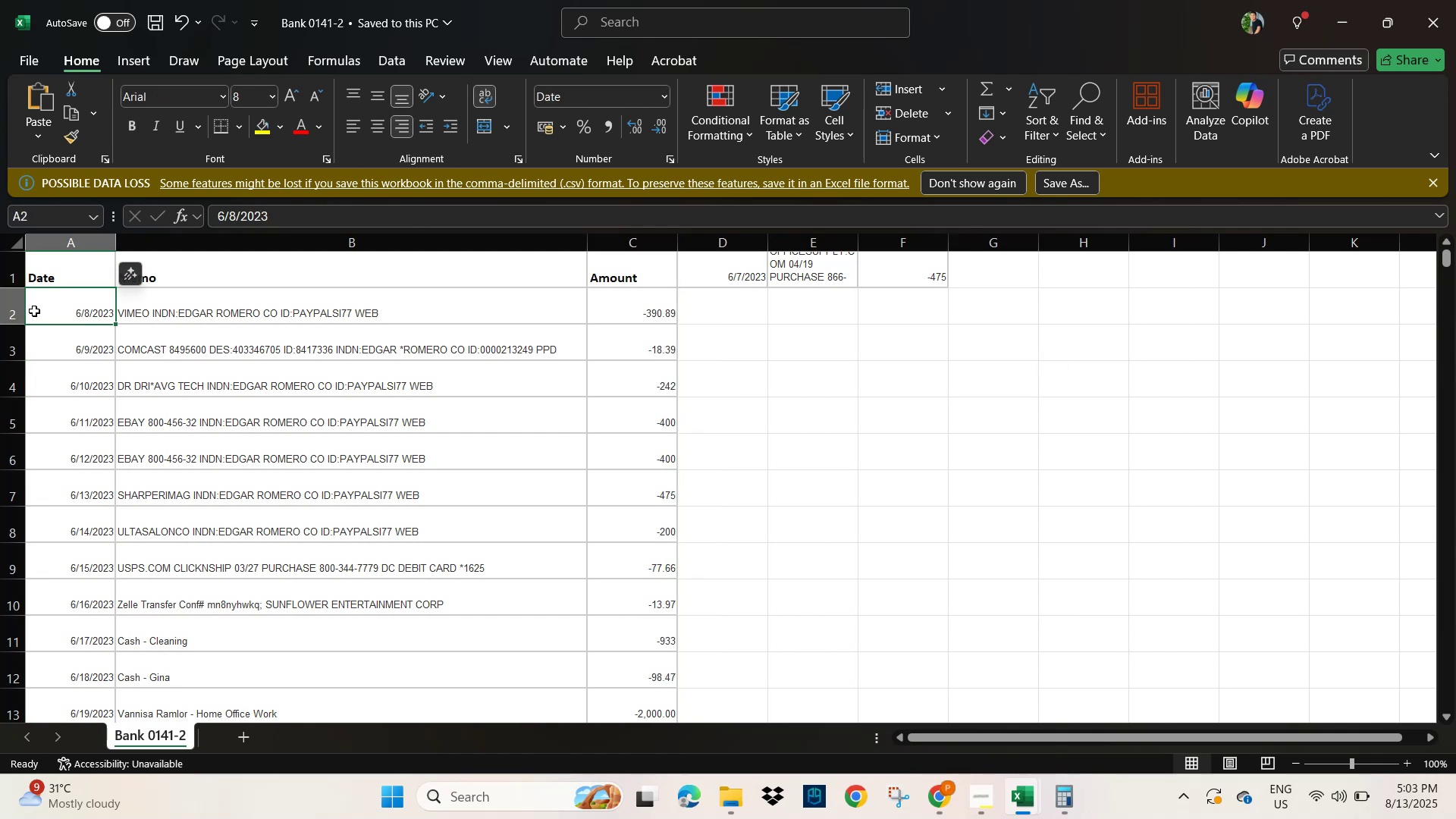 
right_click([35, 309])
 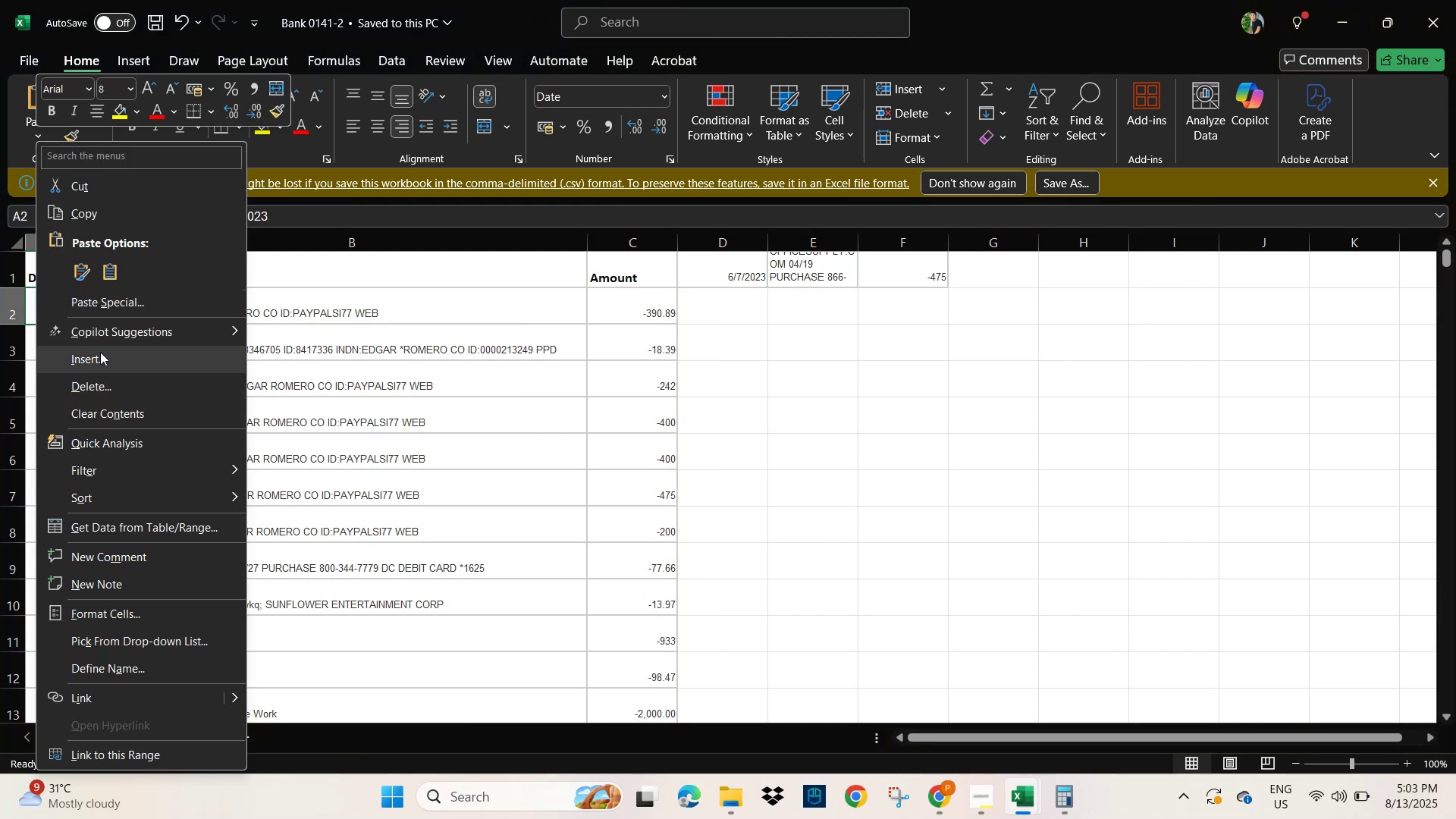 
wait(5.43)
 